 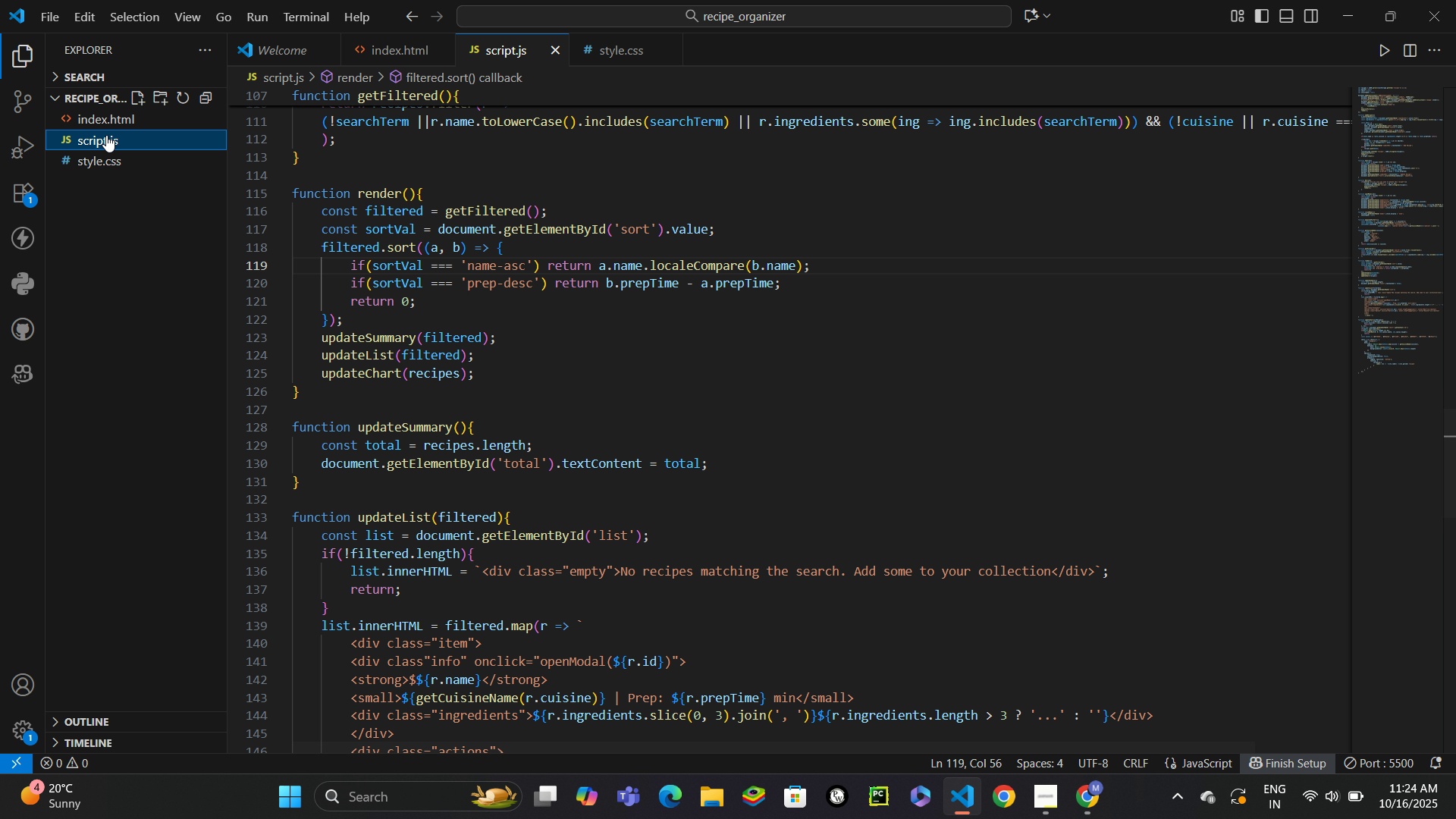 
scroll: coordinate [943, 522], scroll_direction: down, amount: 11.0
 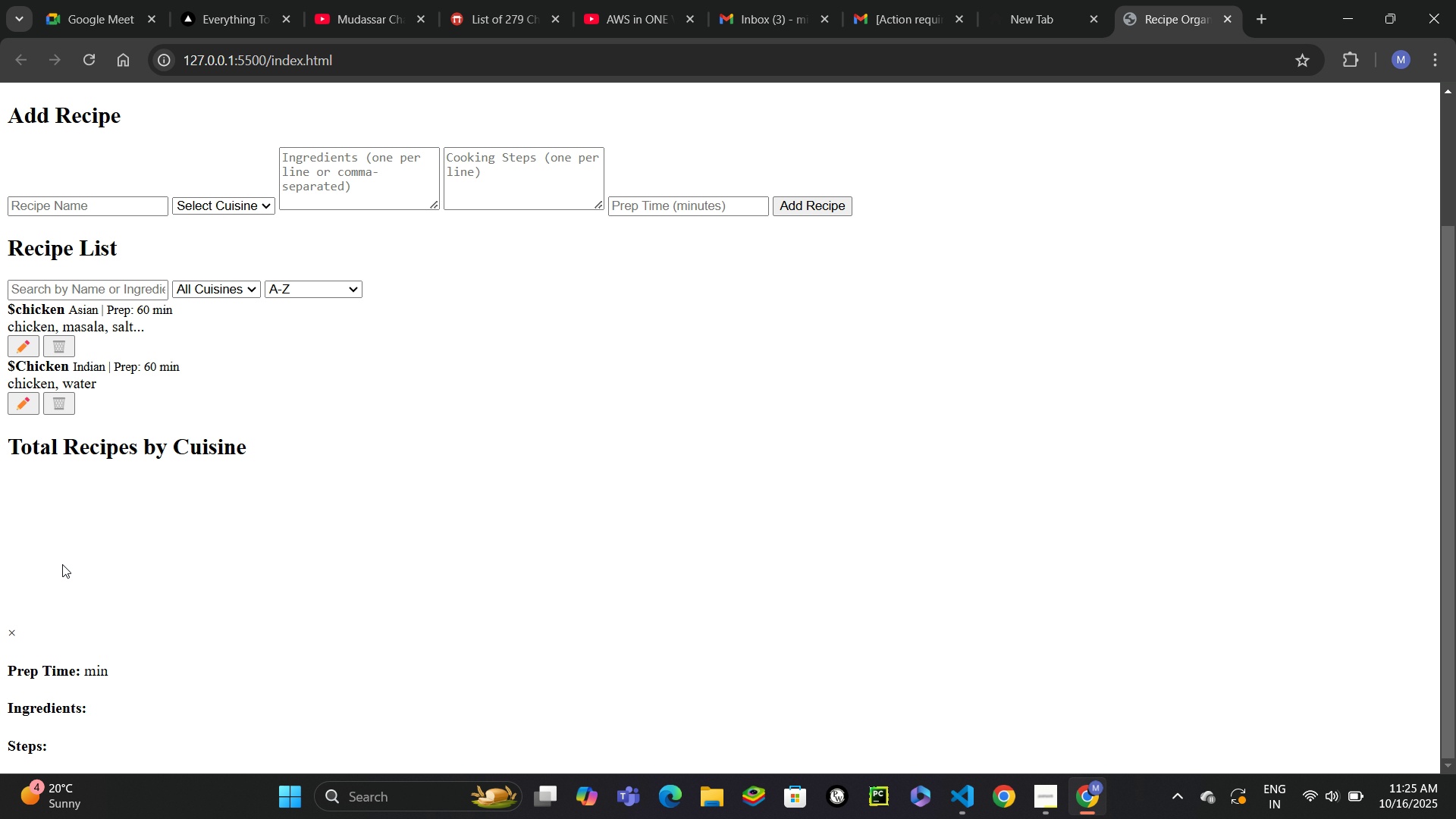 
wait(8.6)
 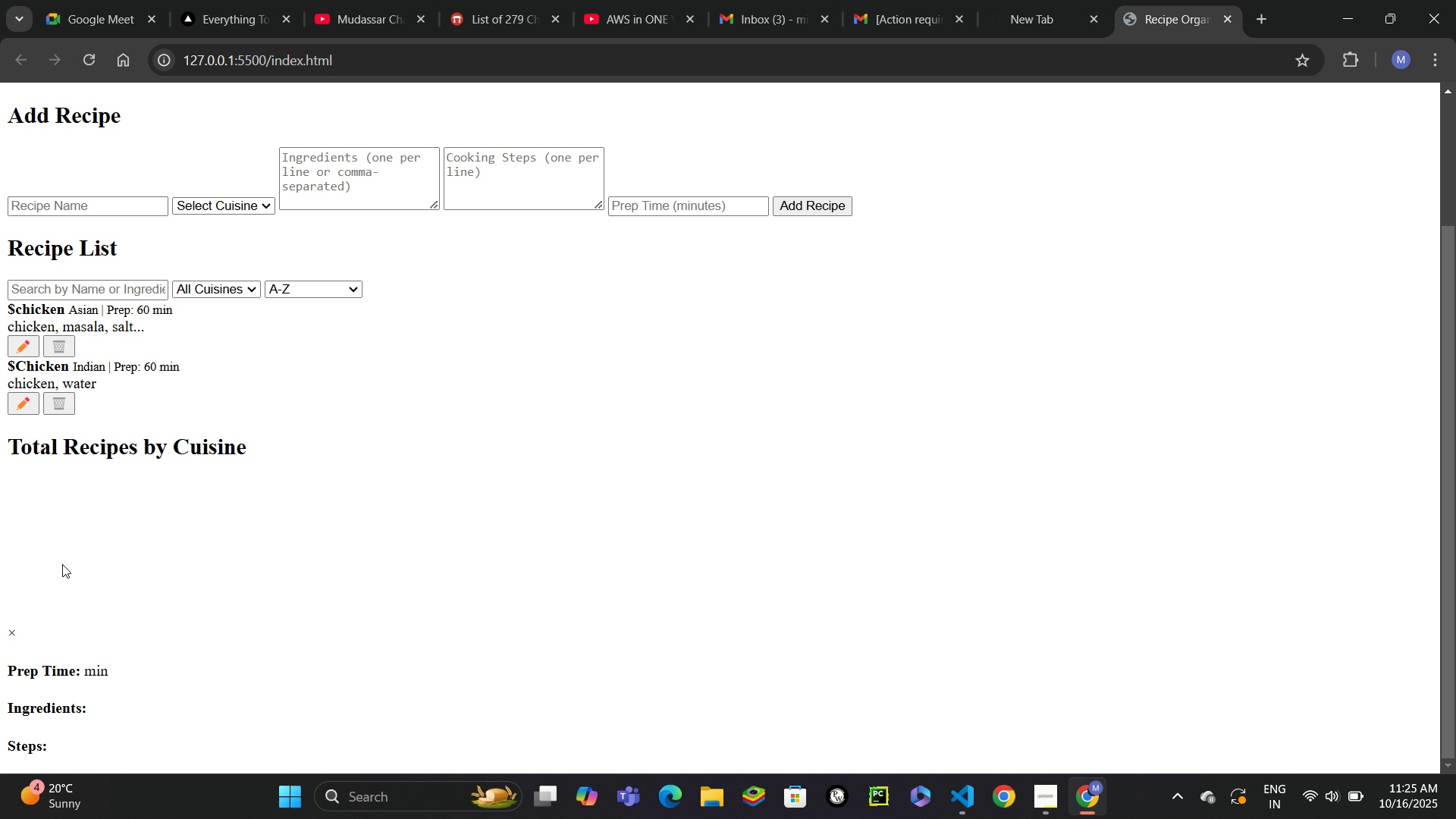 
scroll: coordinate [792, 500], scroll_direction: up, amount: 3.0
 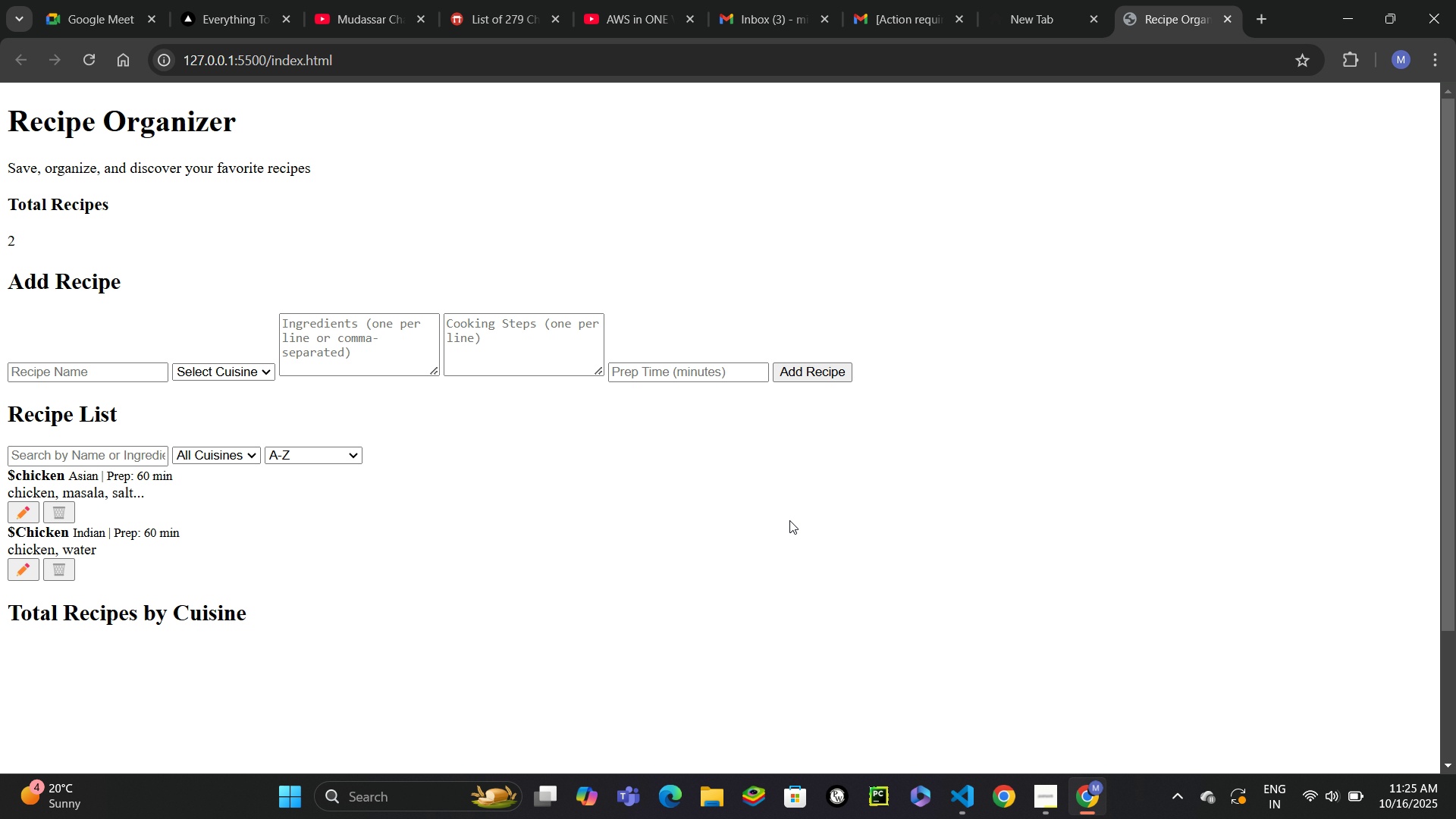 
wait(8.05)
 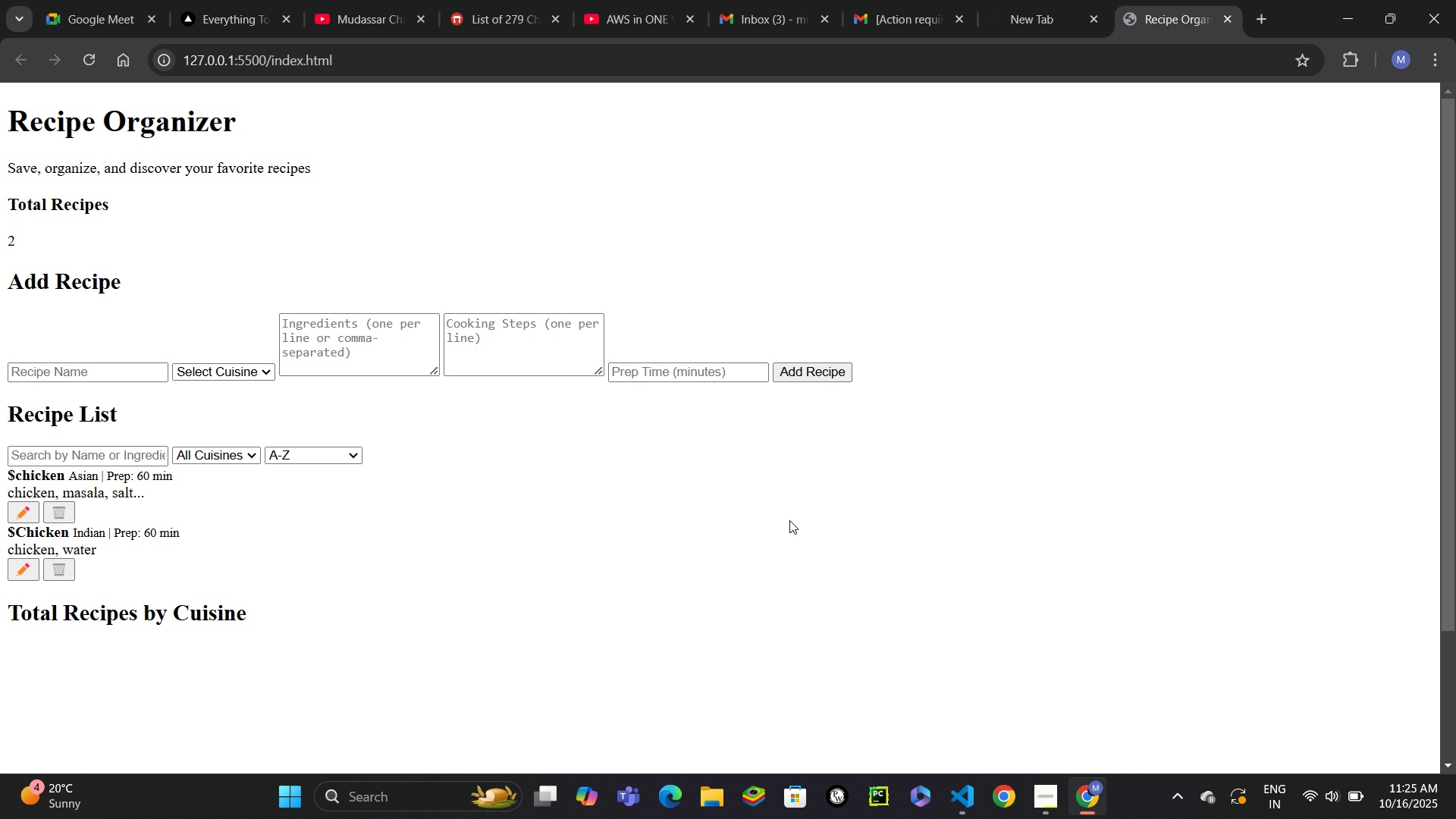 
left_click([789, 412])
 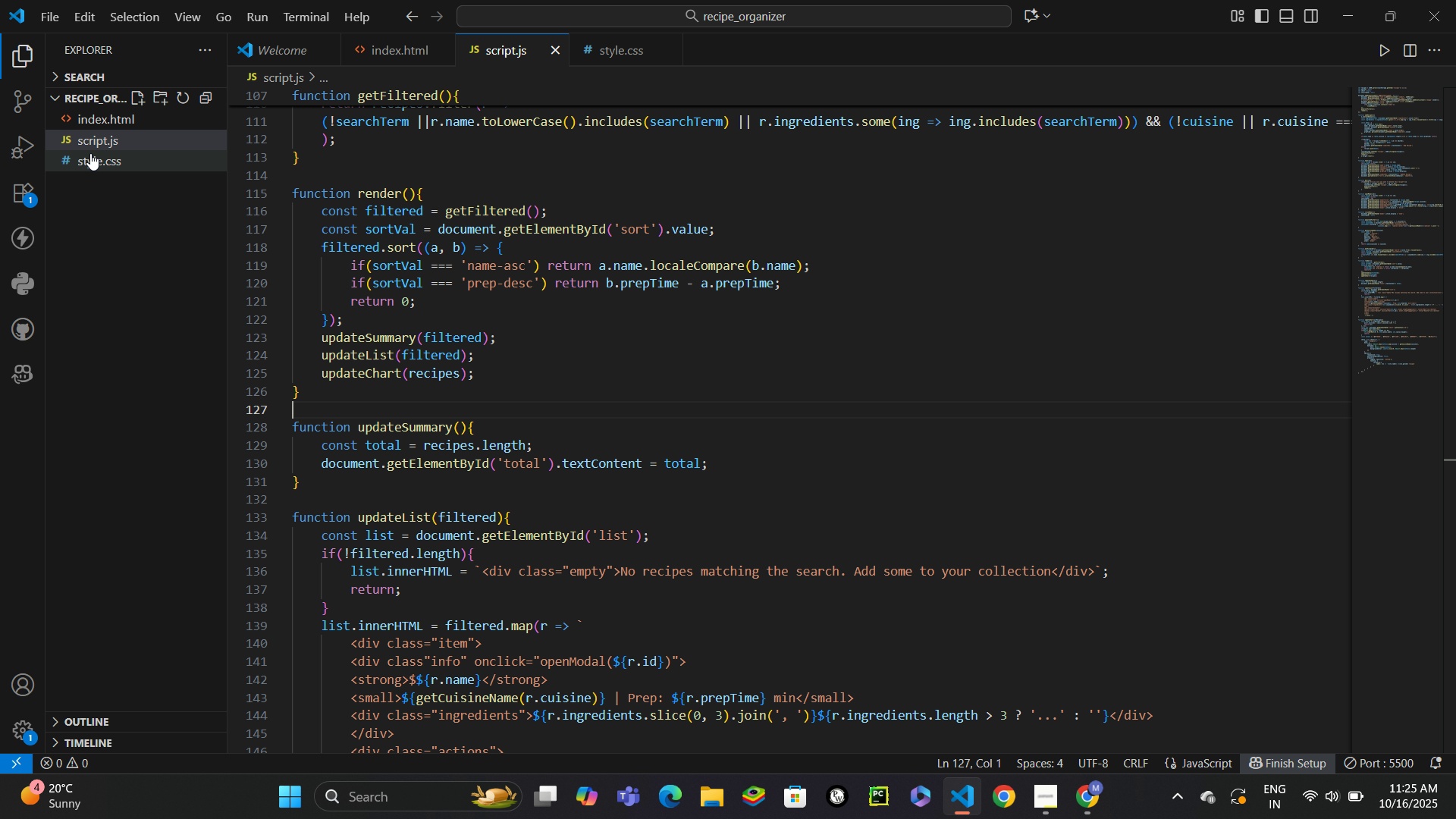 
left_click([90, 152])
 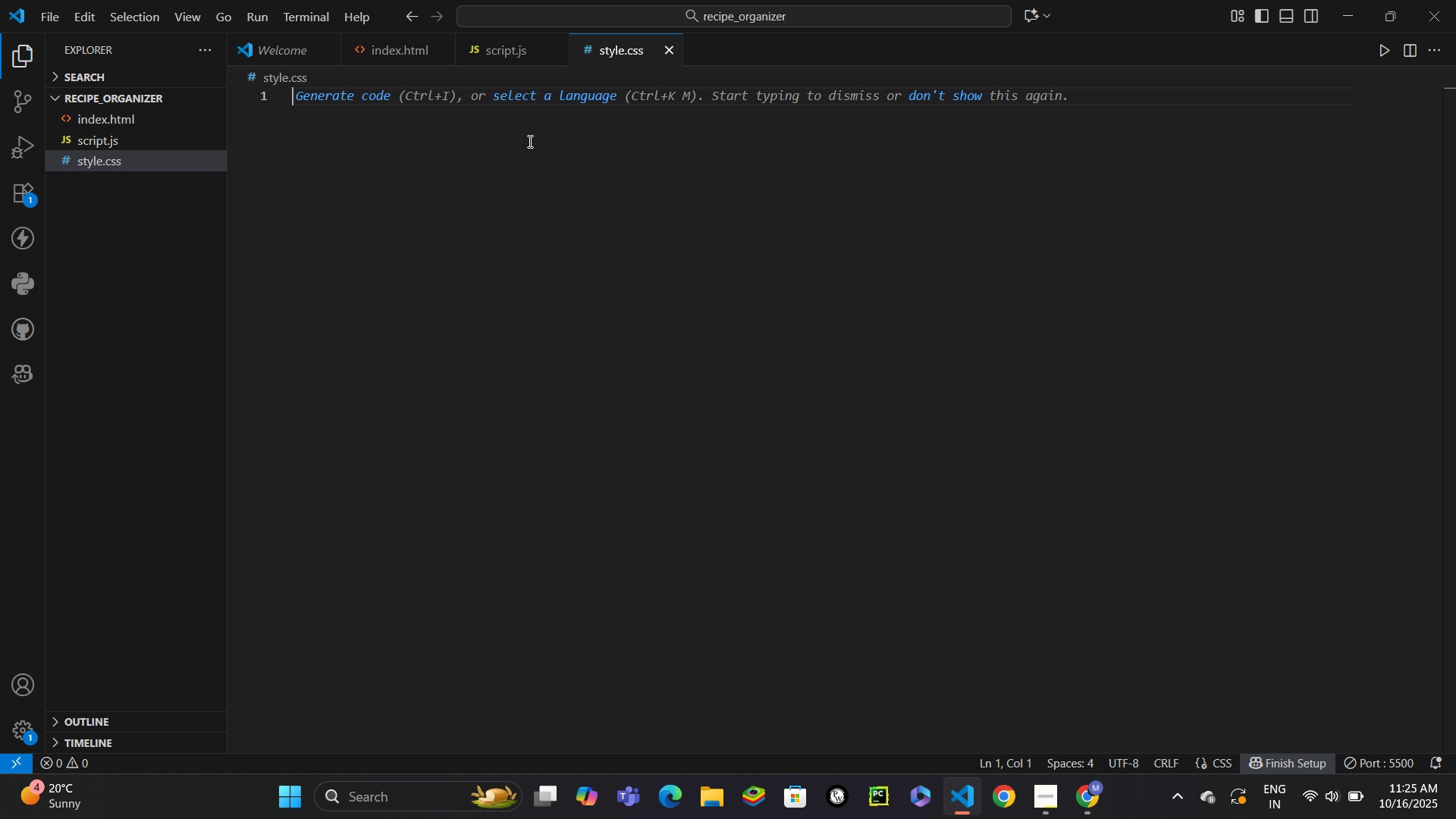 
key(Shift+8)
 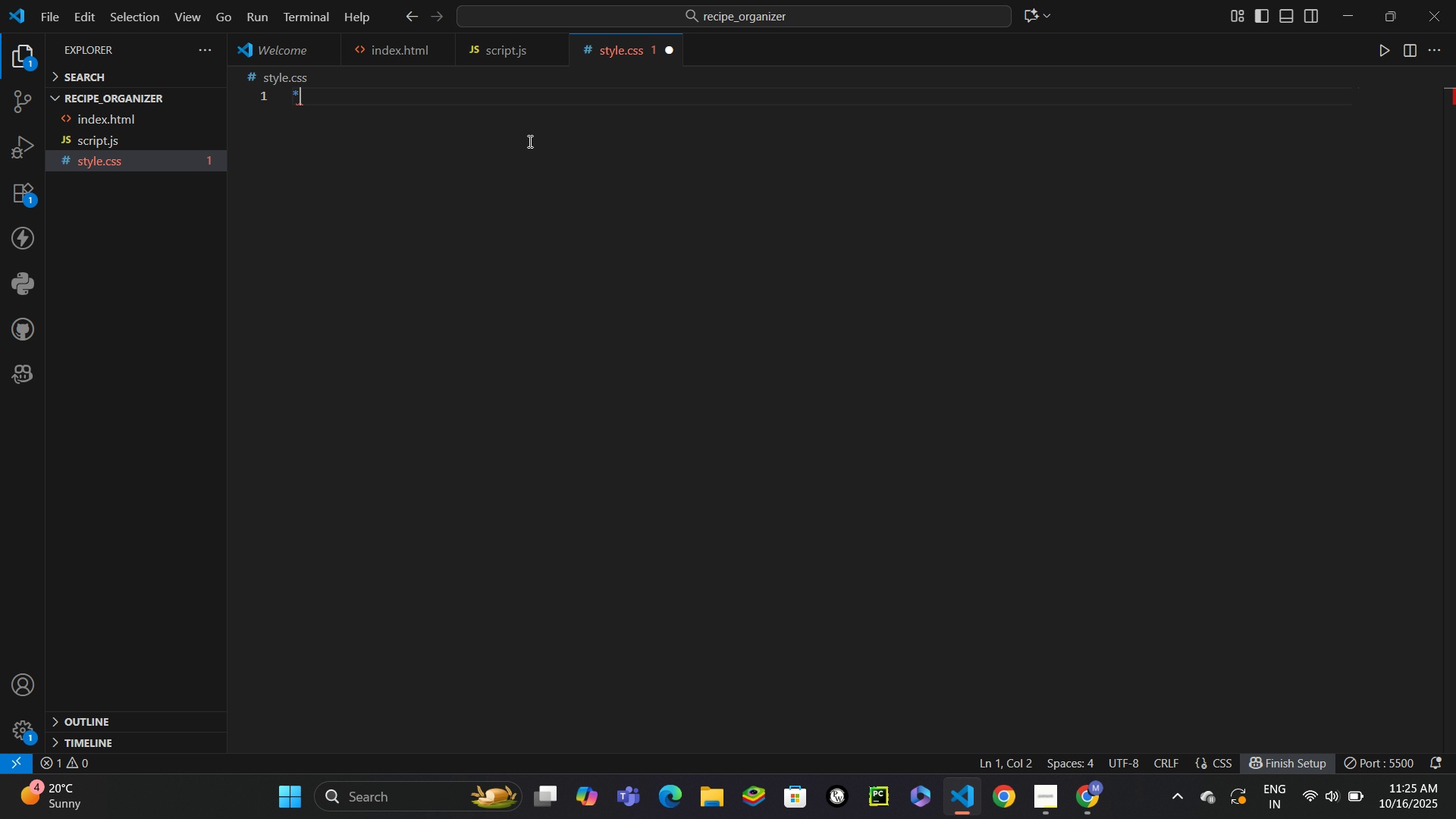 
key(Shift+BracketLeft)
 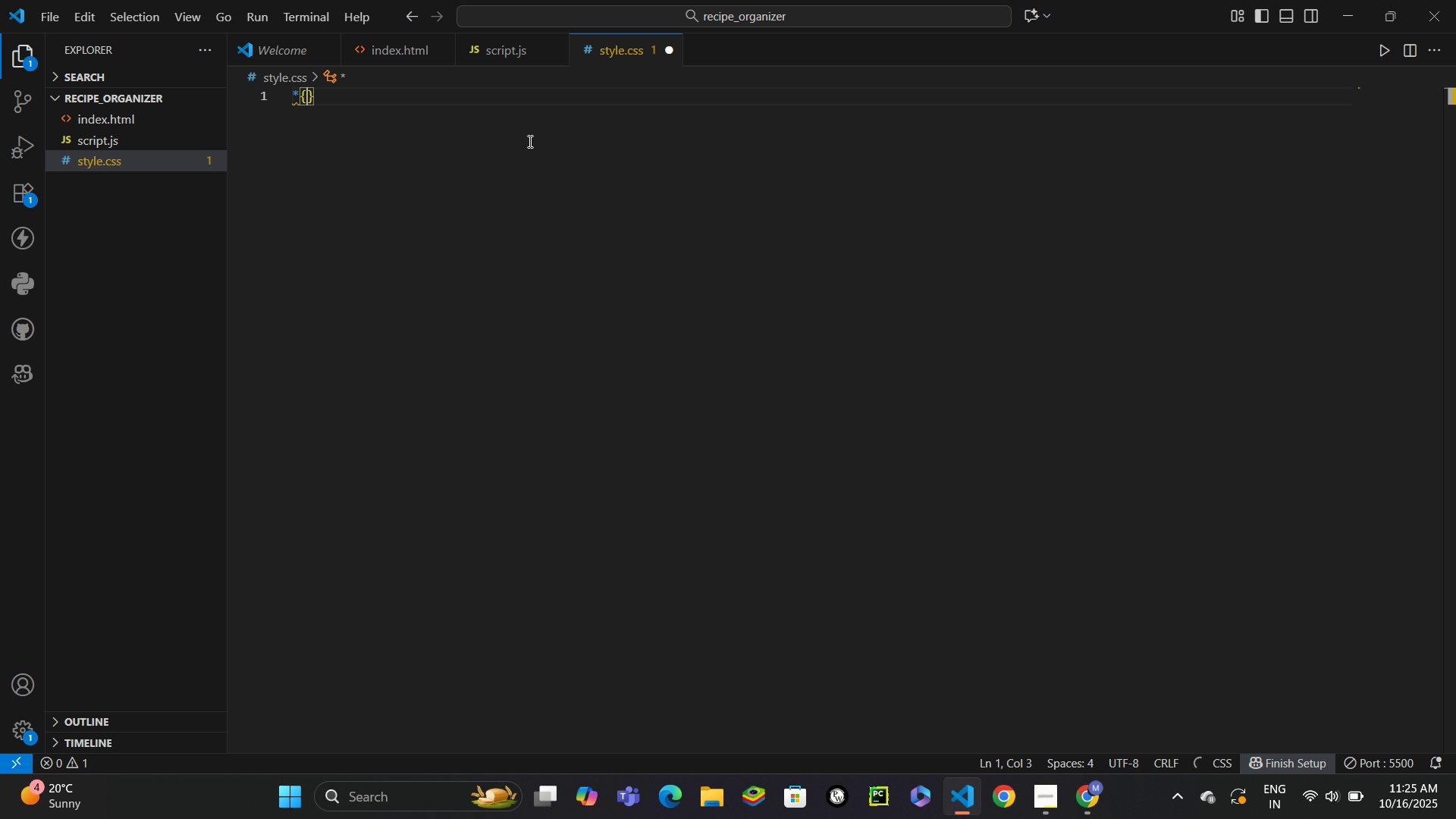 
key(Enter)
 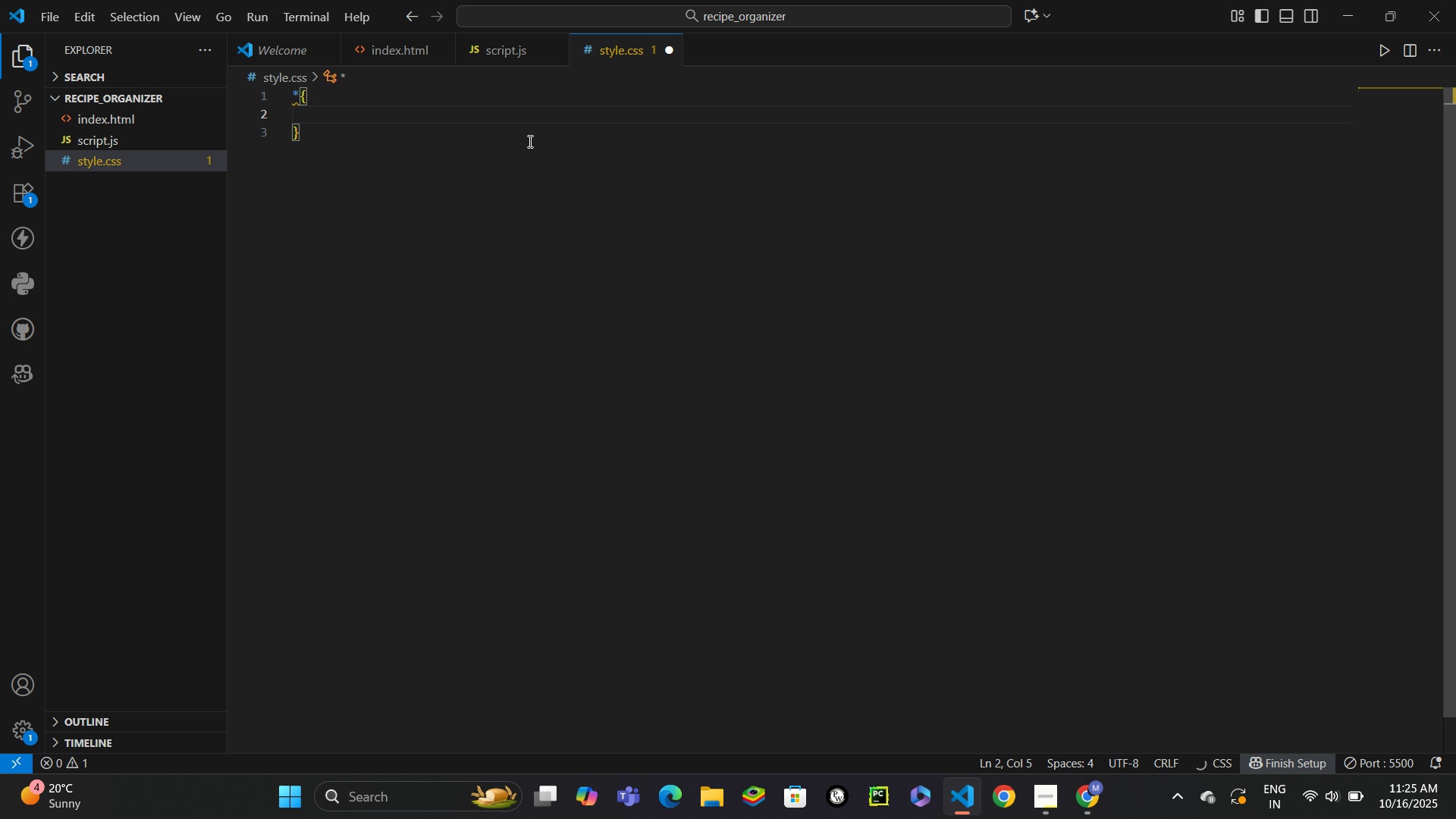 
type(m0)
 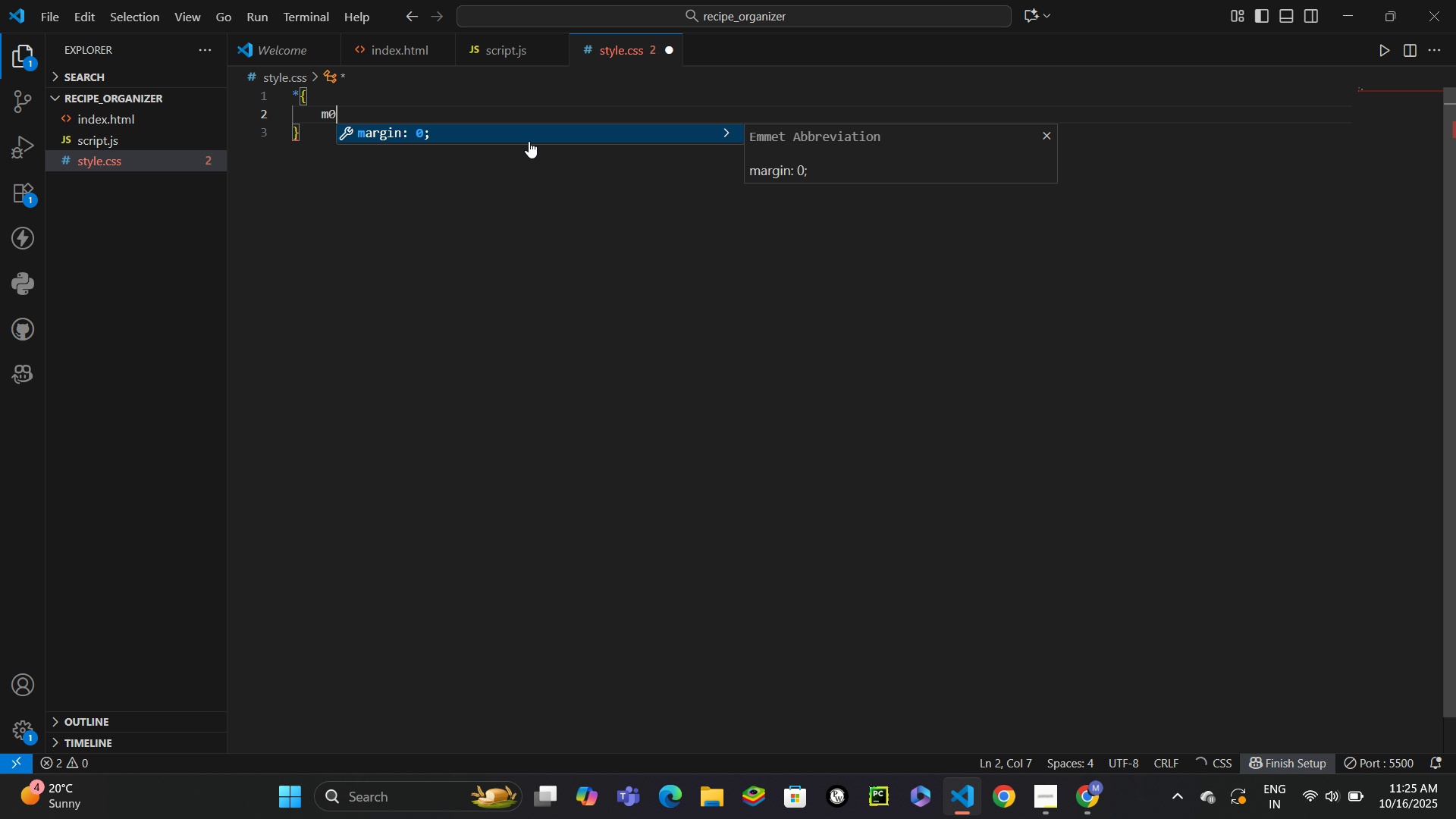 
key(Enter)
 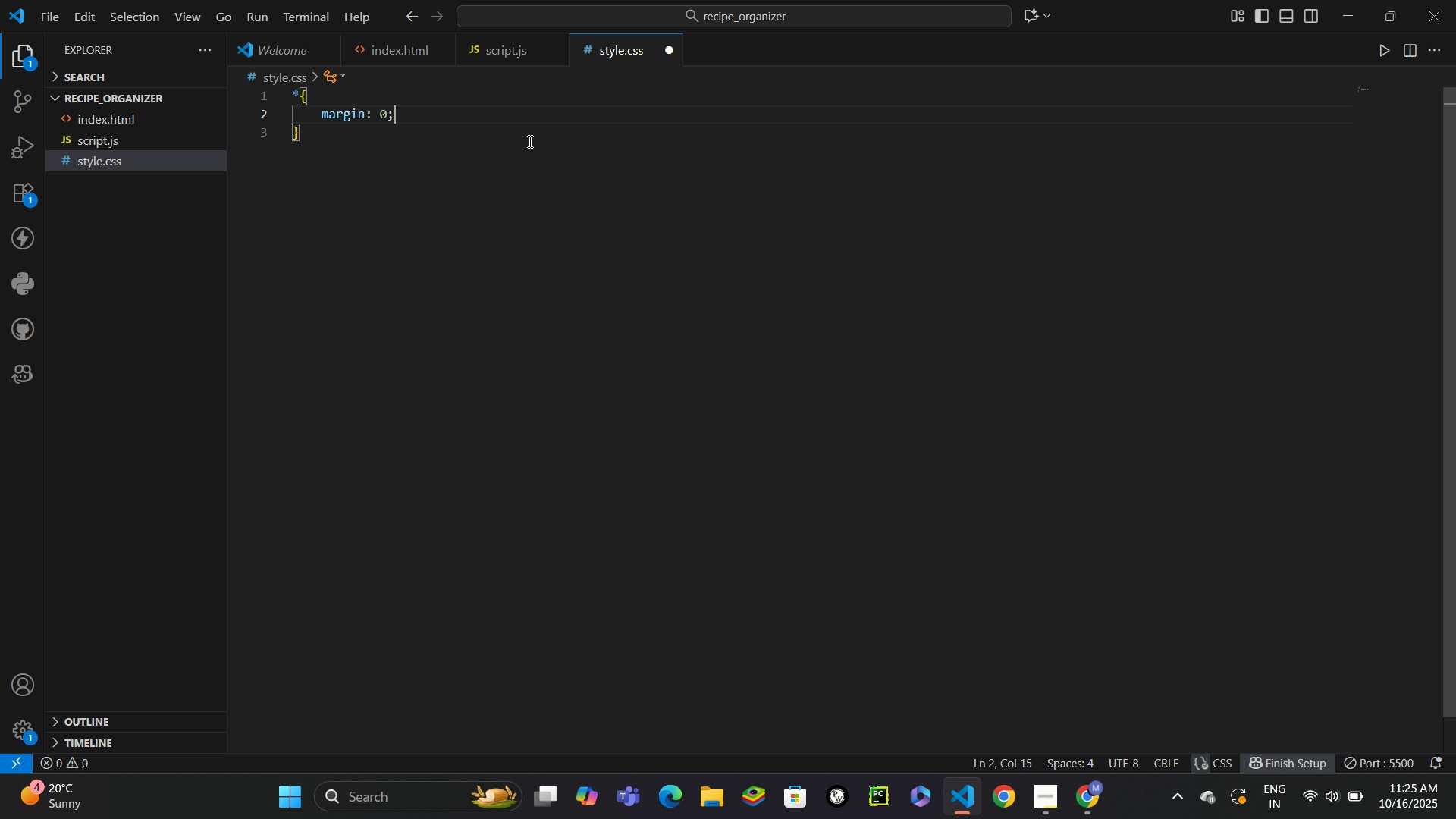 
key(Enter)
 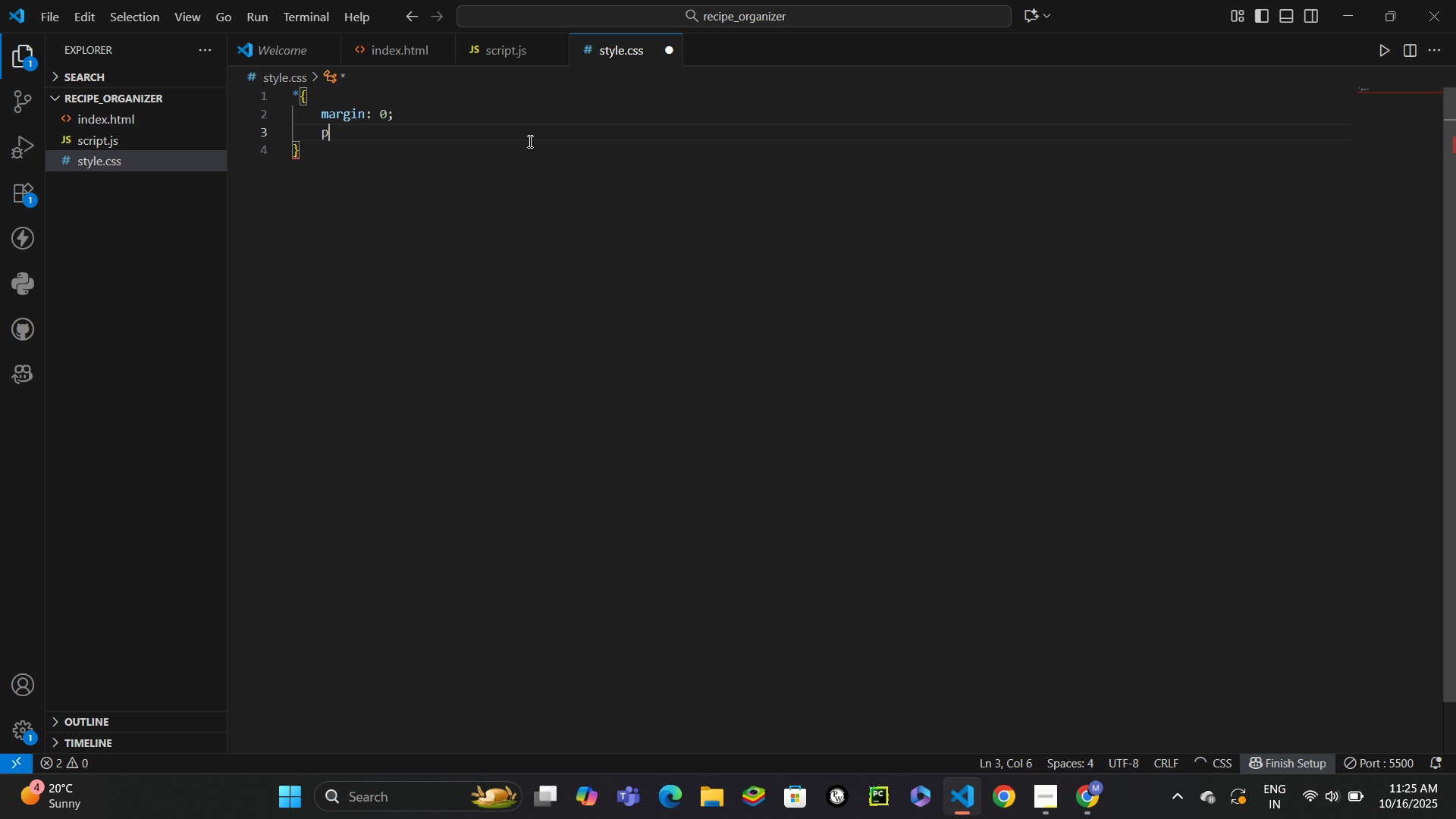 
type(p0)
 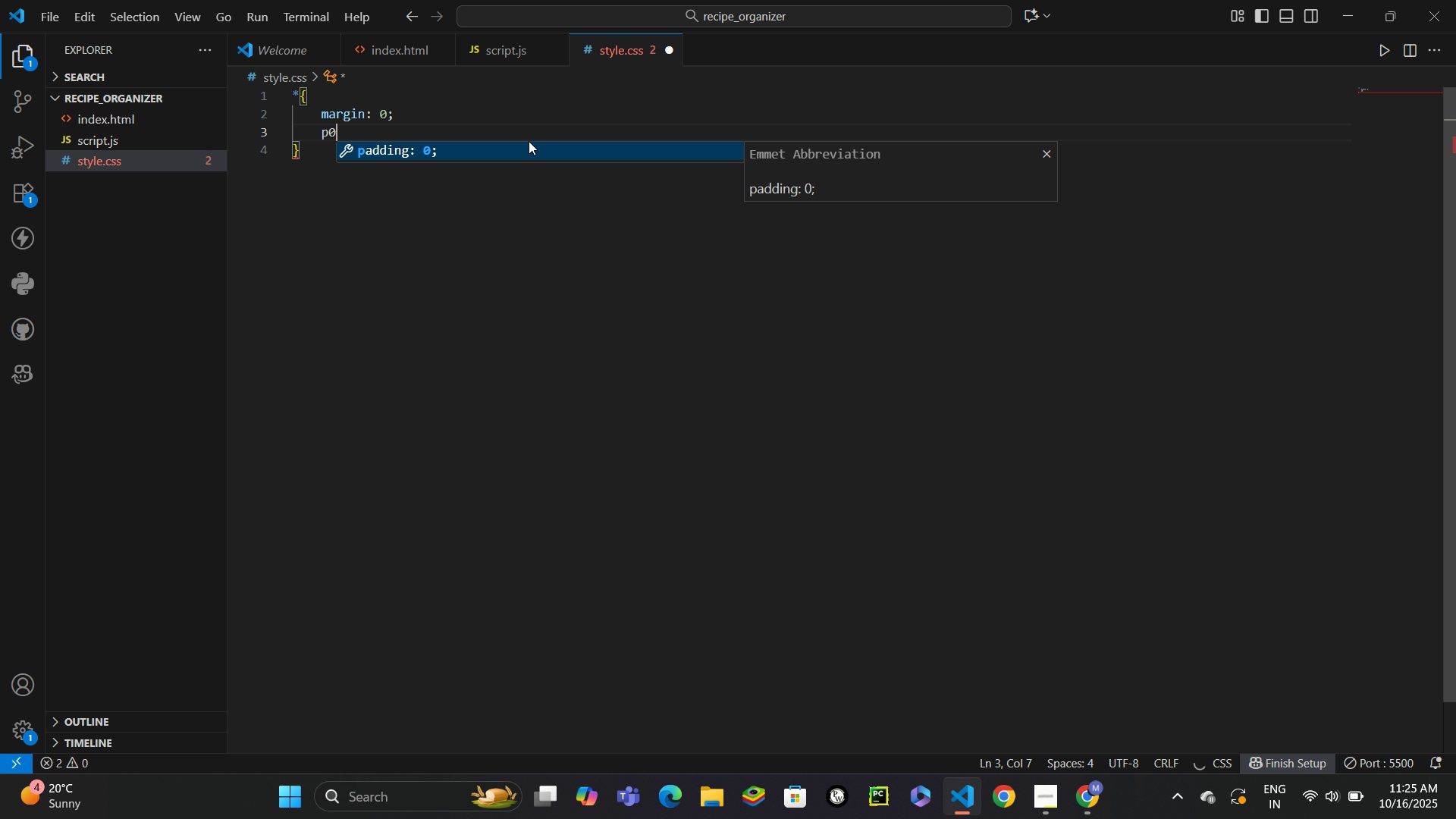 
key(Enter)
 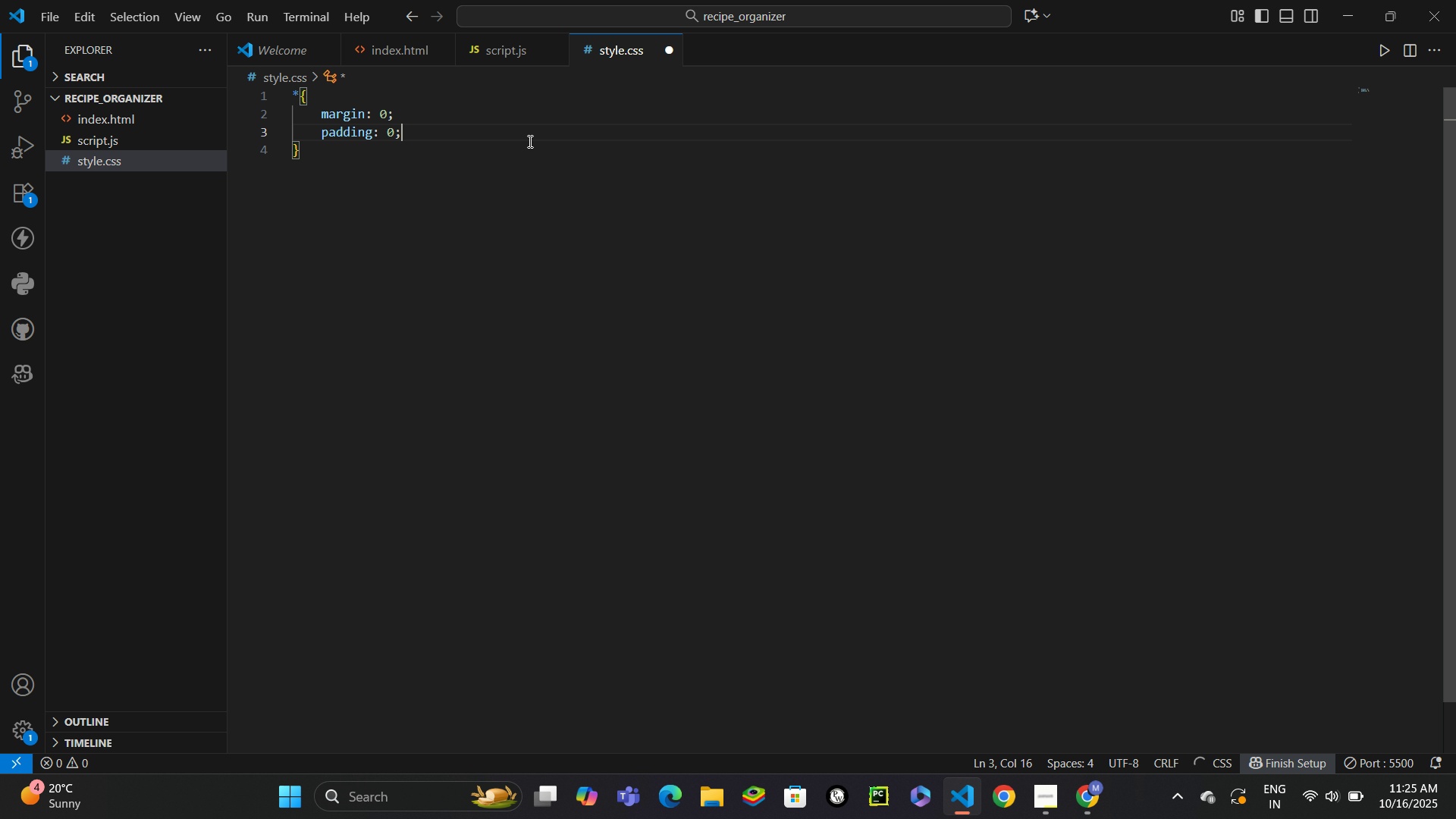 
key(Enter)
 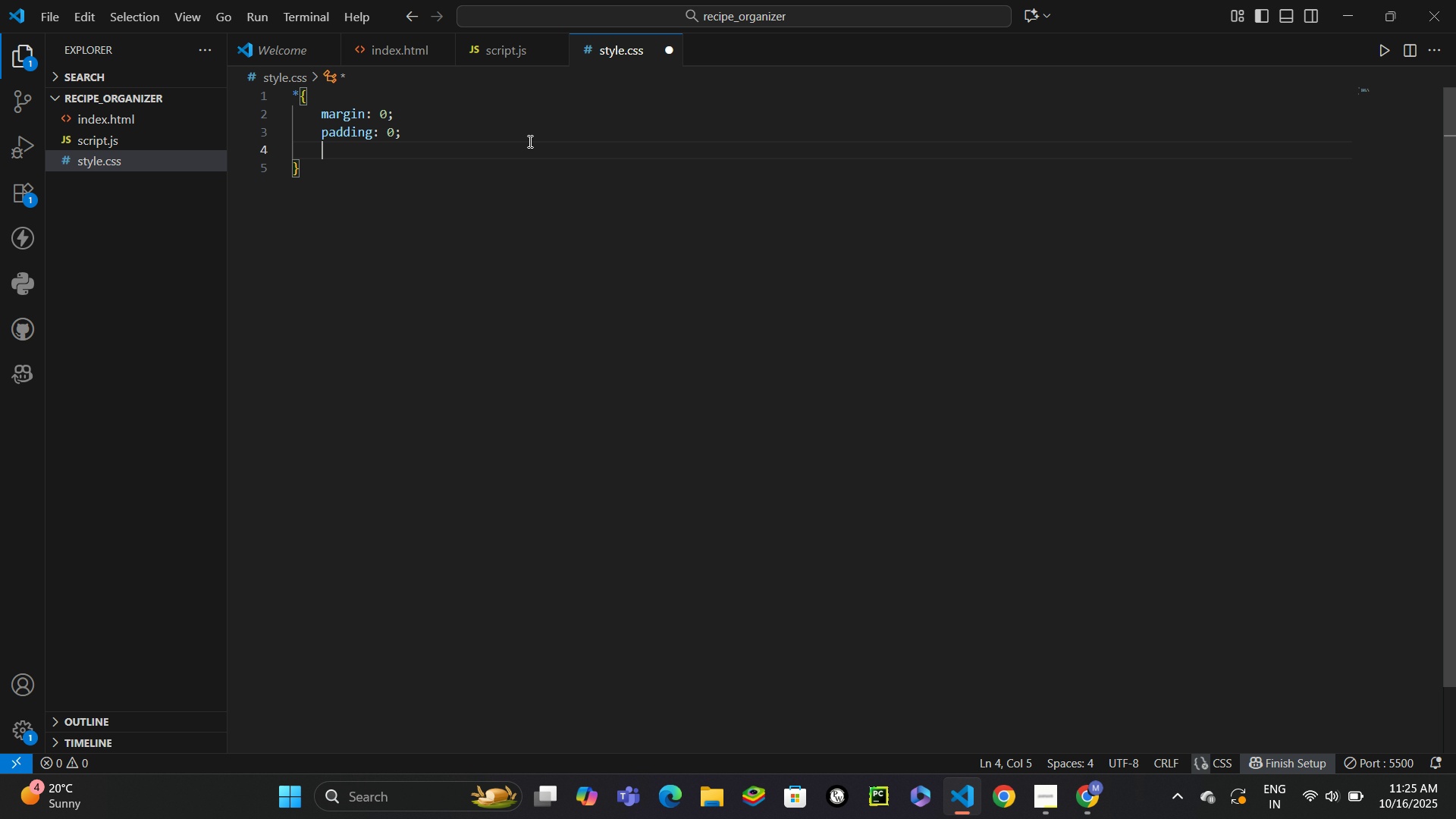 
type(box)
 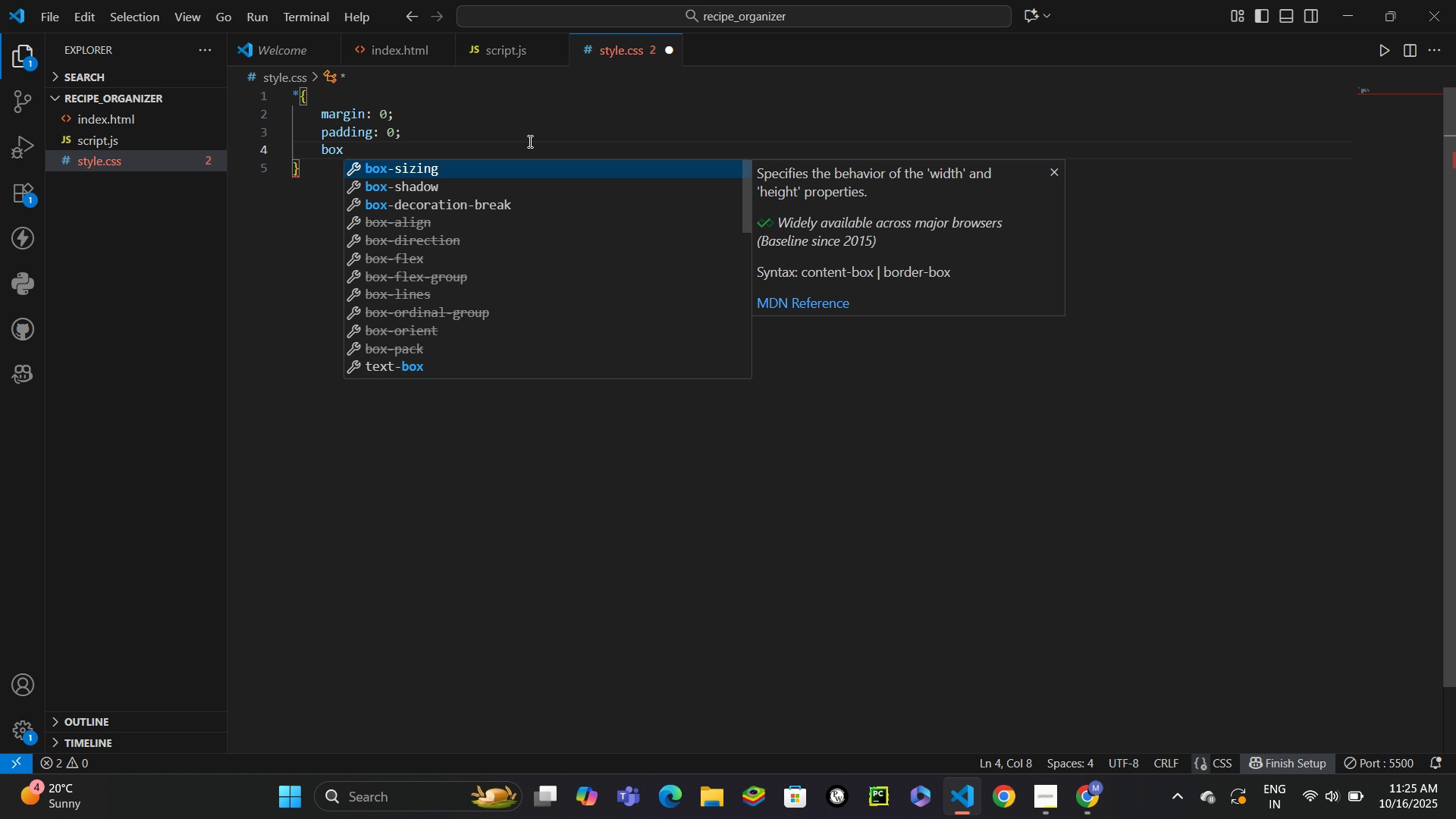 
key(Enter)
 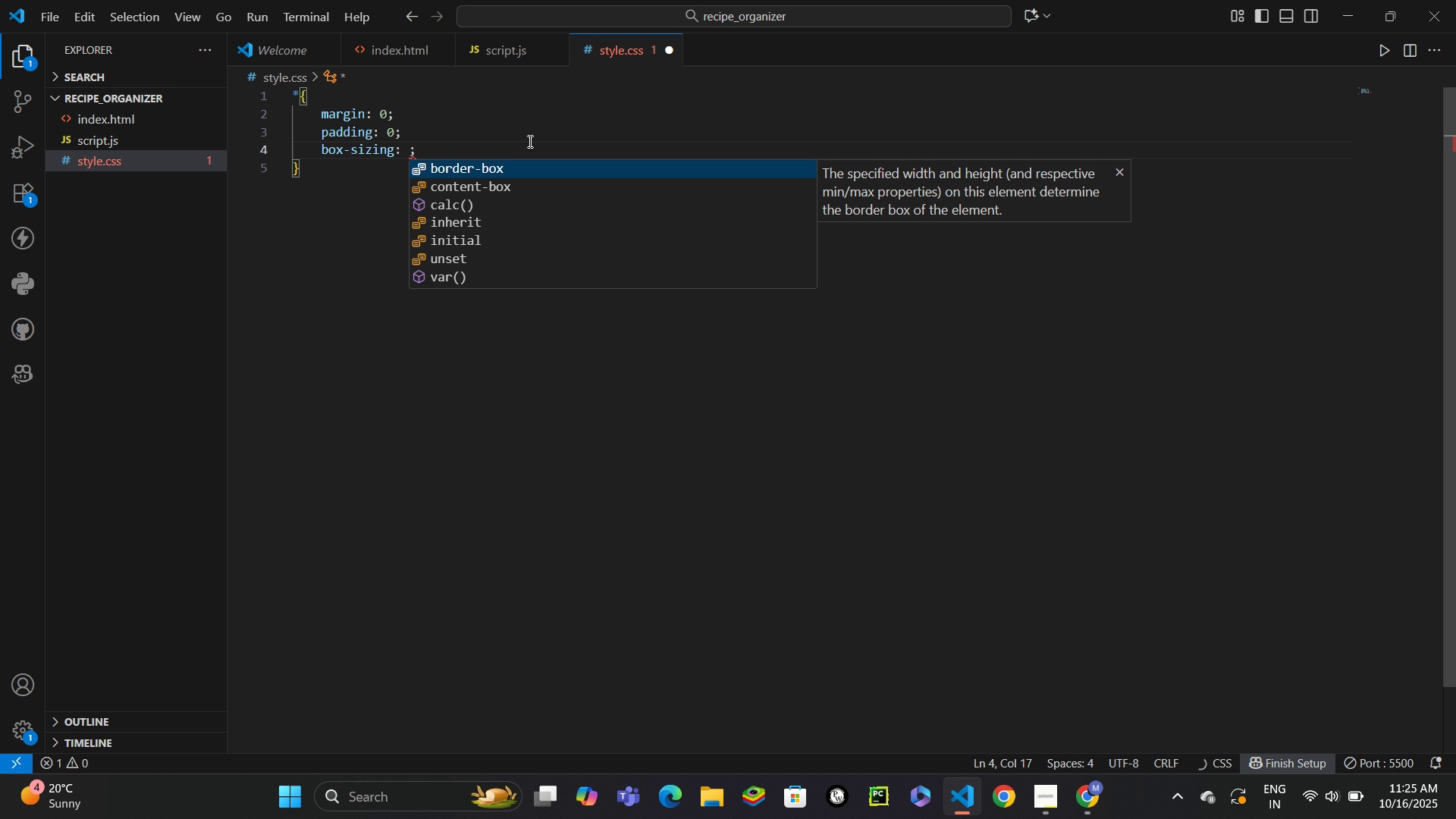 
type(bor)
 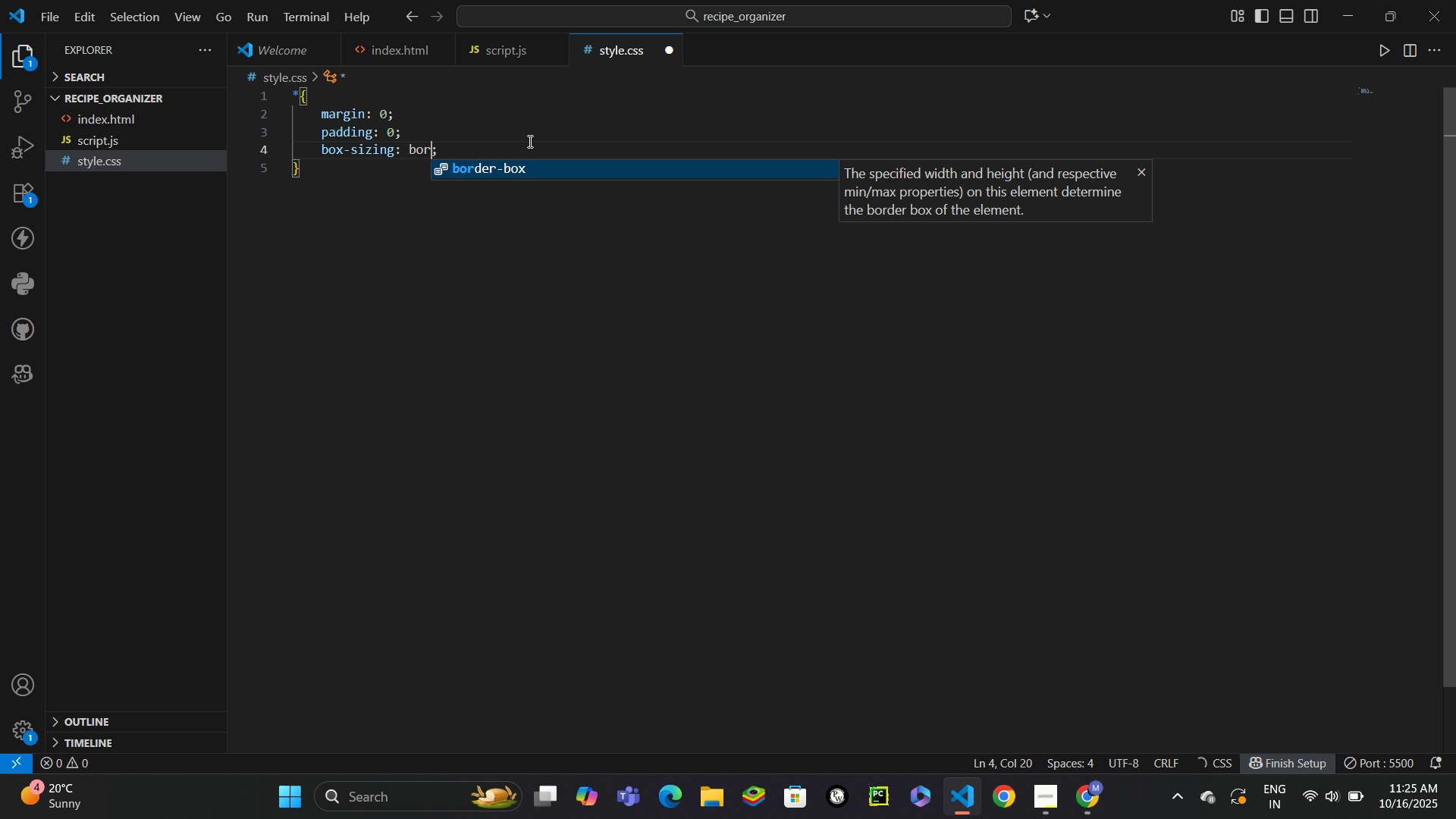 
key(Enter)
 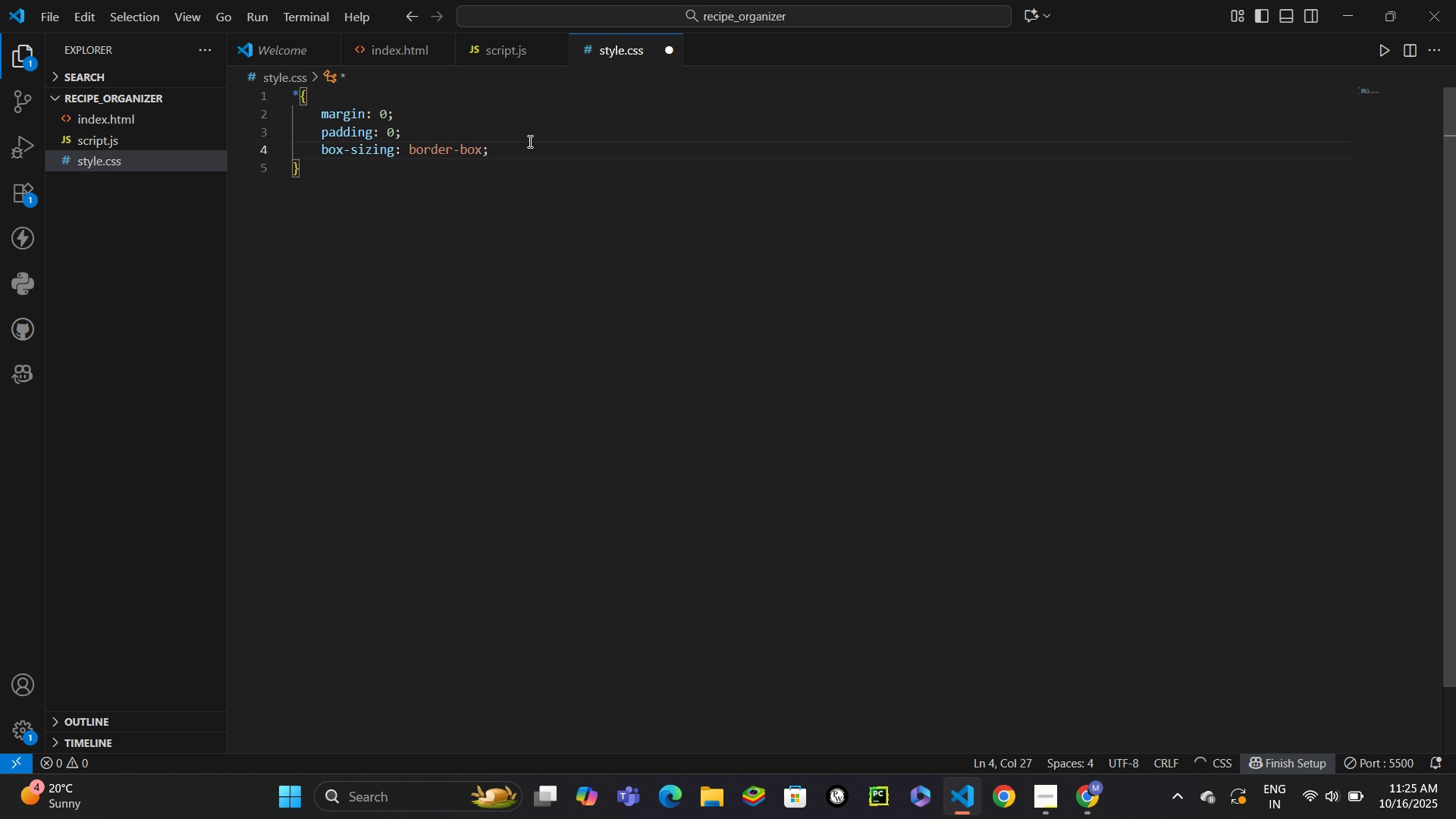 
key(ArrowDown)
 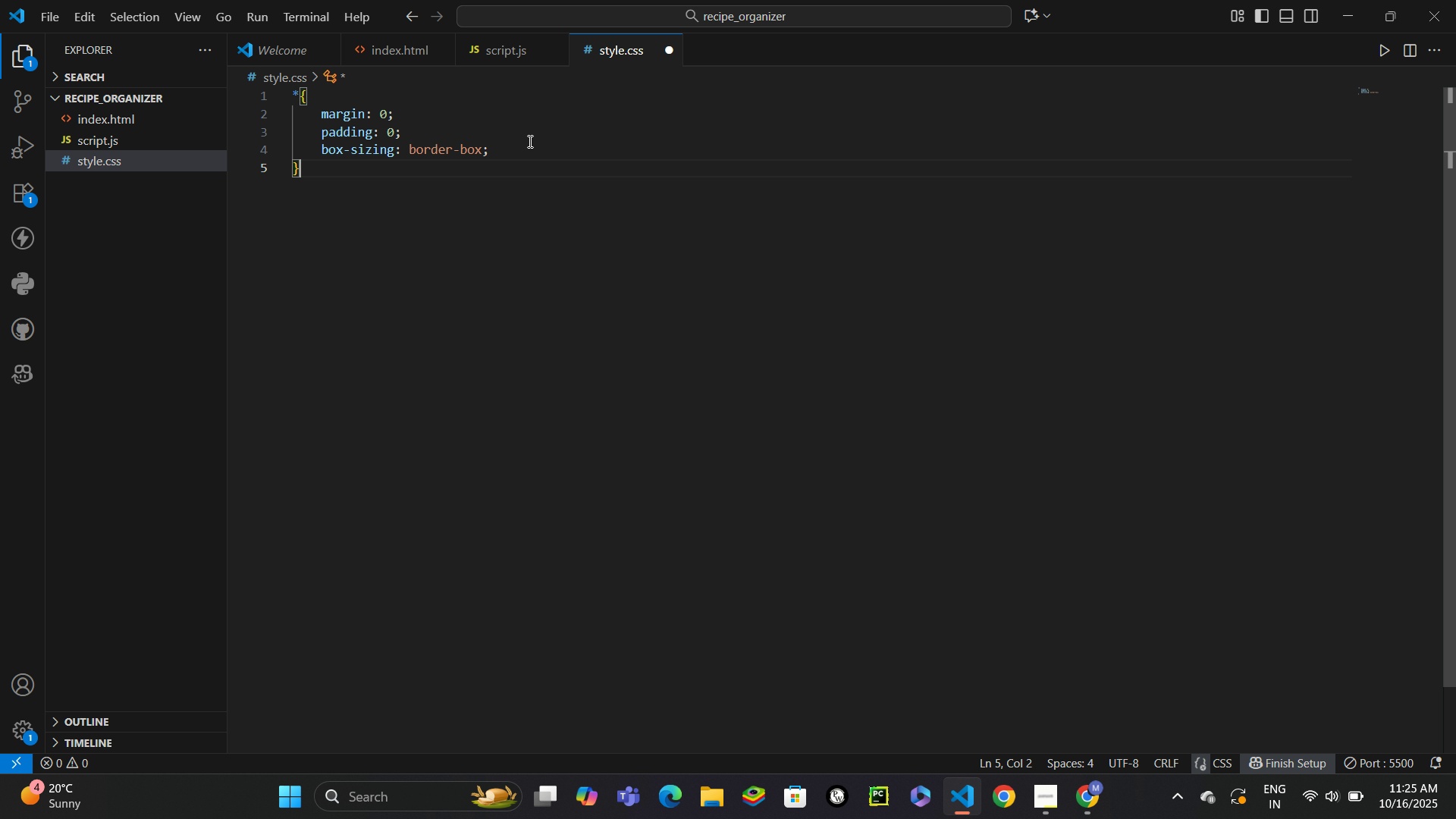 
key(Enter)
 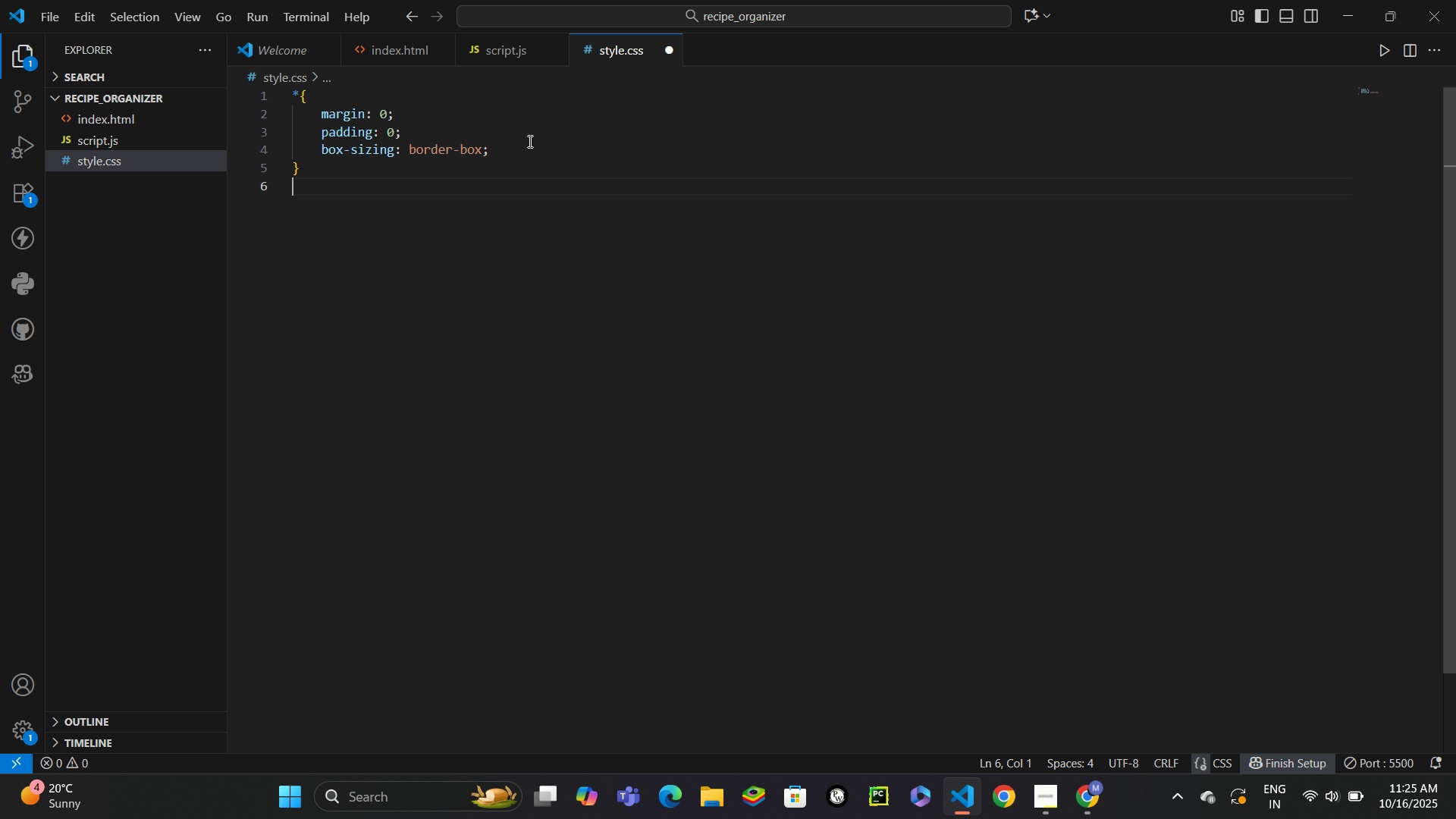 
type(body{)
 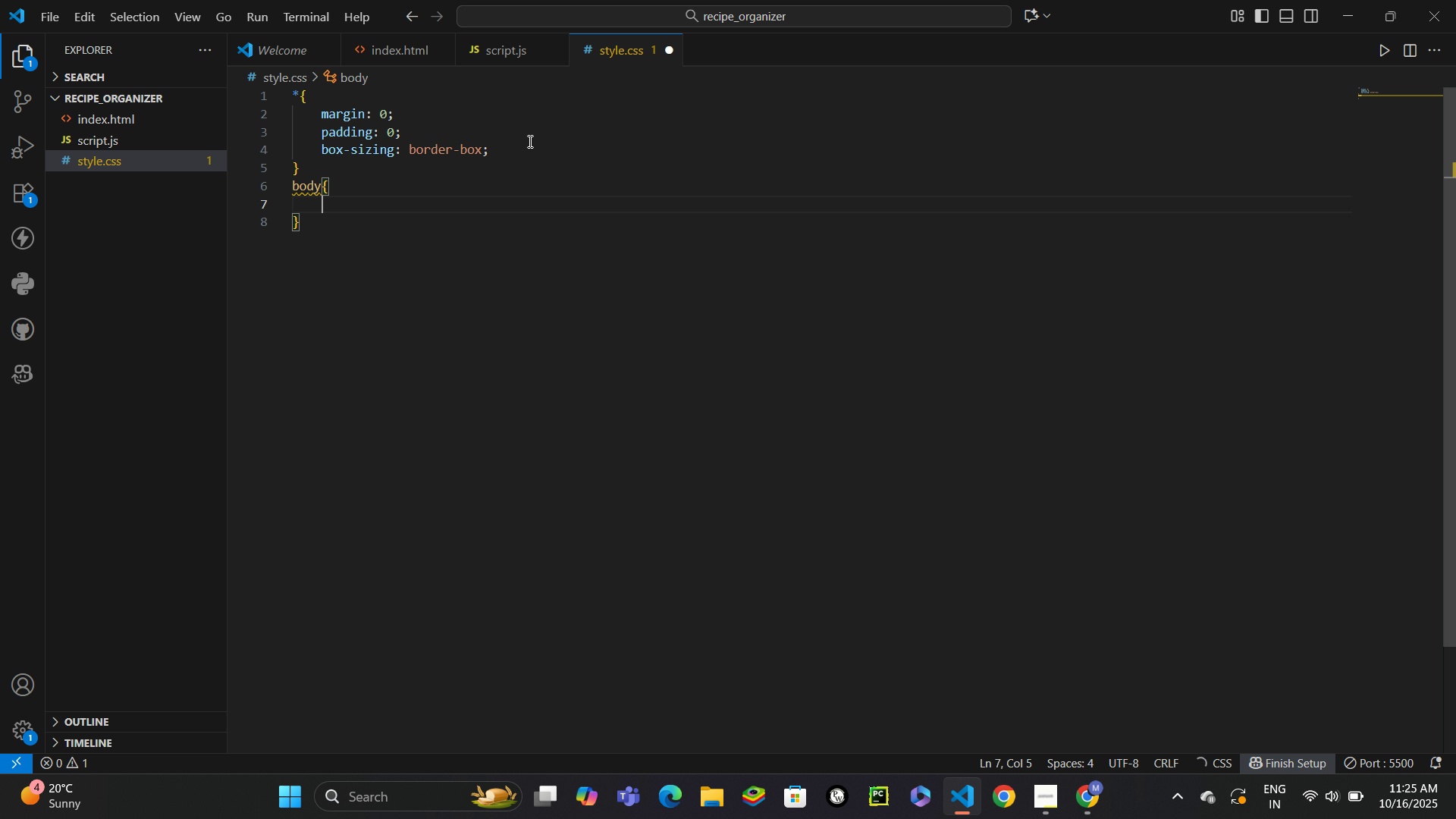 
 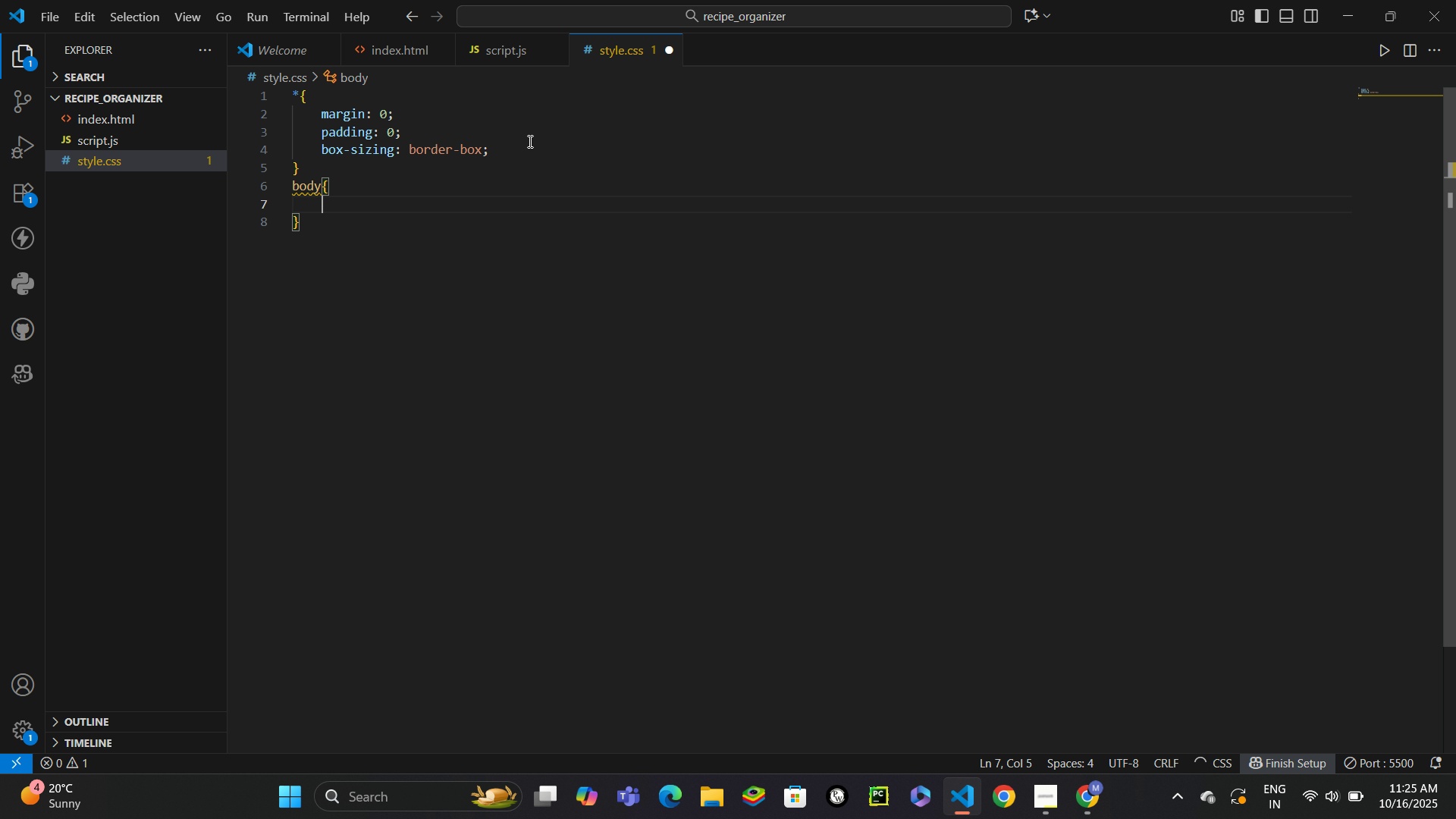 
key(Enter)
 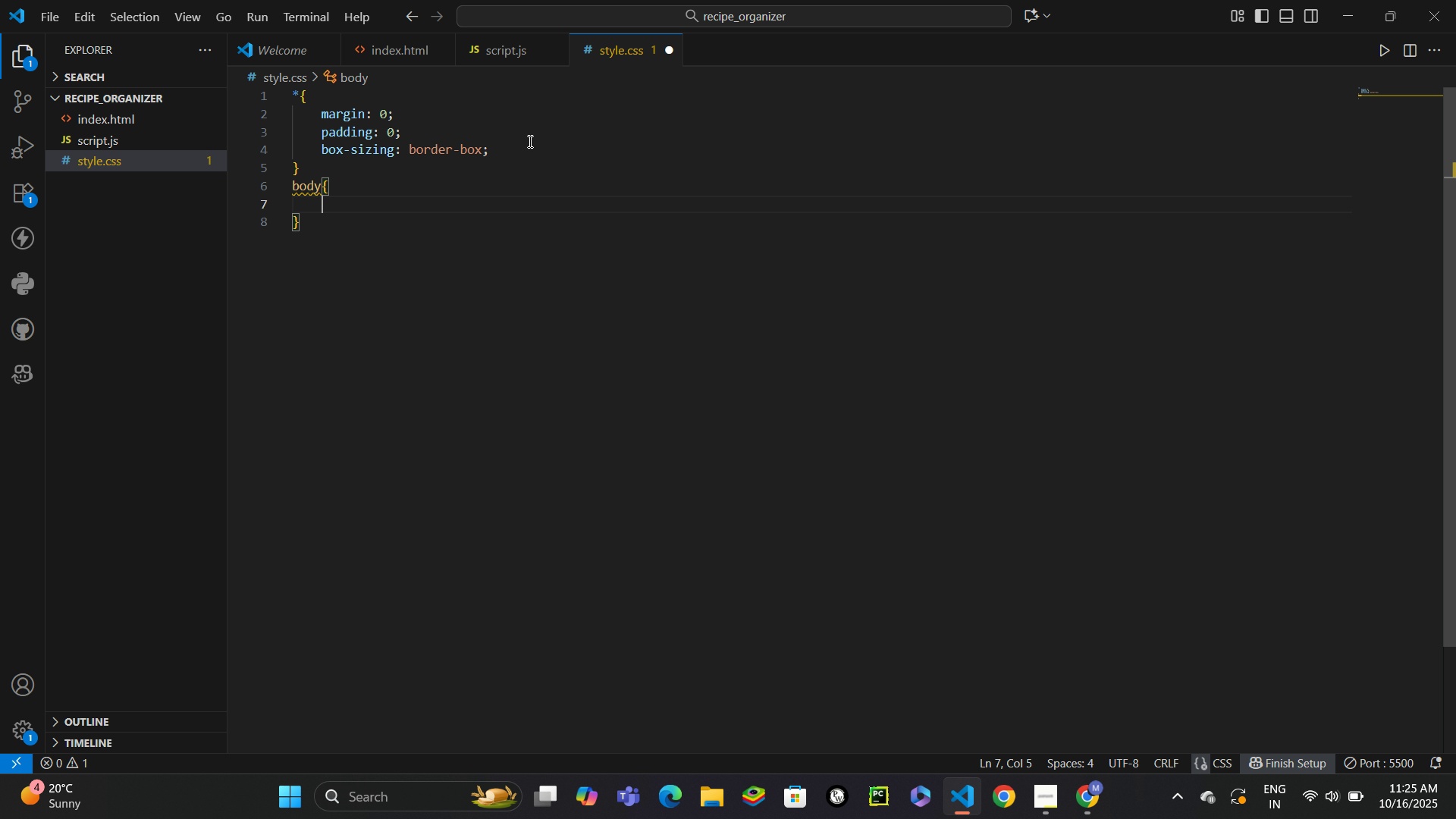 
type(fontf)
 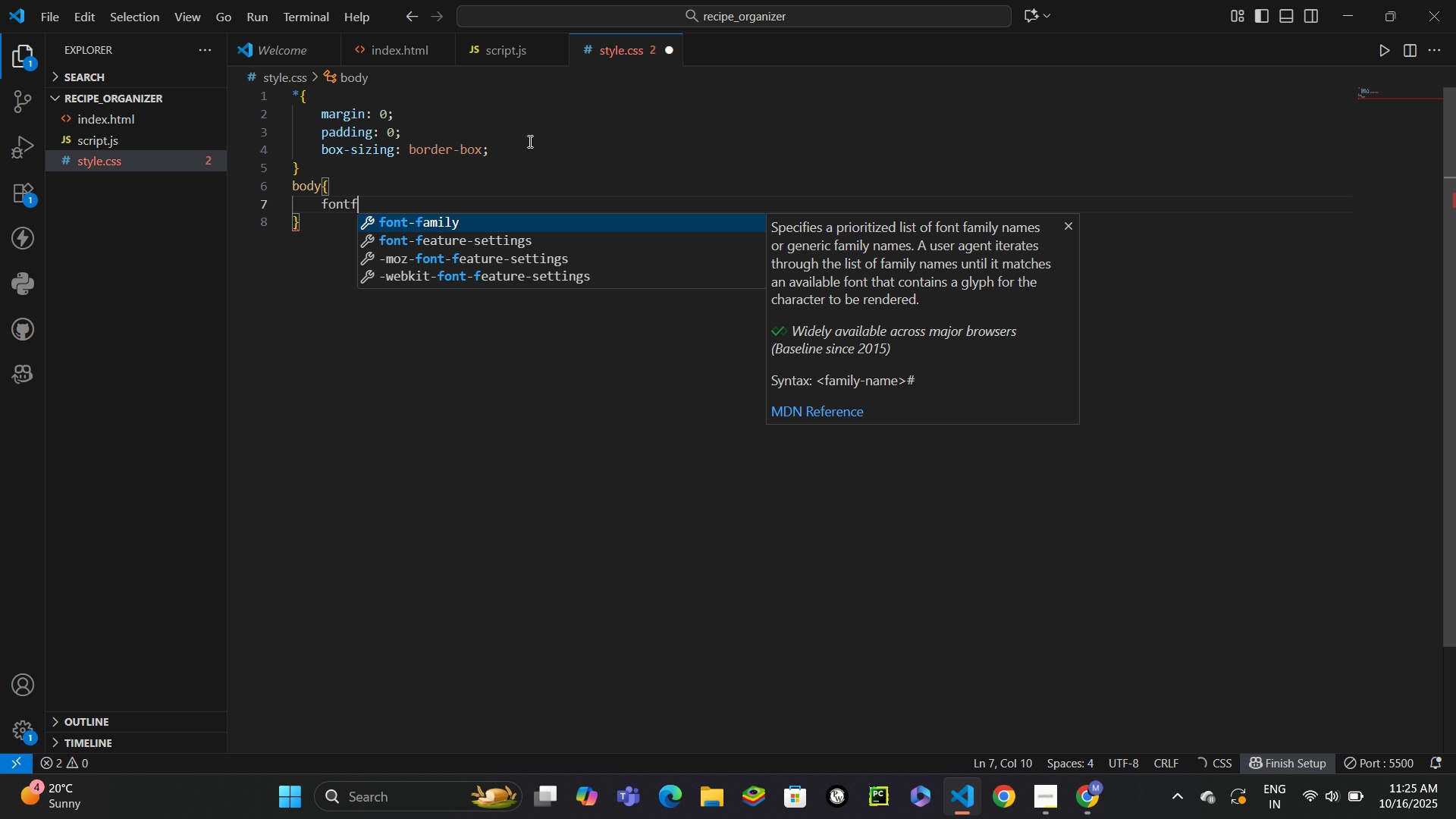 
key(Enter)
 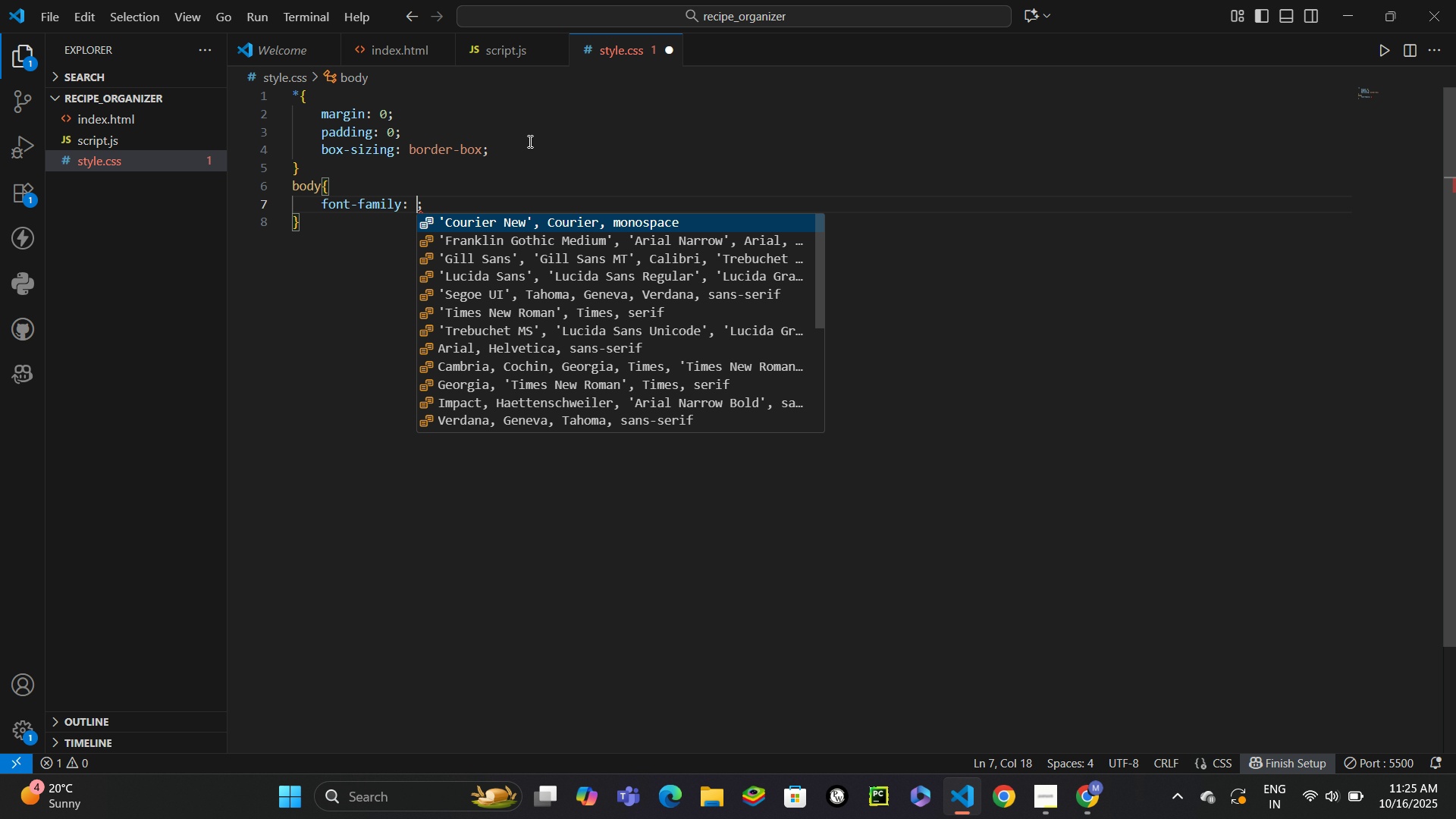 
type('Se)
key(Backspace)
key(Backspace)
type(Segoe UI)
 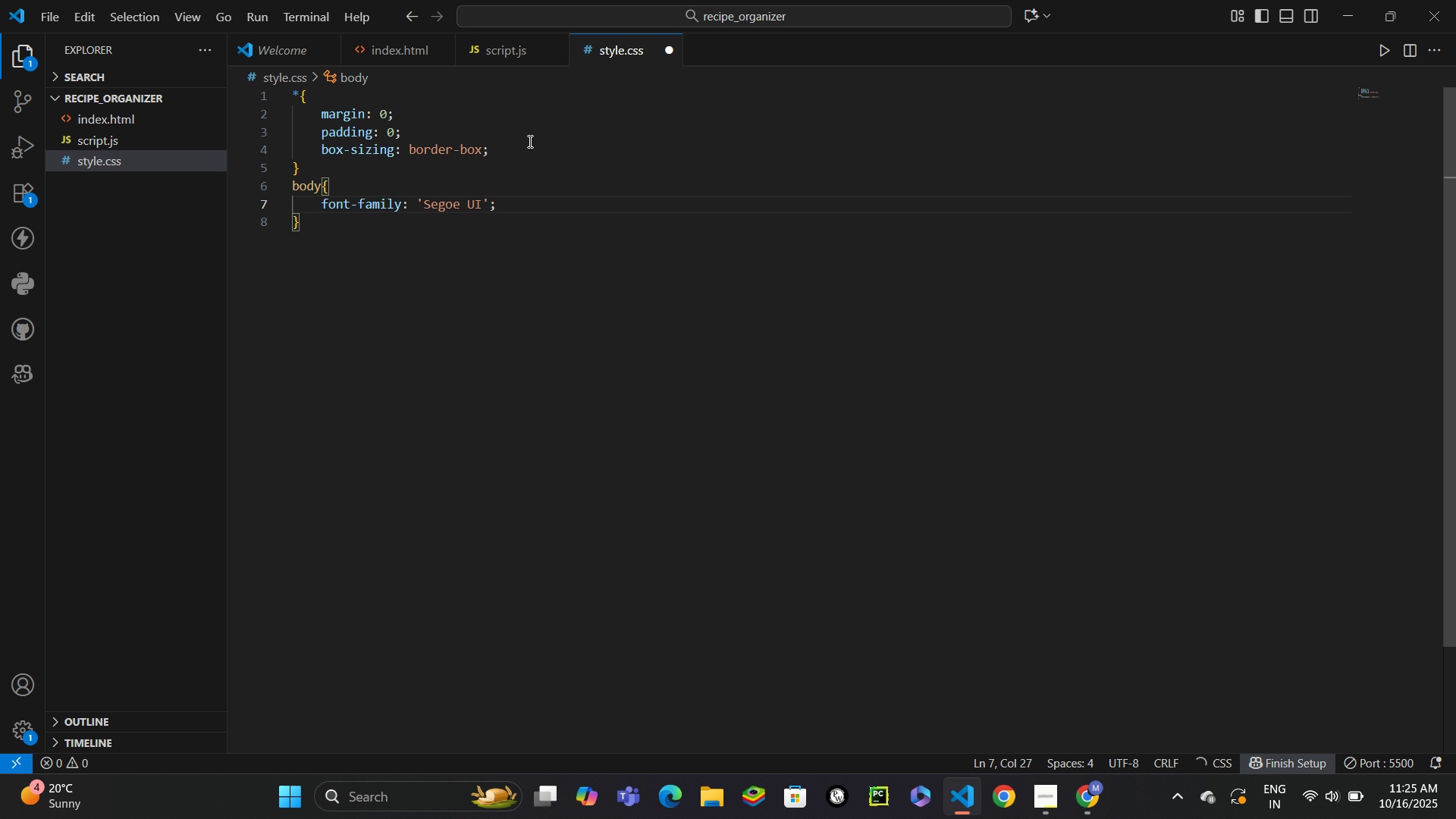 
key(ArrowRight)
 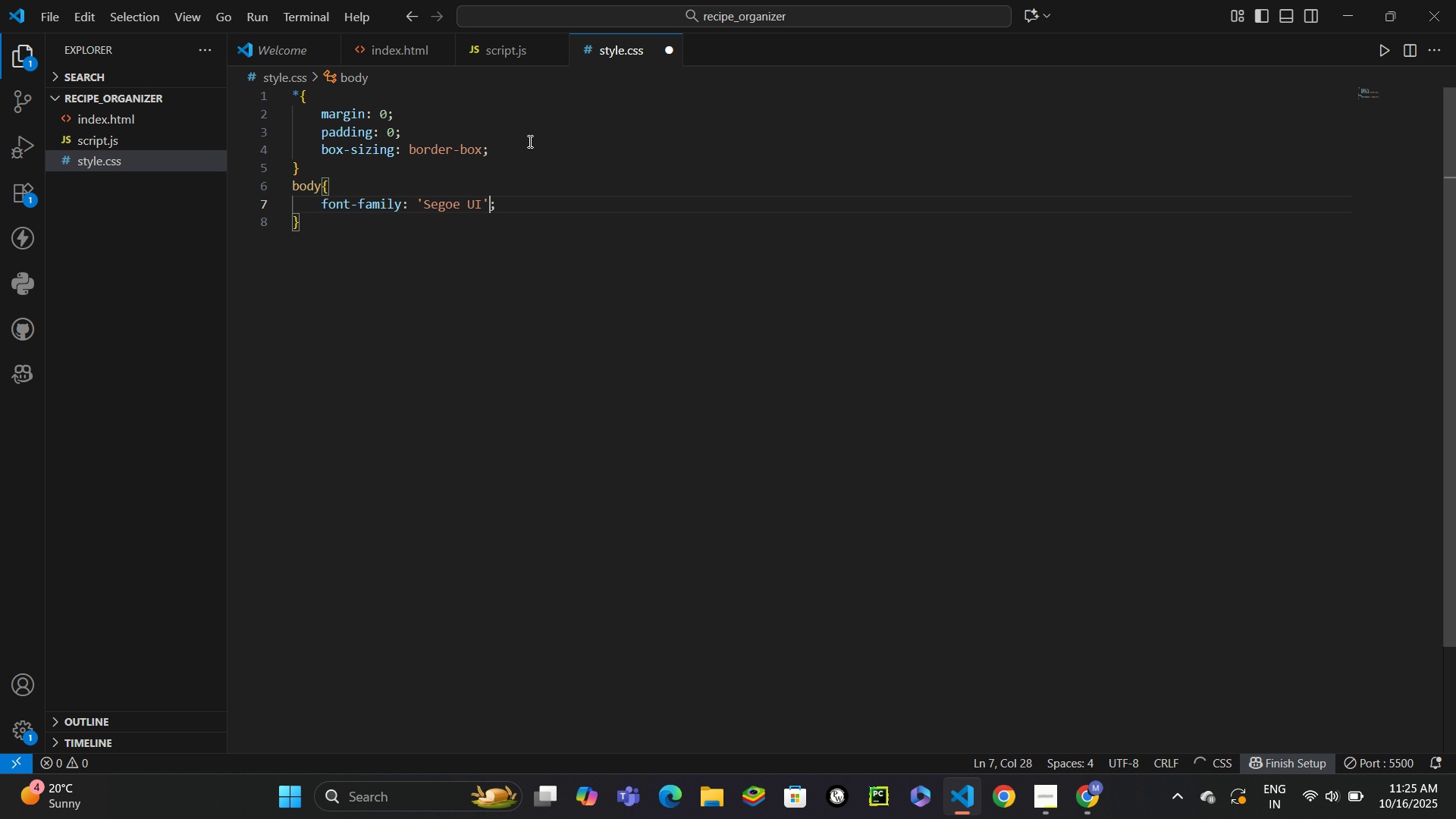 
type(, san)
 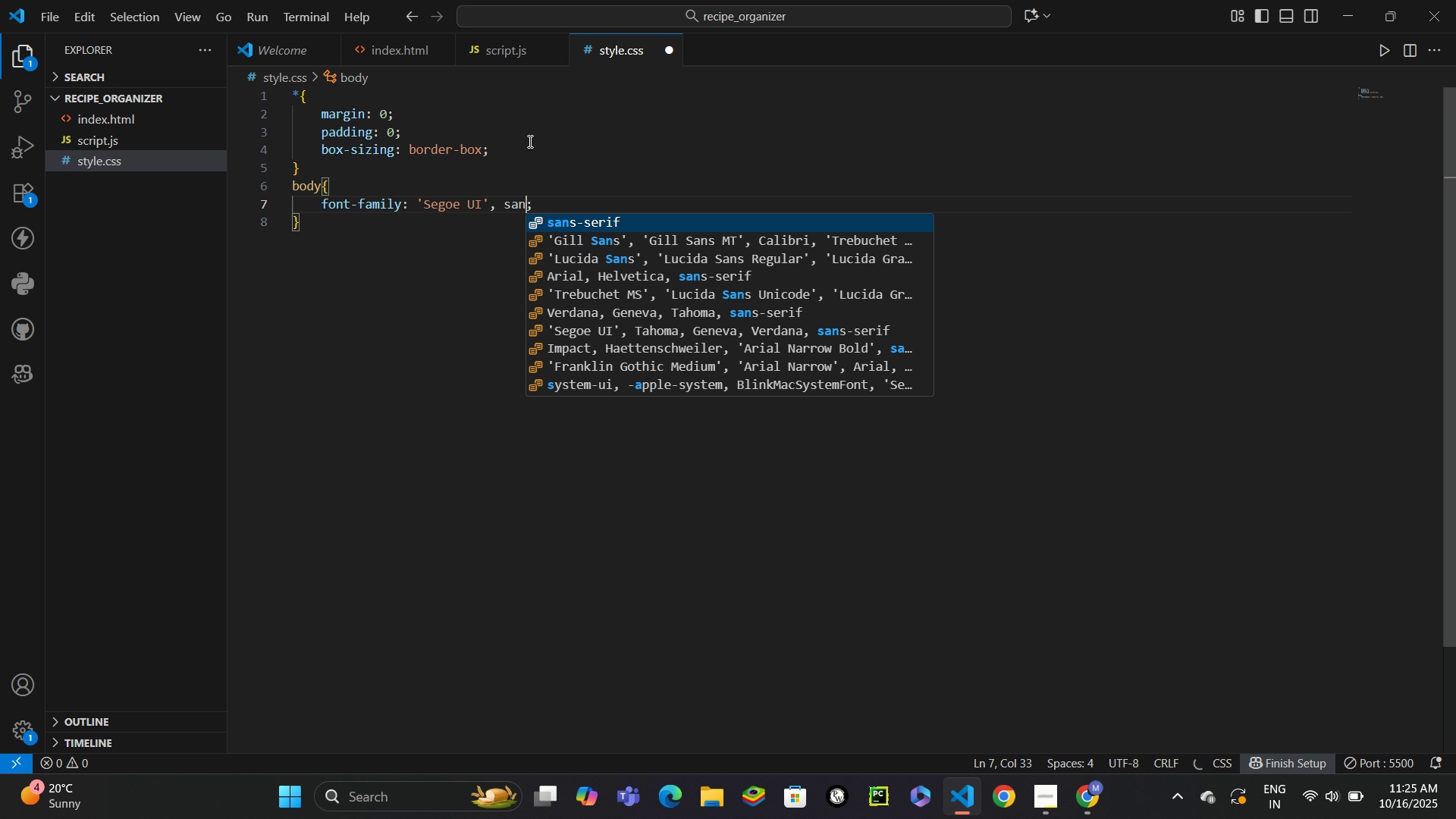 
key(Enter)
 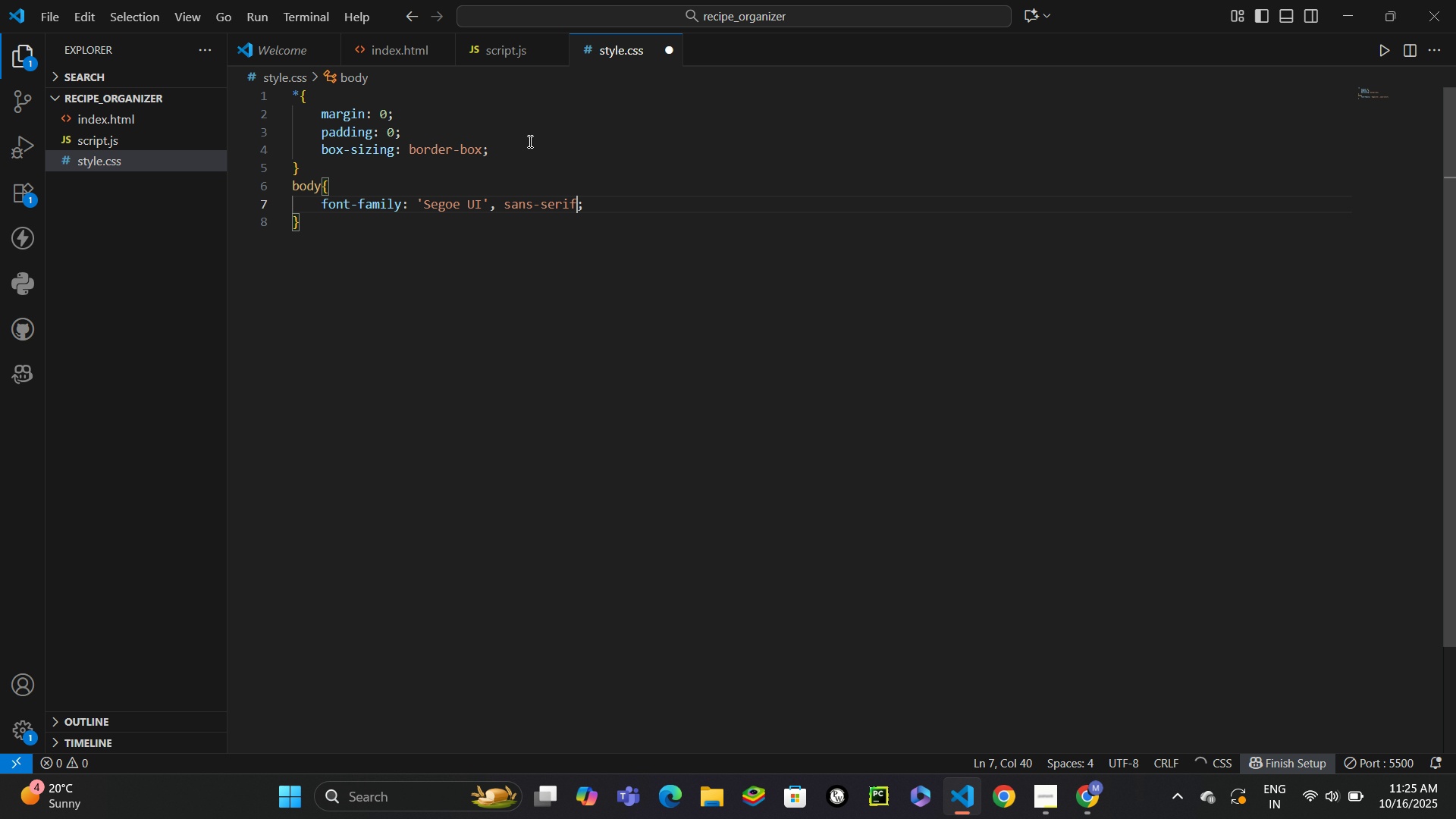 
key(Control+Enter)
 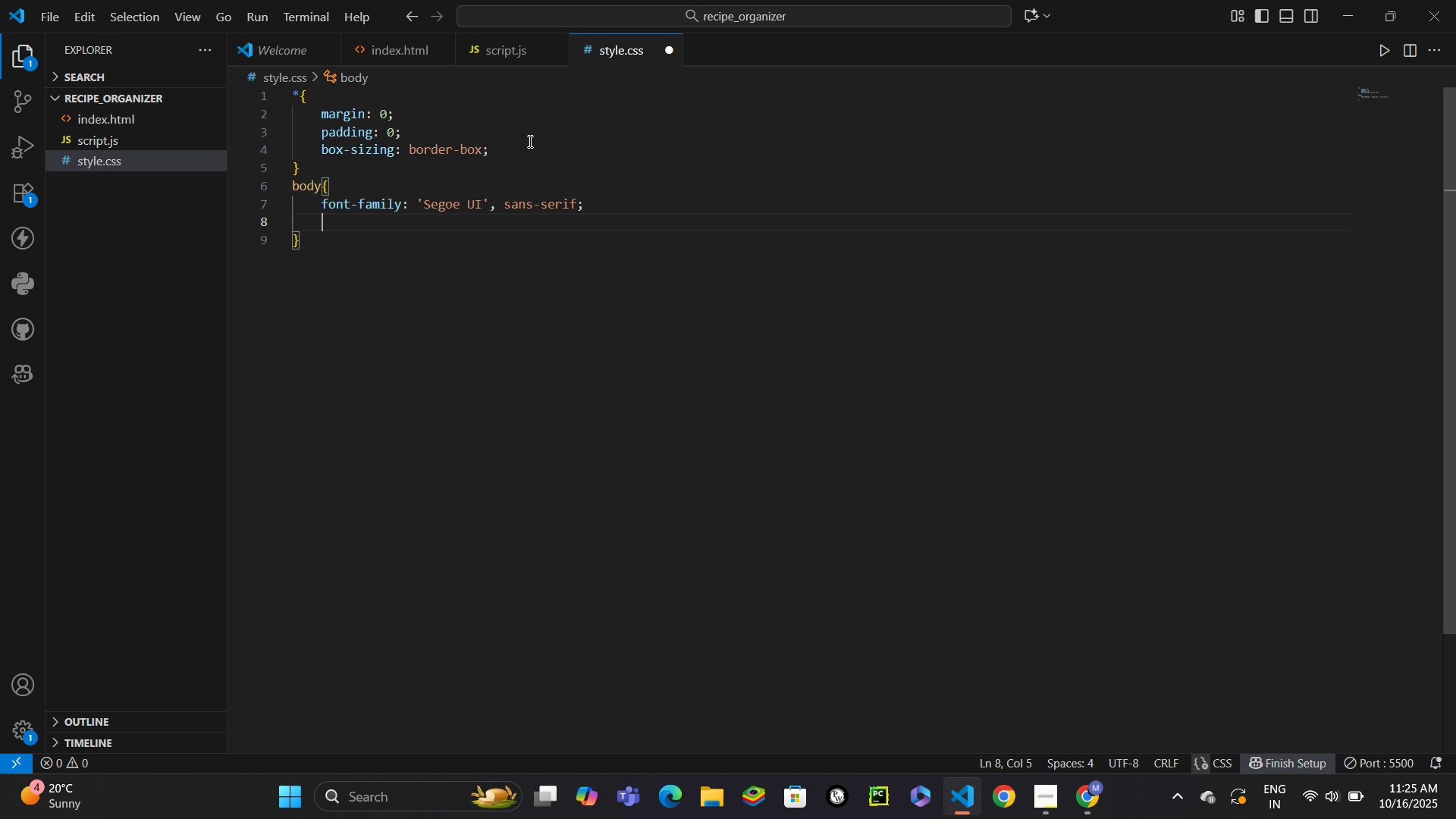 
type(bakc)
 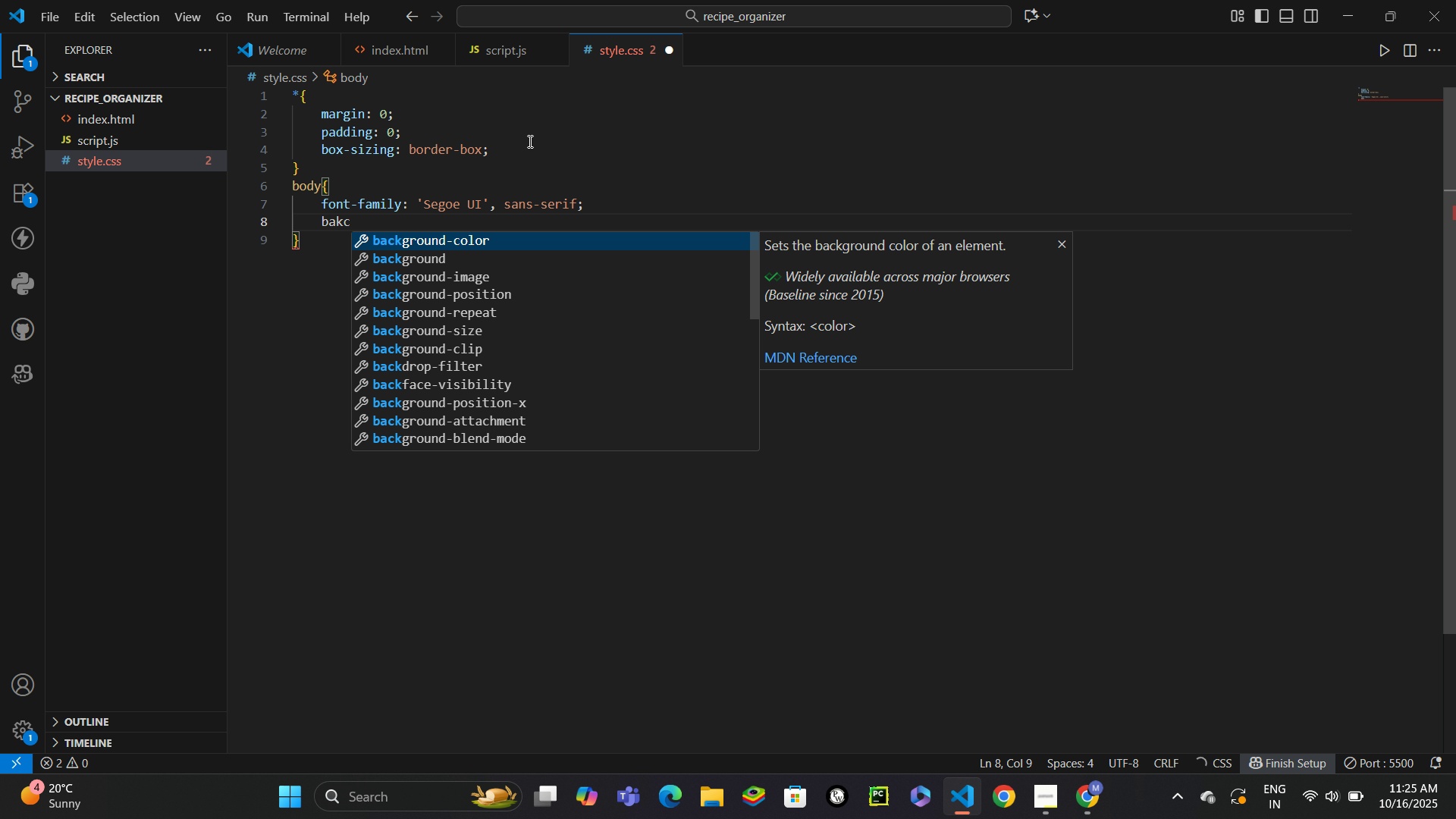 
key(ArrowDown)
 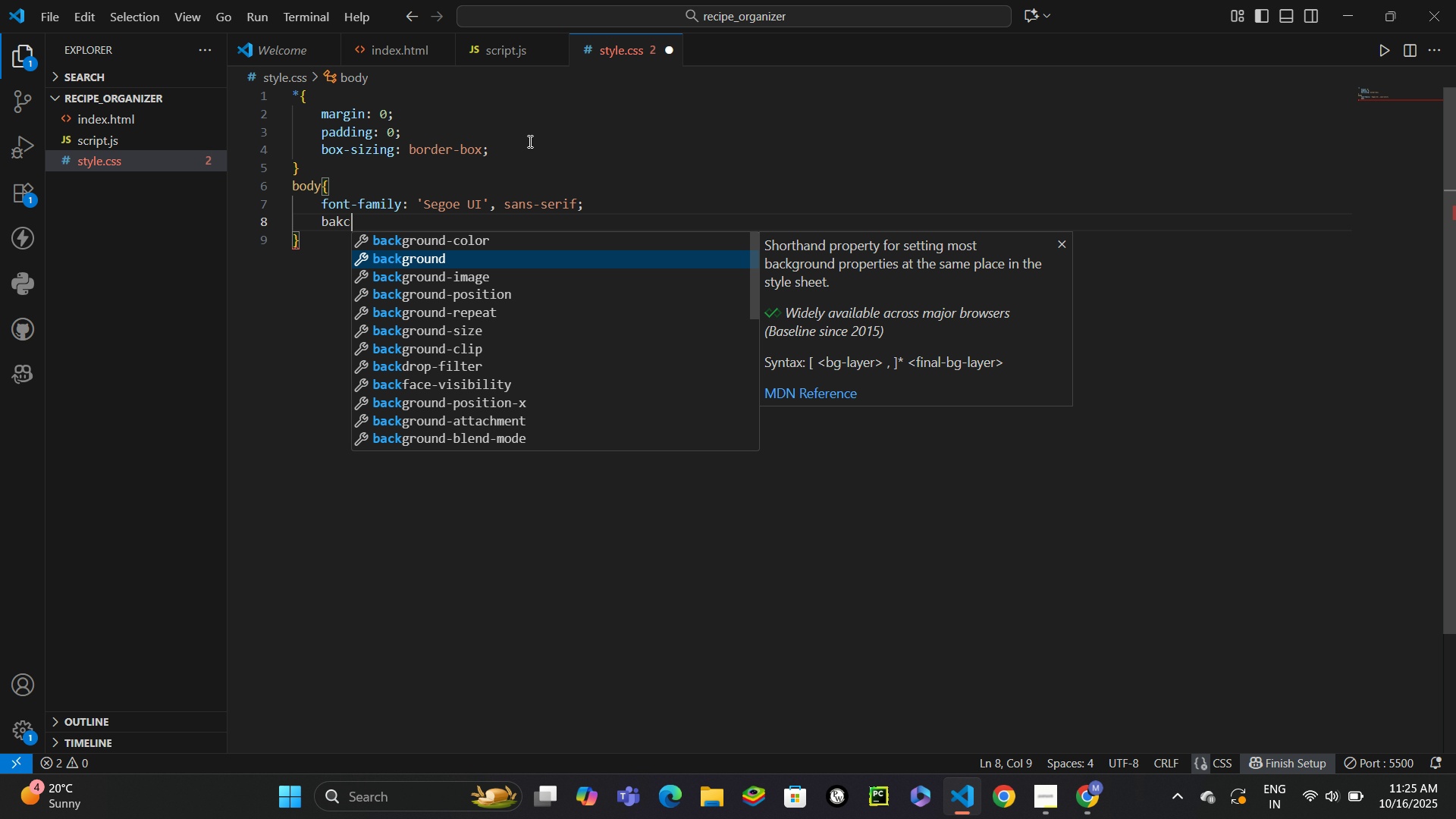 
key(Enter)
 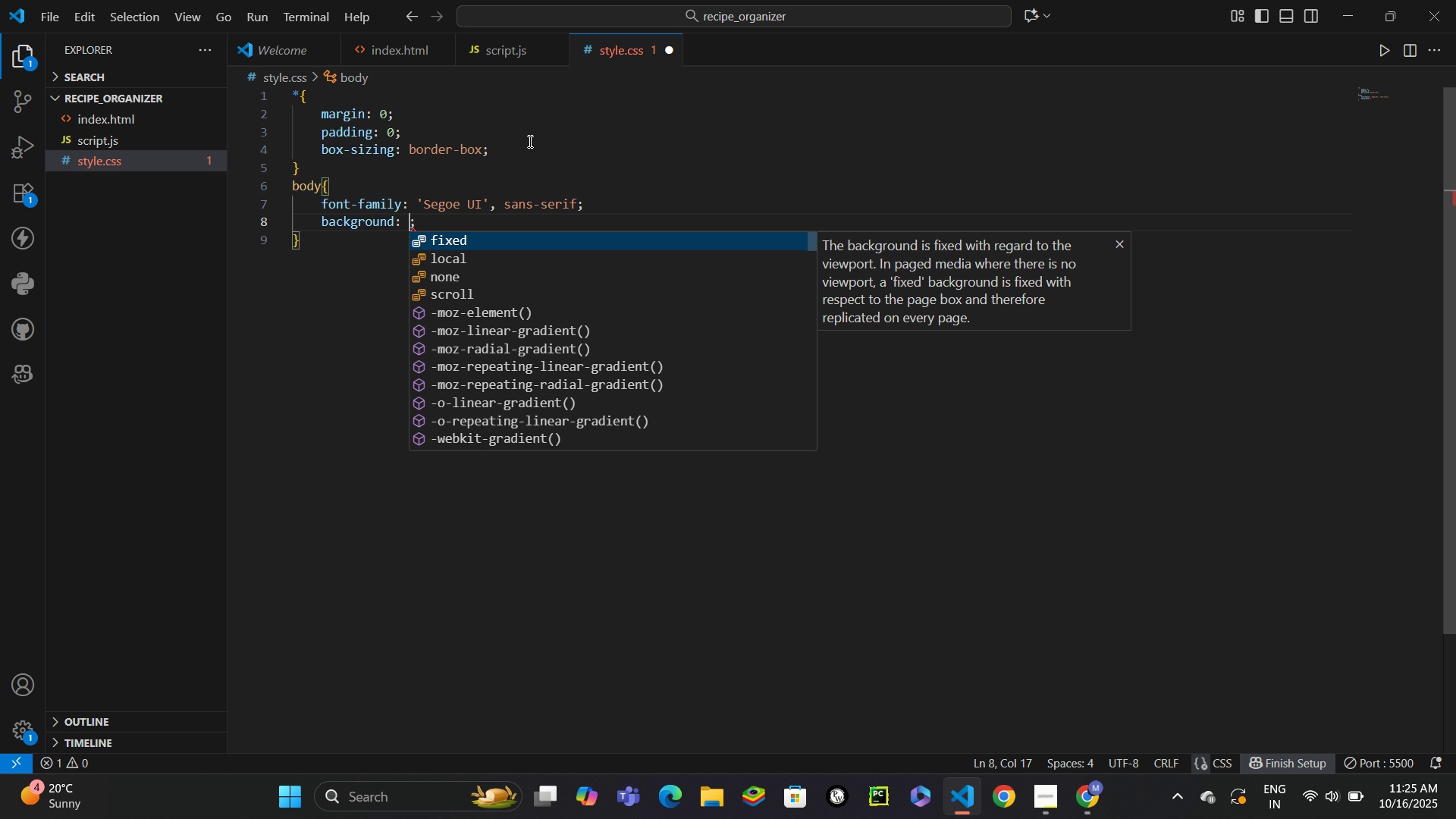 
type(lin)
 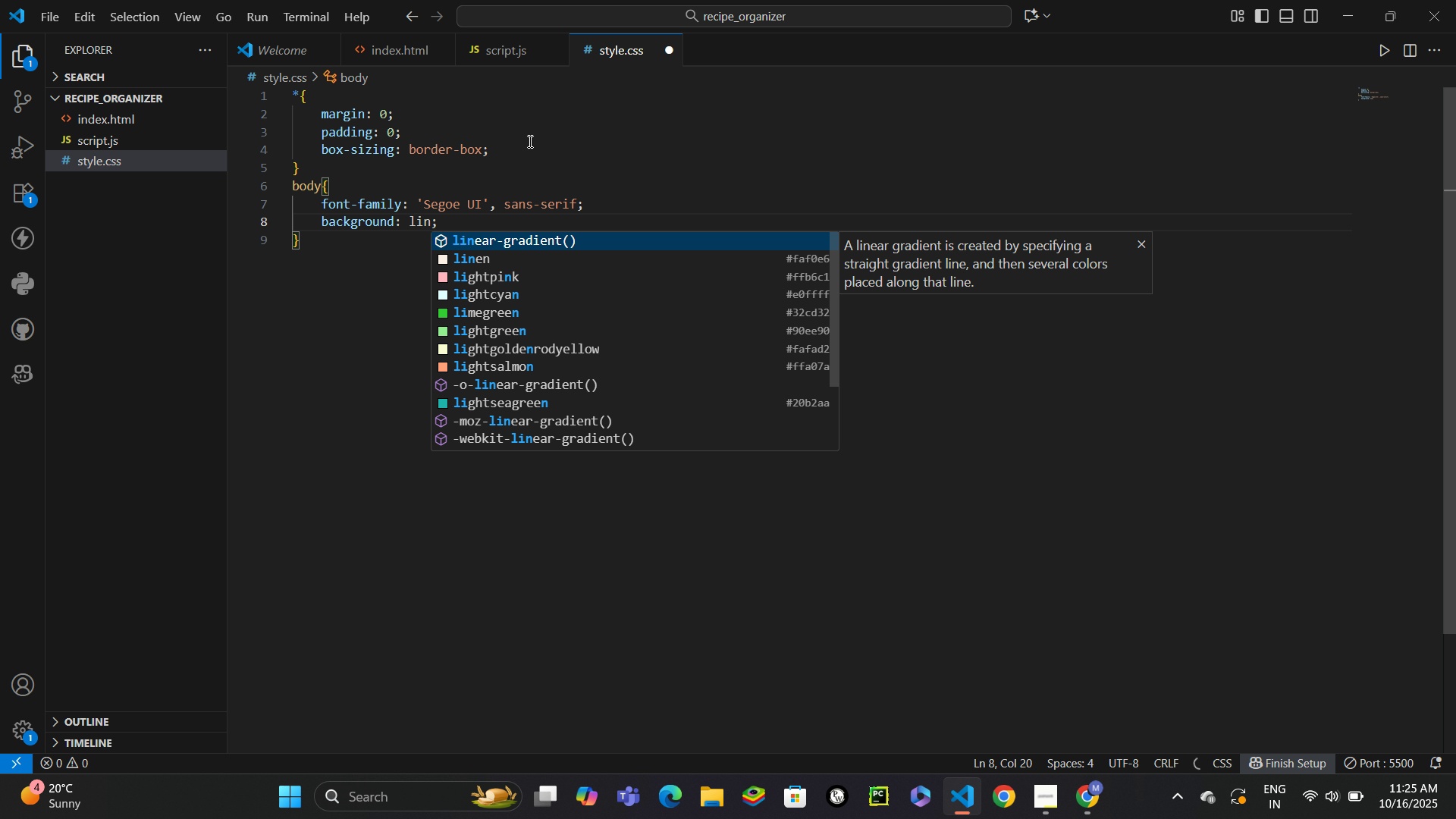 
key(Enter)
 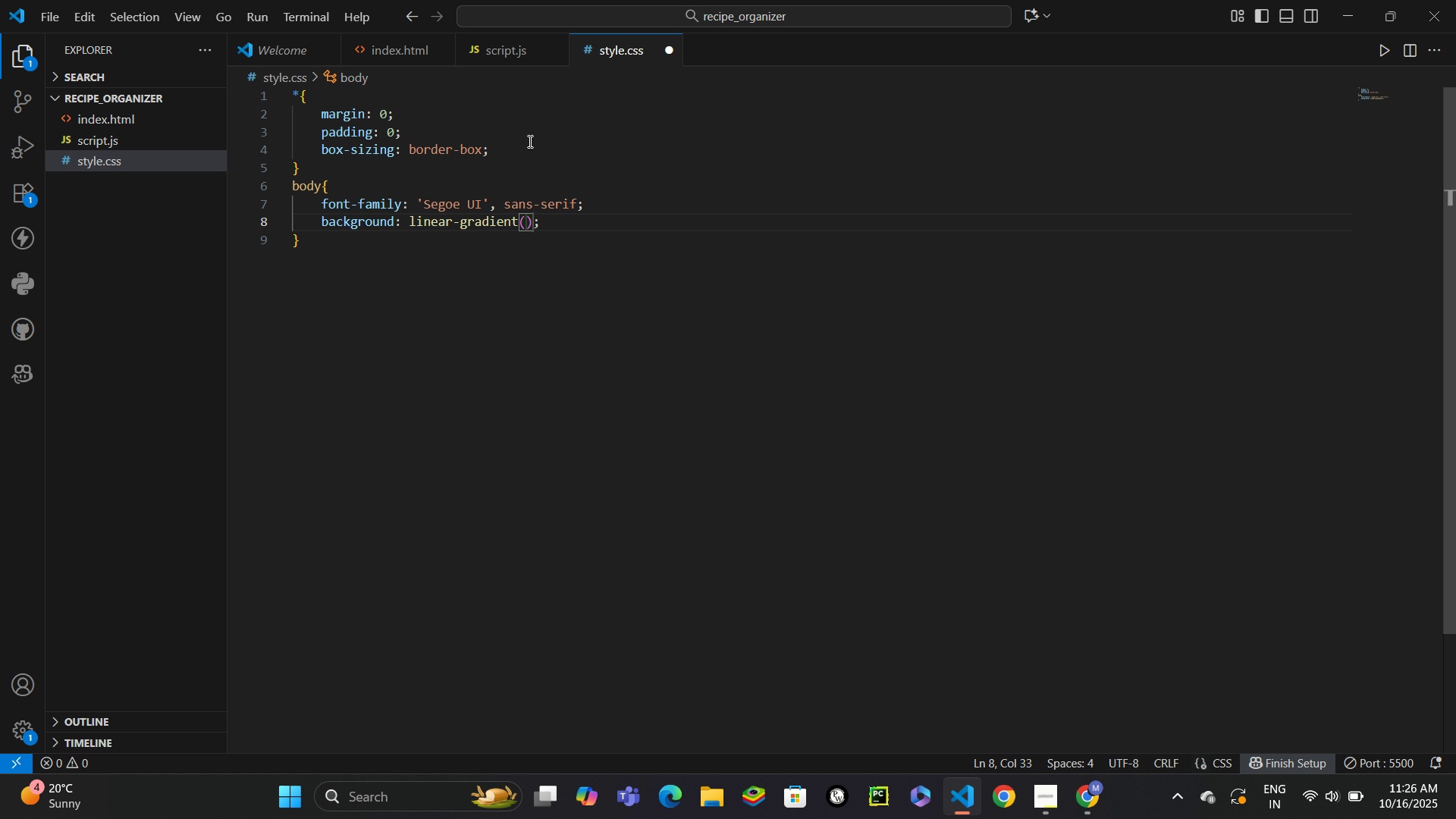 
type(135deg, #a8e)
 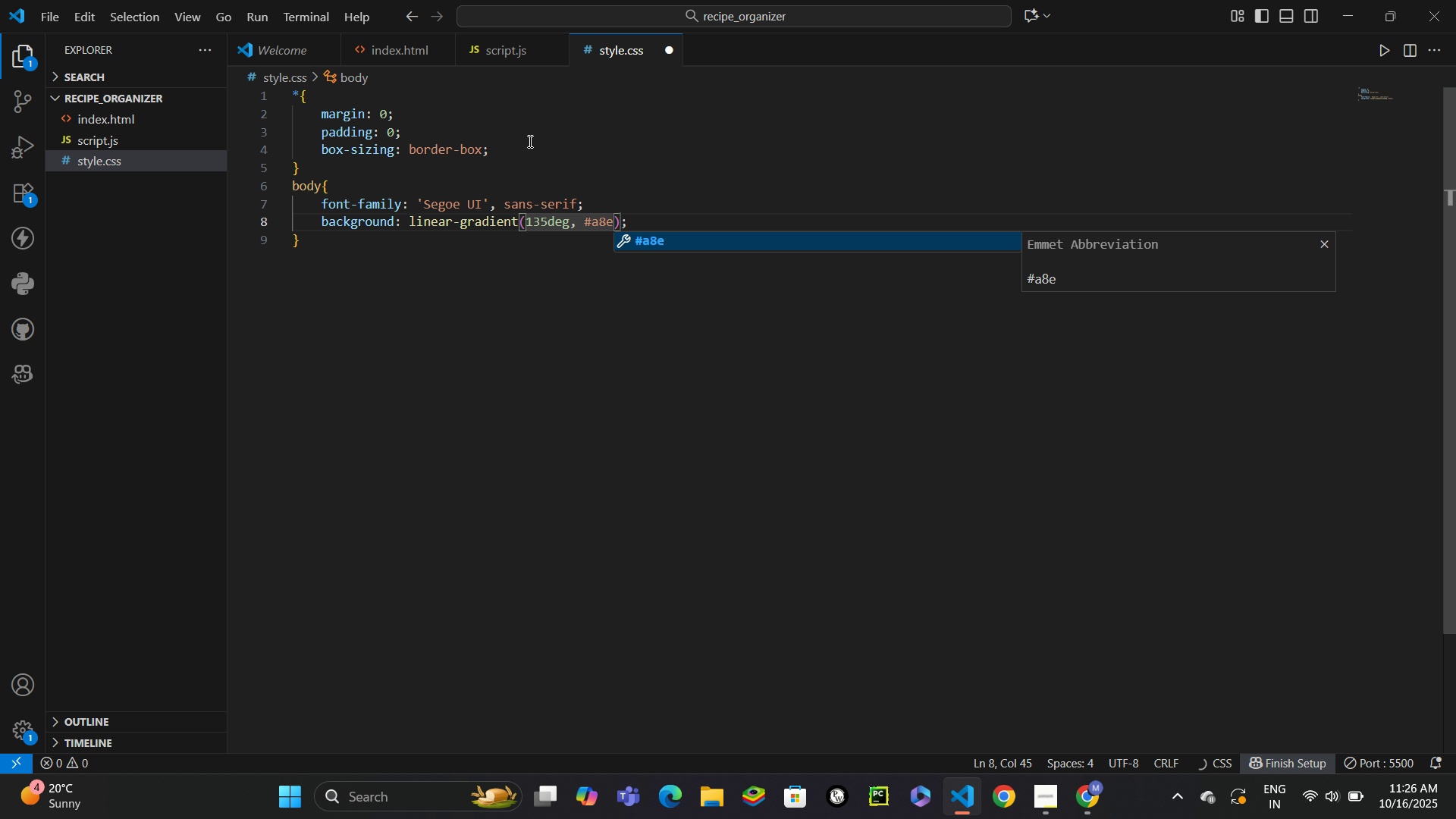 
key(6)
 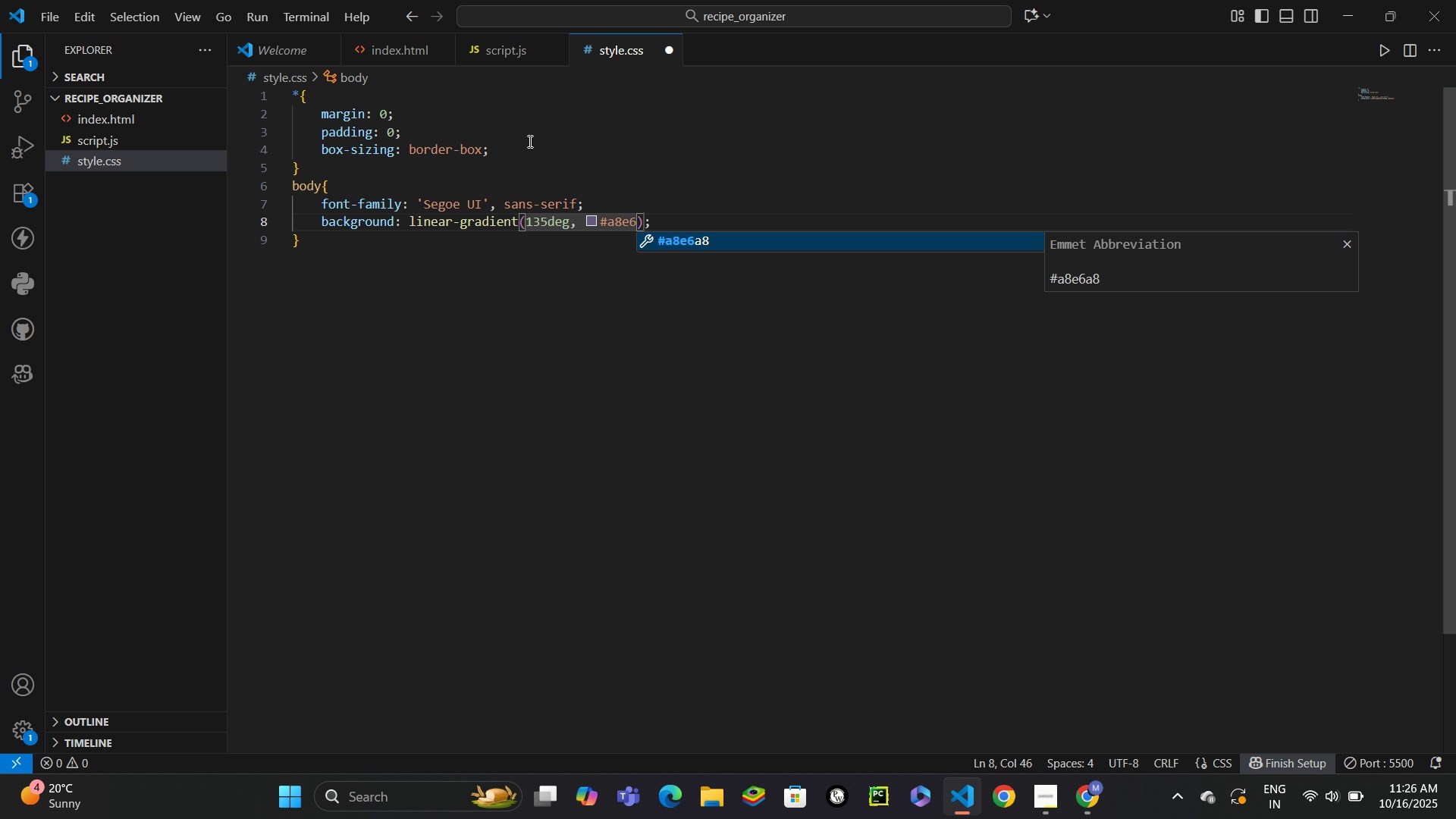 
wait(5.65)
 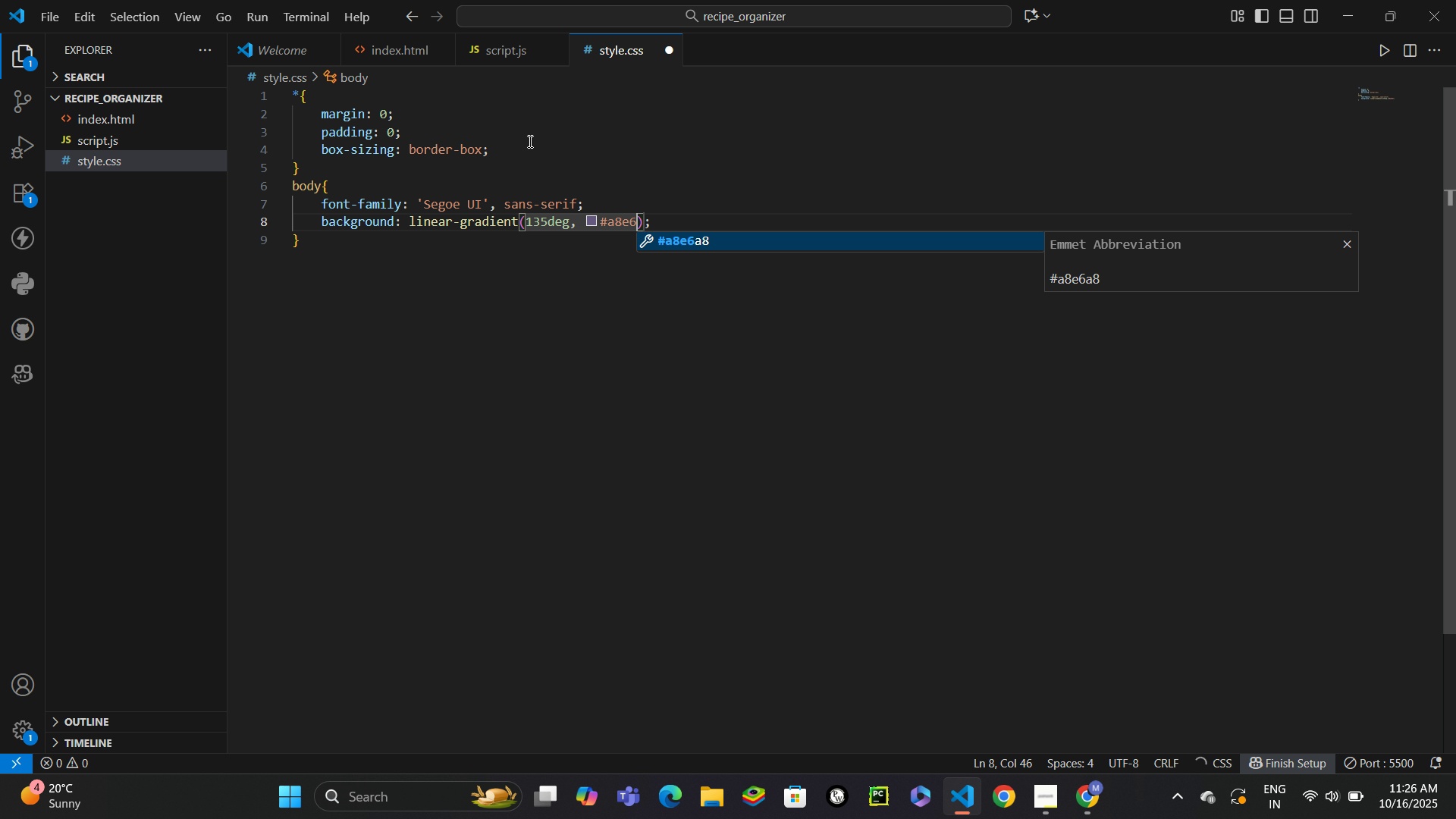 
type(cf)
 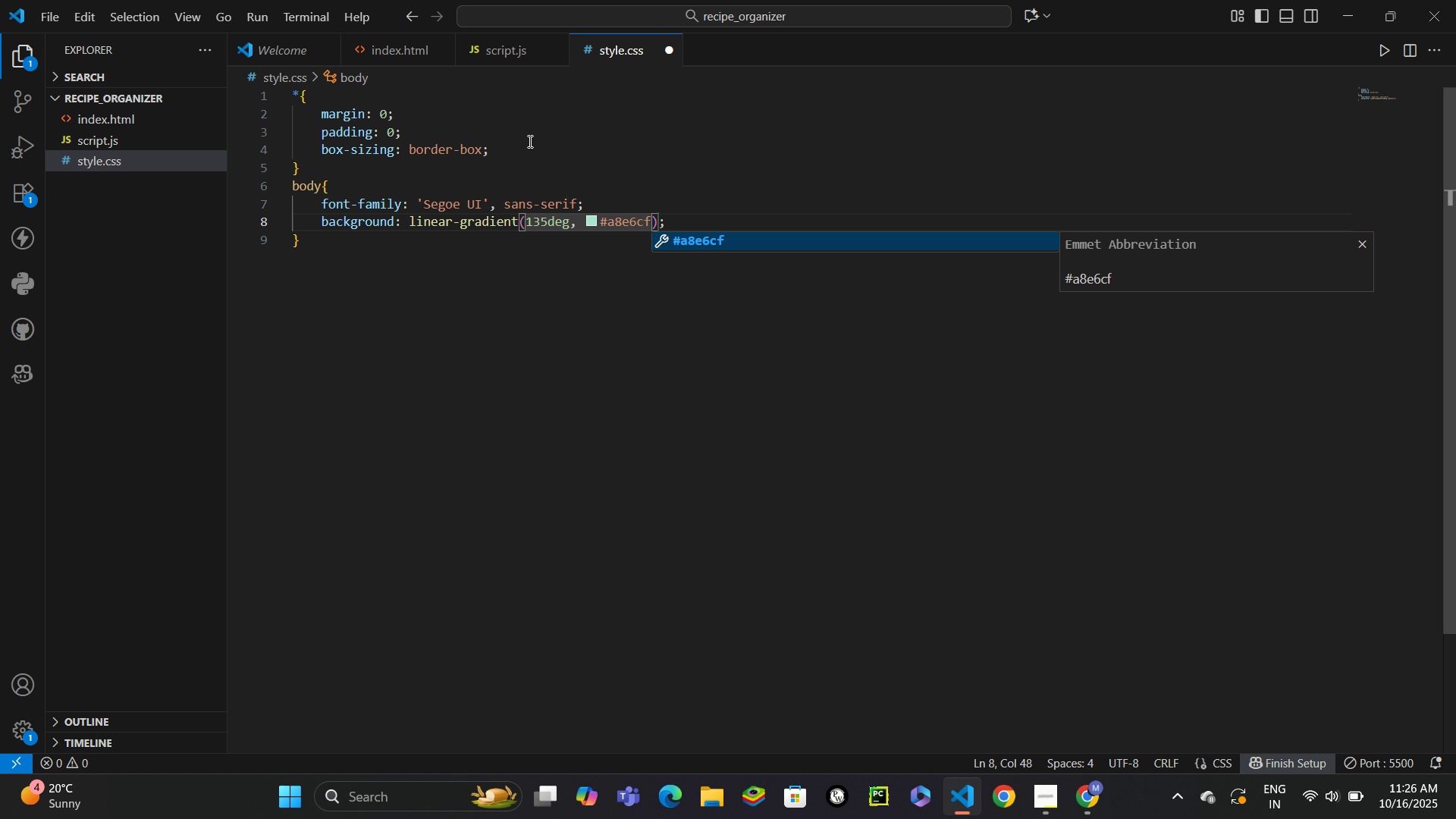 
type( 0%, #dcedc1 1-)
key(Backspace)
type(00%)
 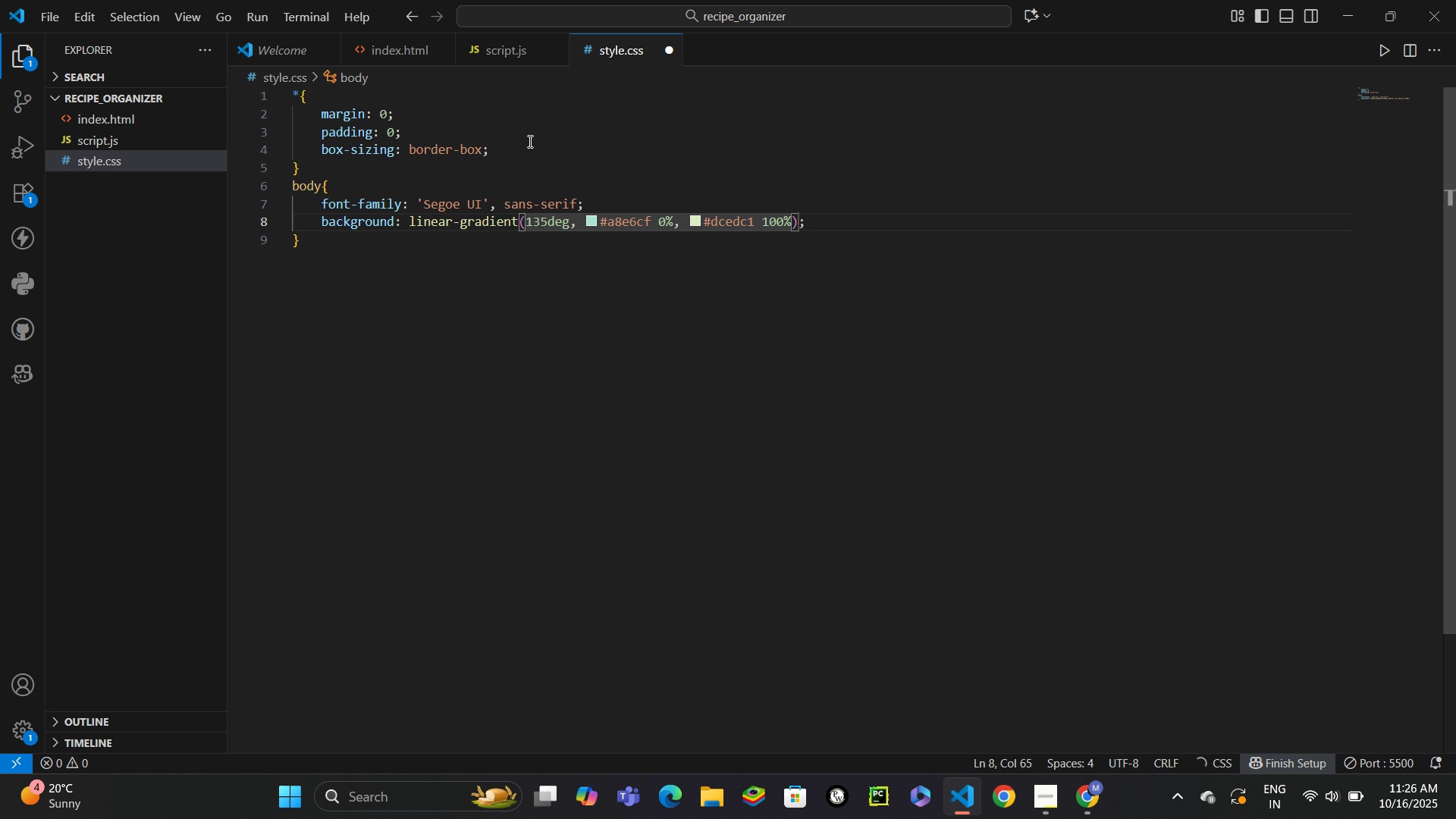 
key(Control+Enter)
 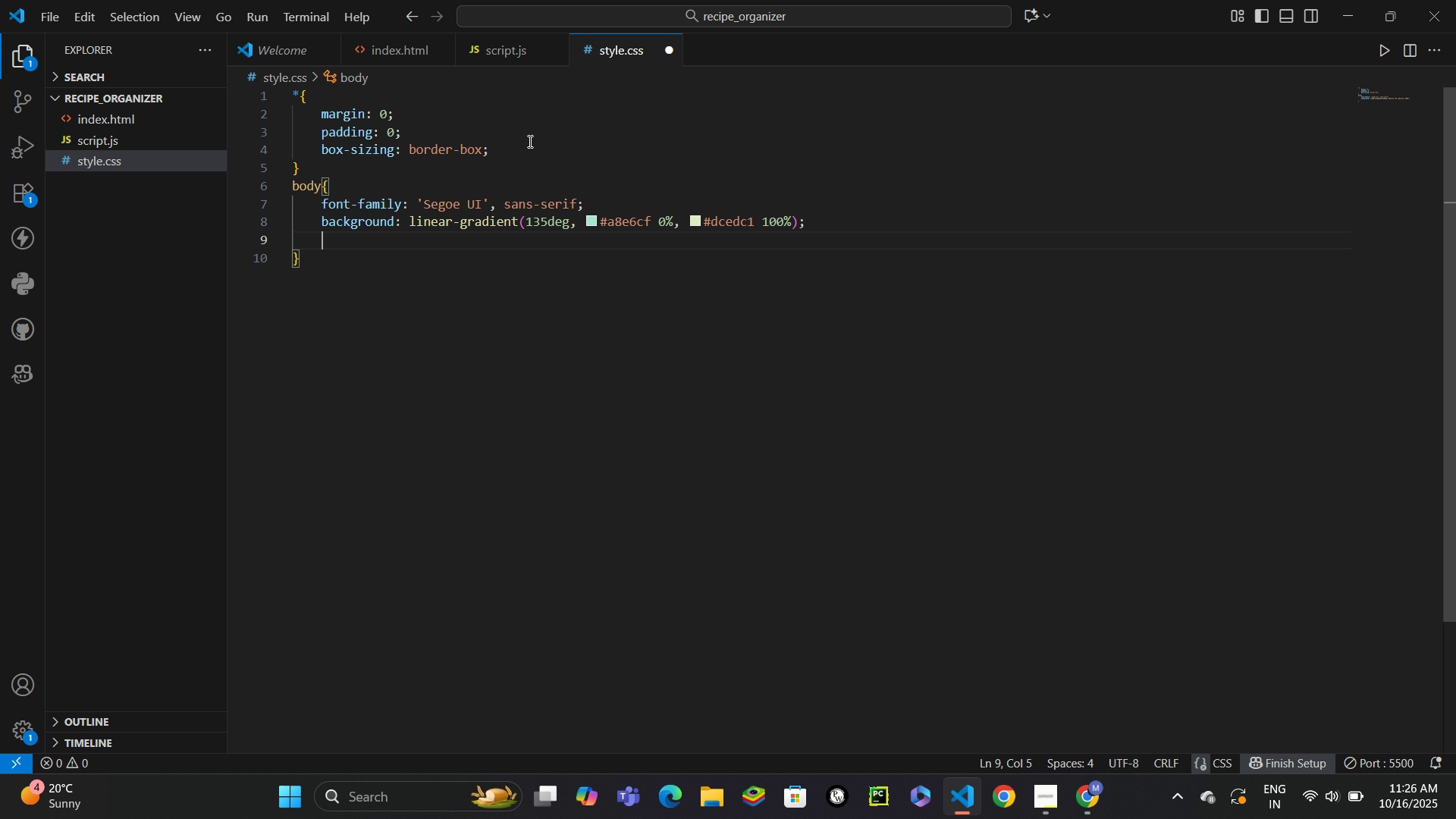 
type(minh)
 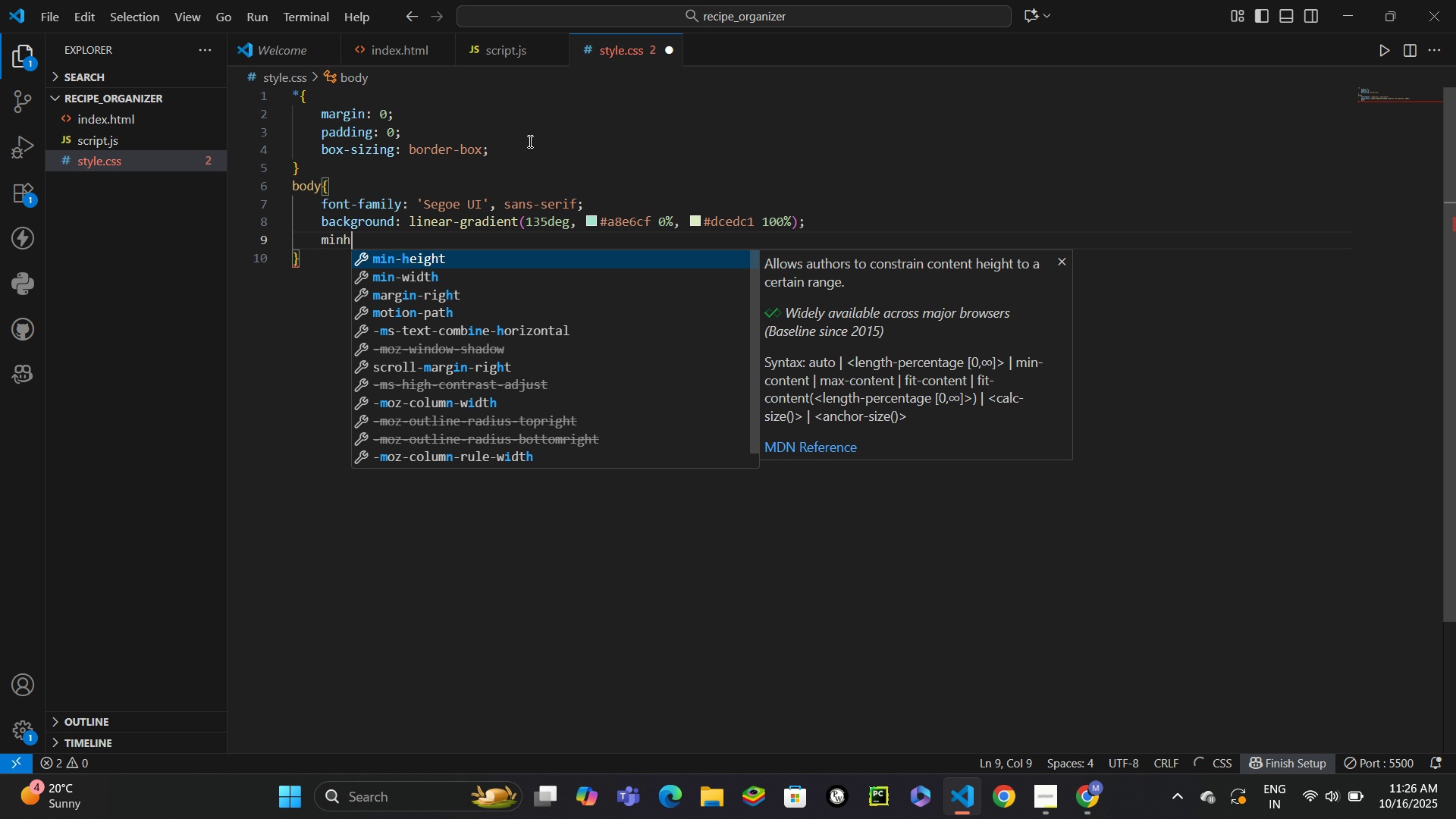 
key(Enter)
 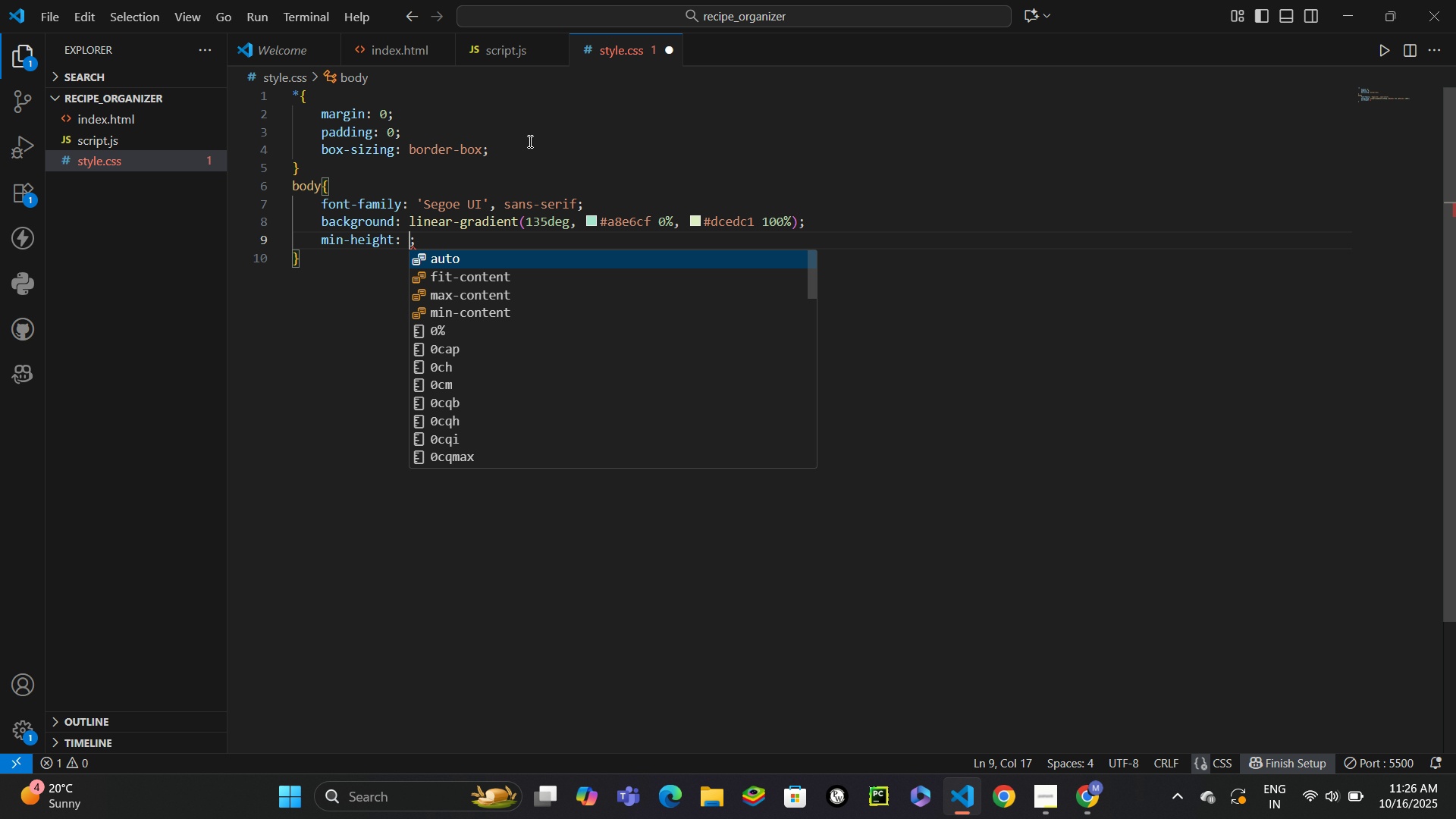 
type(100vh)
 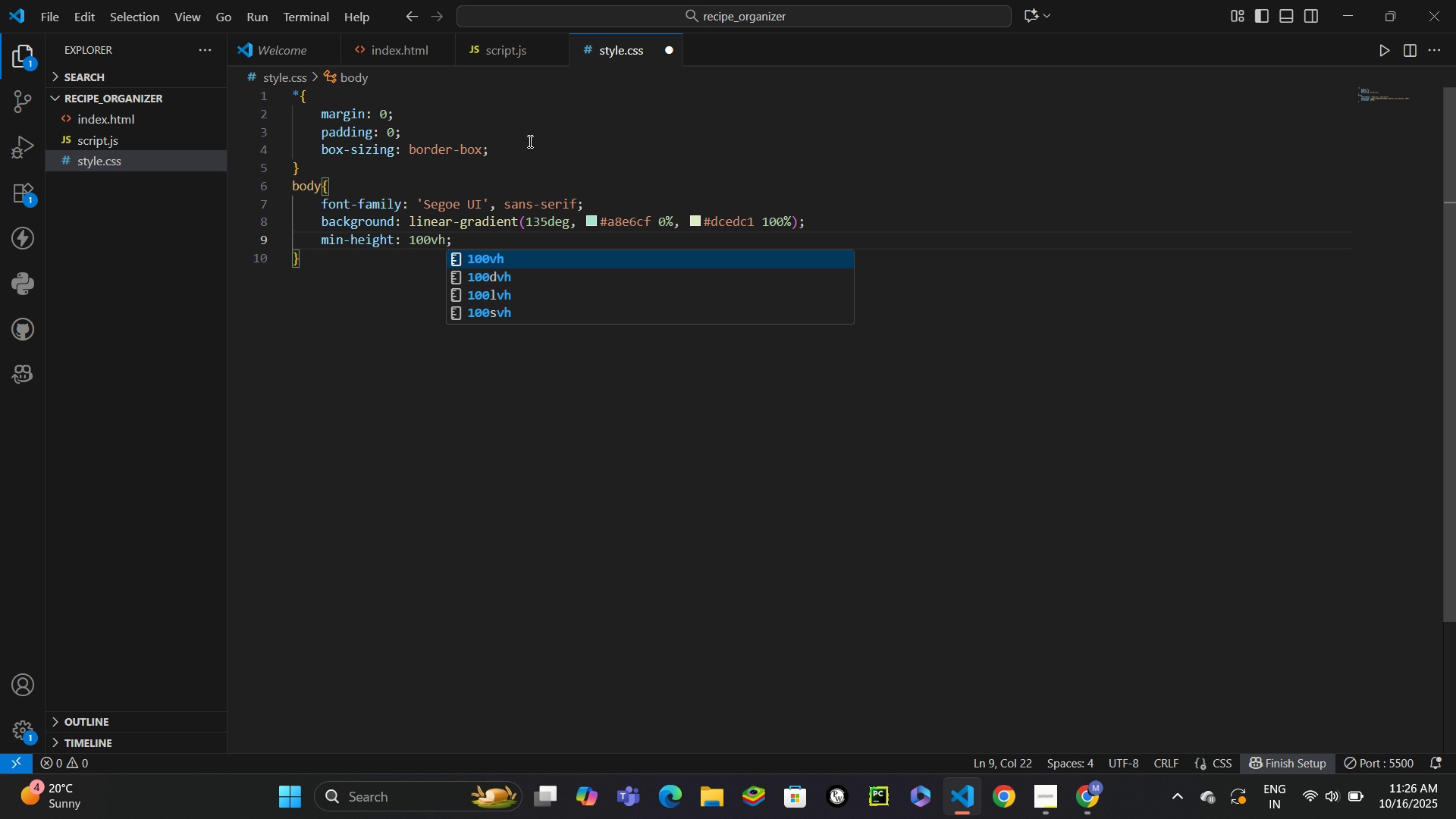 
key(Control+Enter)
 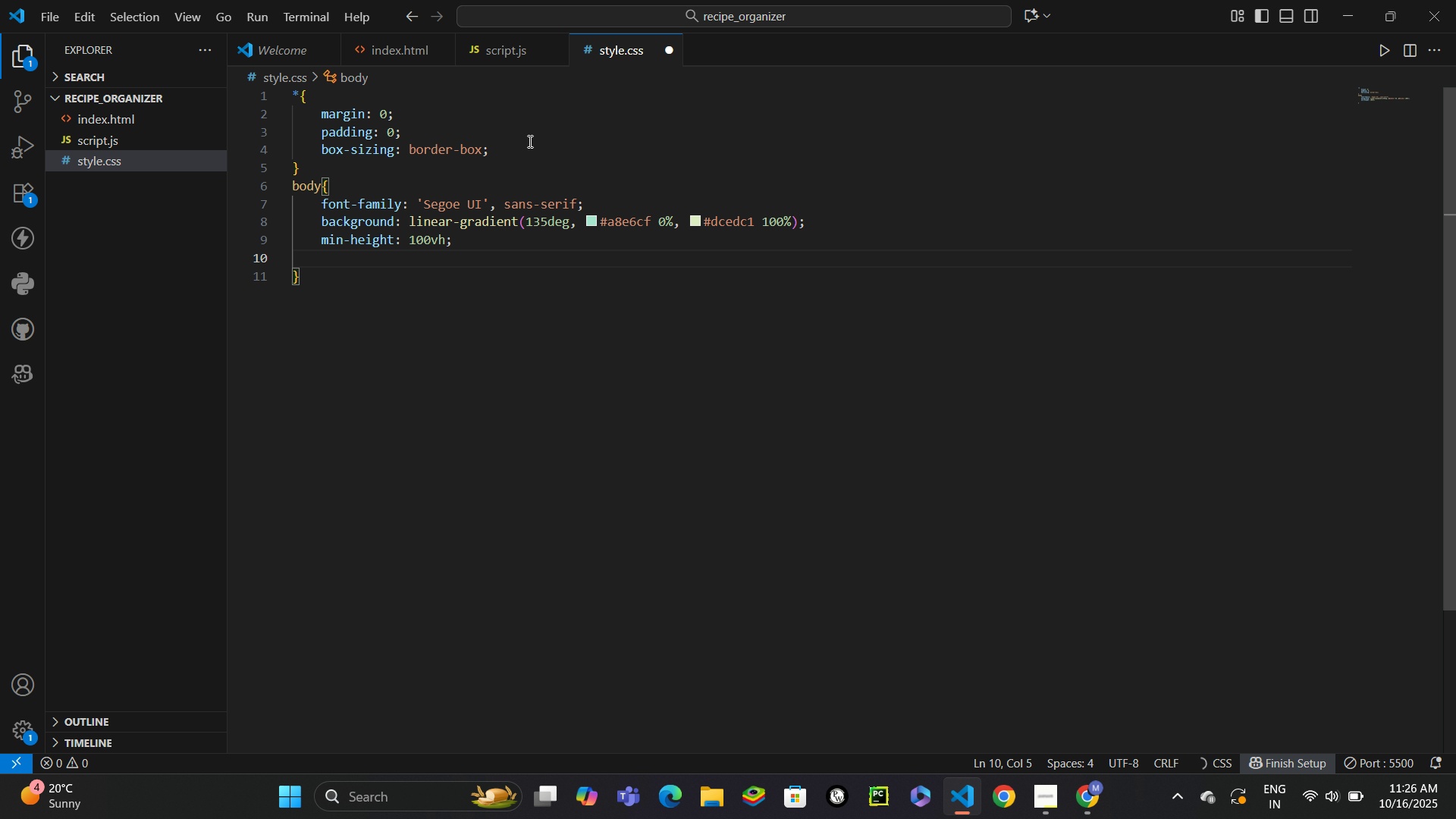 
type(padding)
 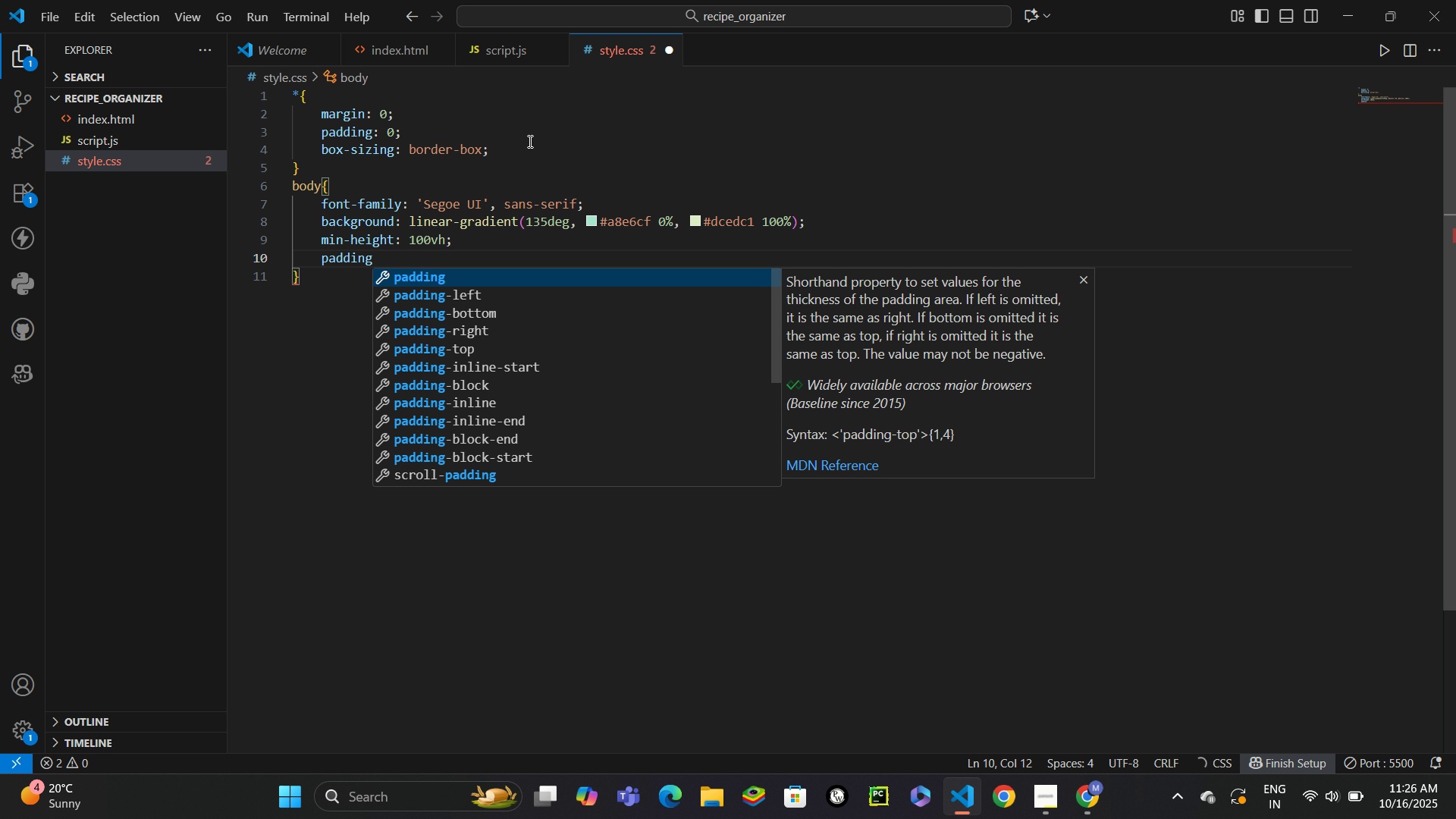 
key(Enter)
 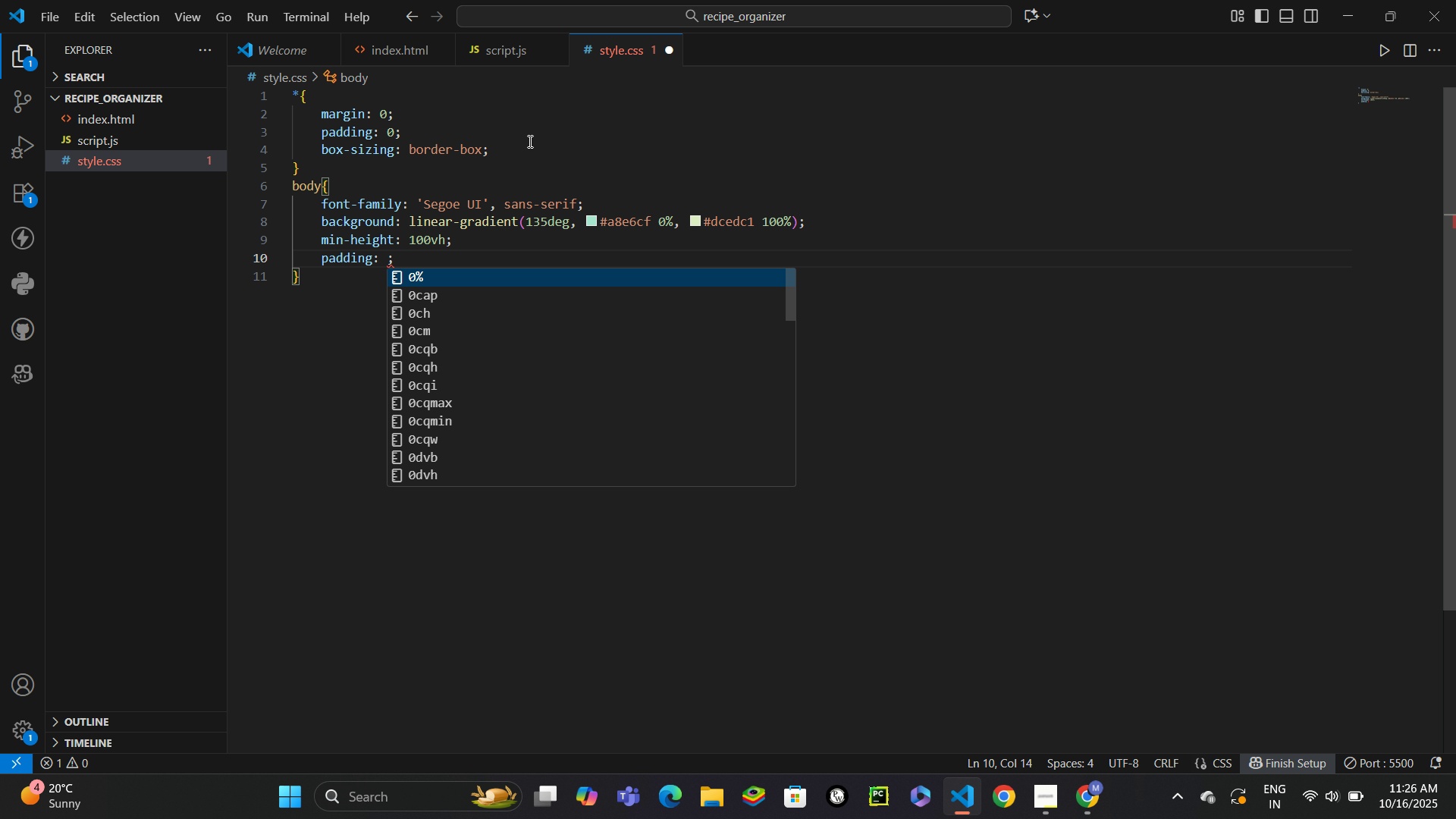 
type(20px)
 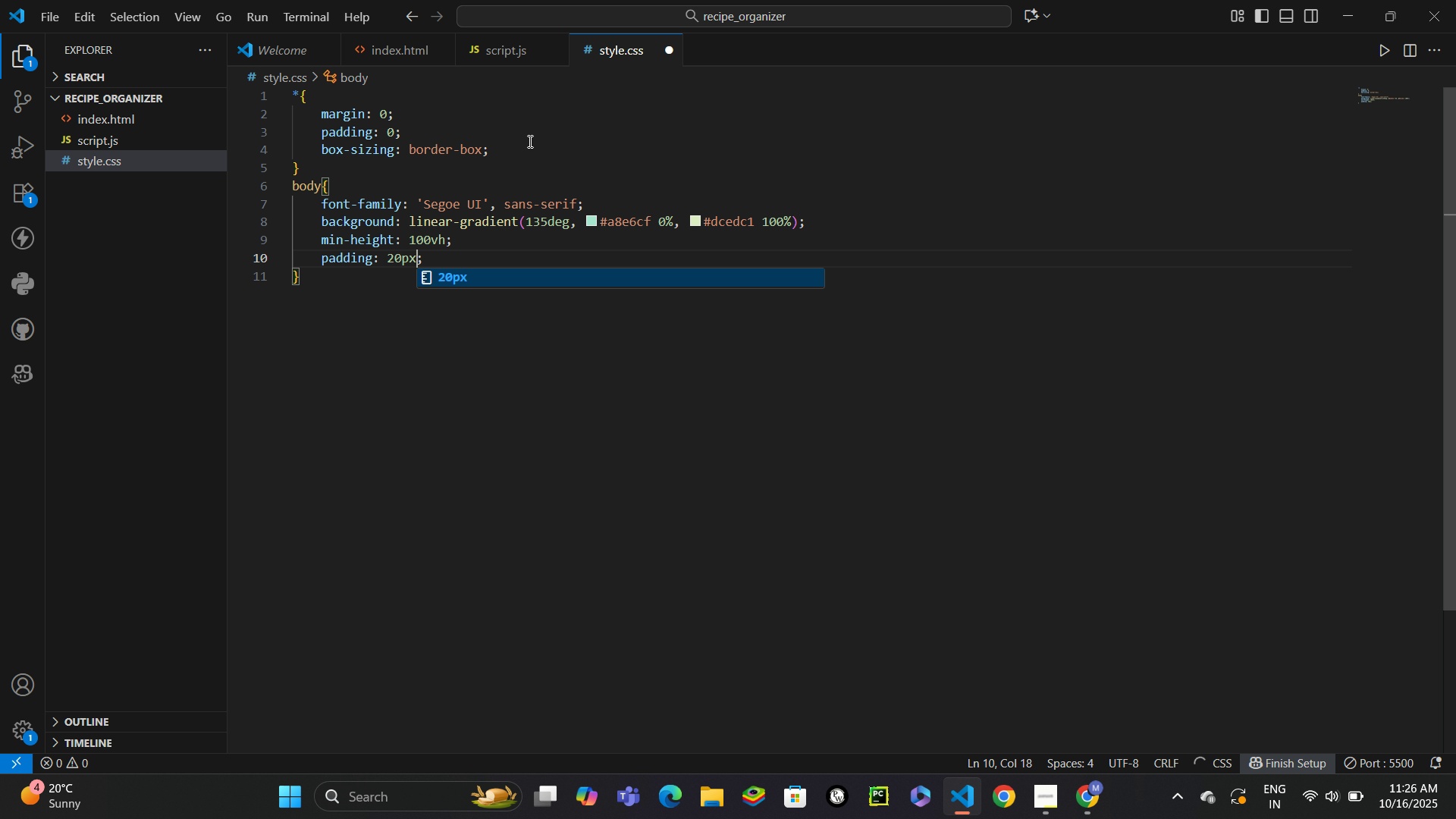 
key(Control+Enter)
 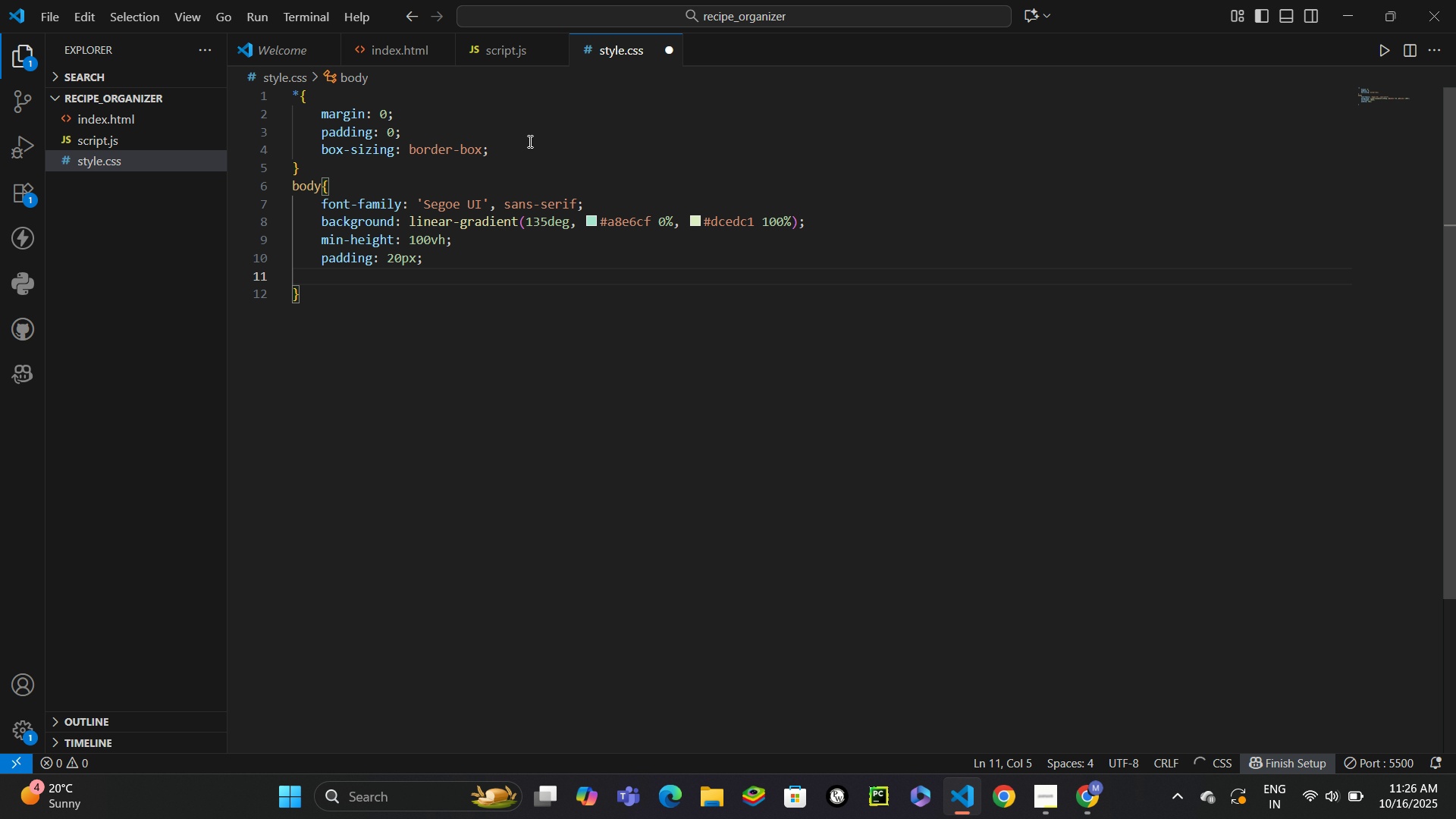 
type(color)
 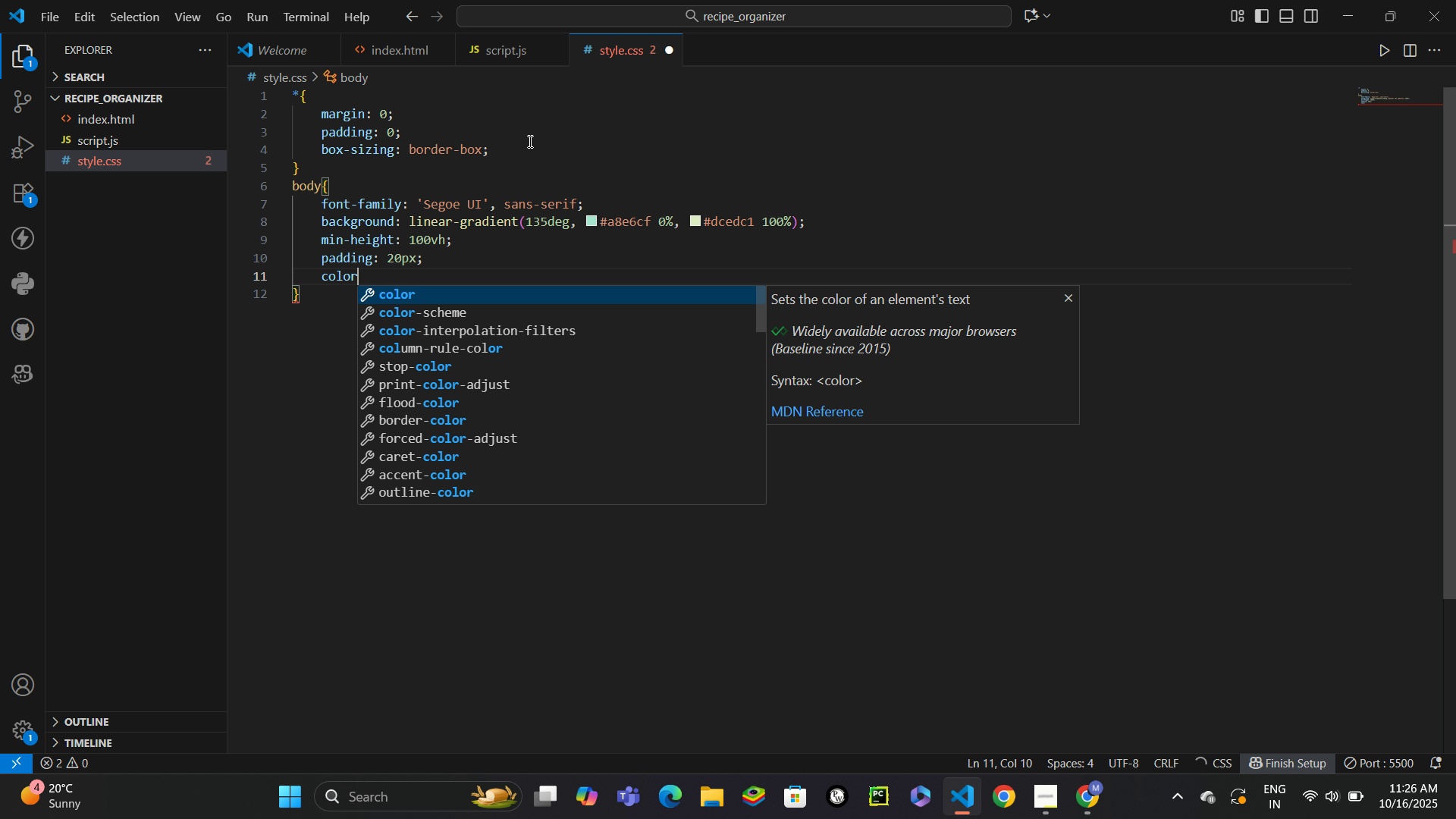 
key(Enter)
 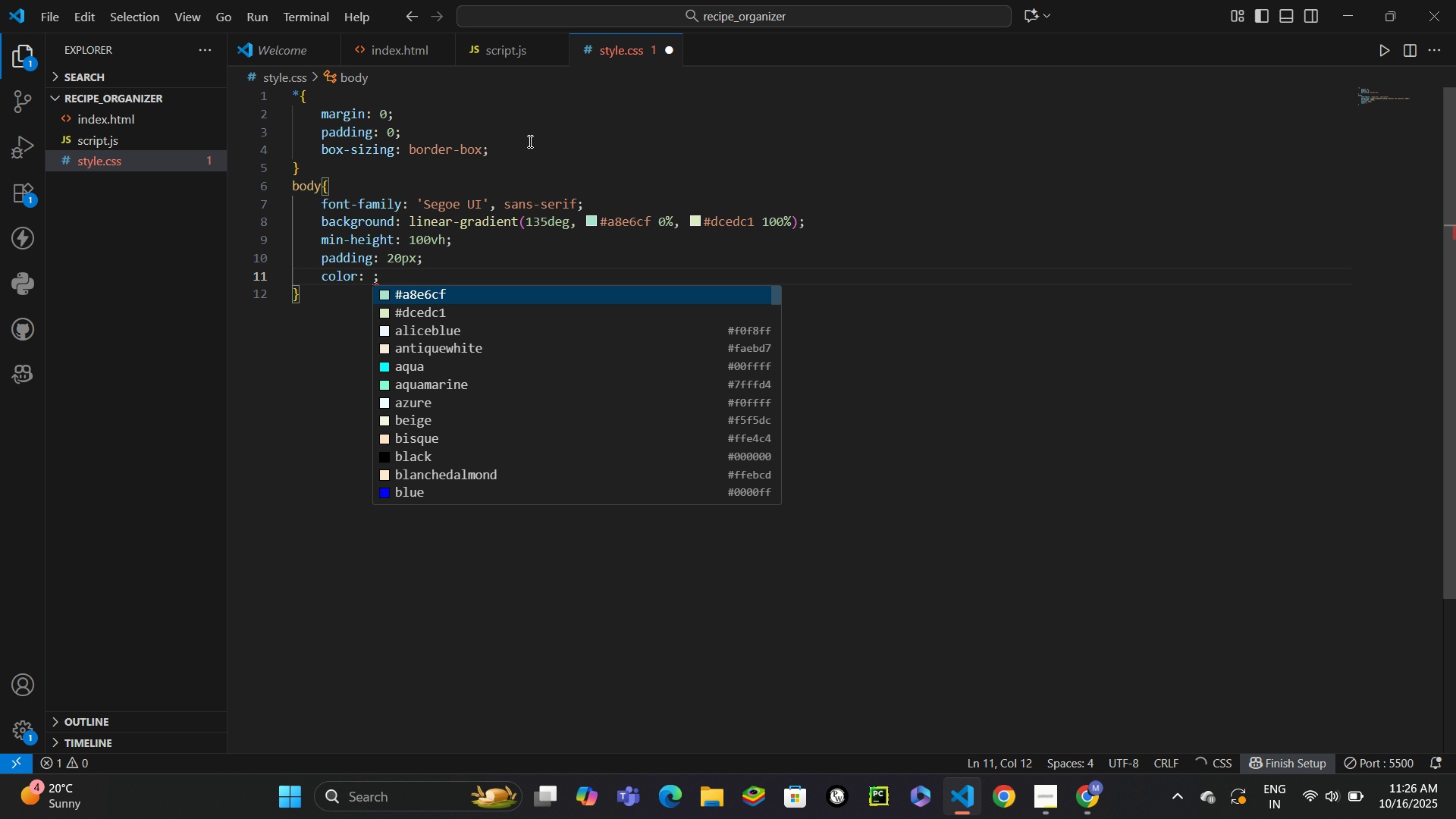 
type(#333)
 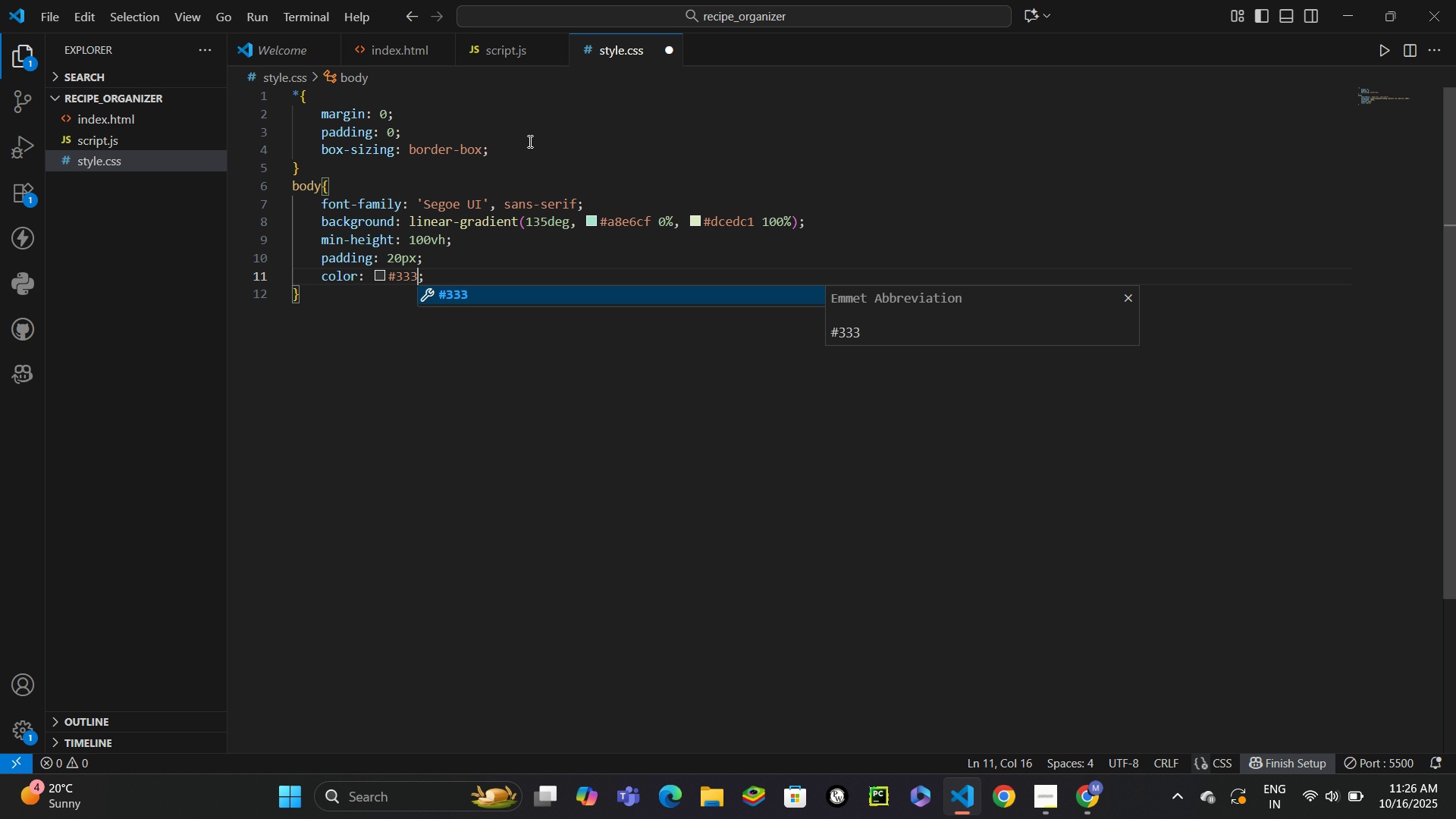 
key(ArrowDown)
 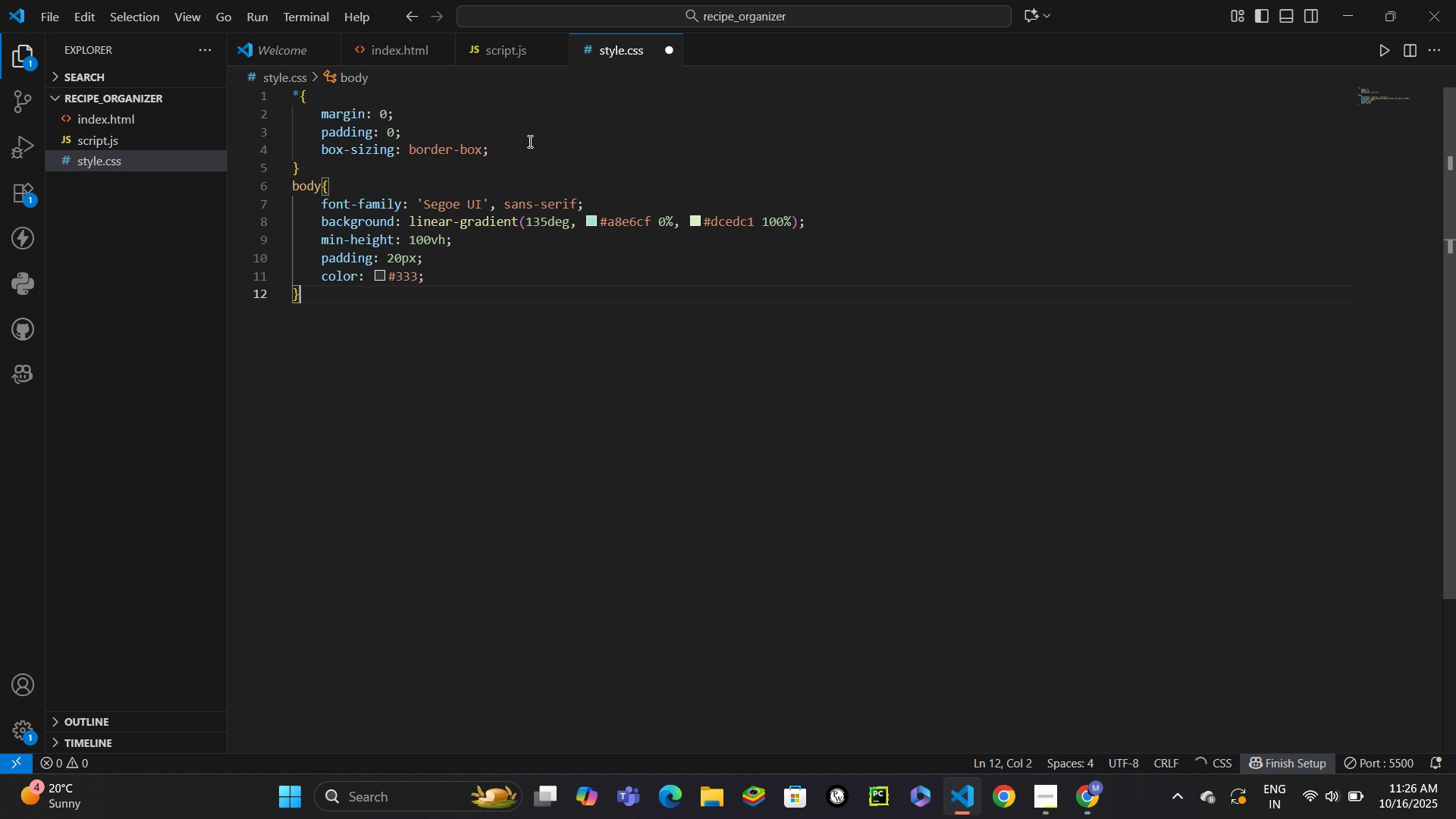 
key(Enter)
 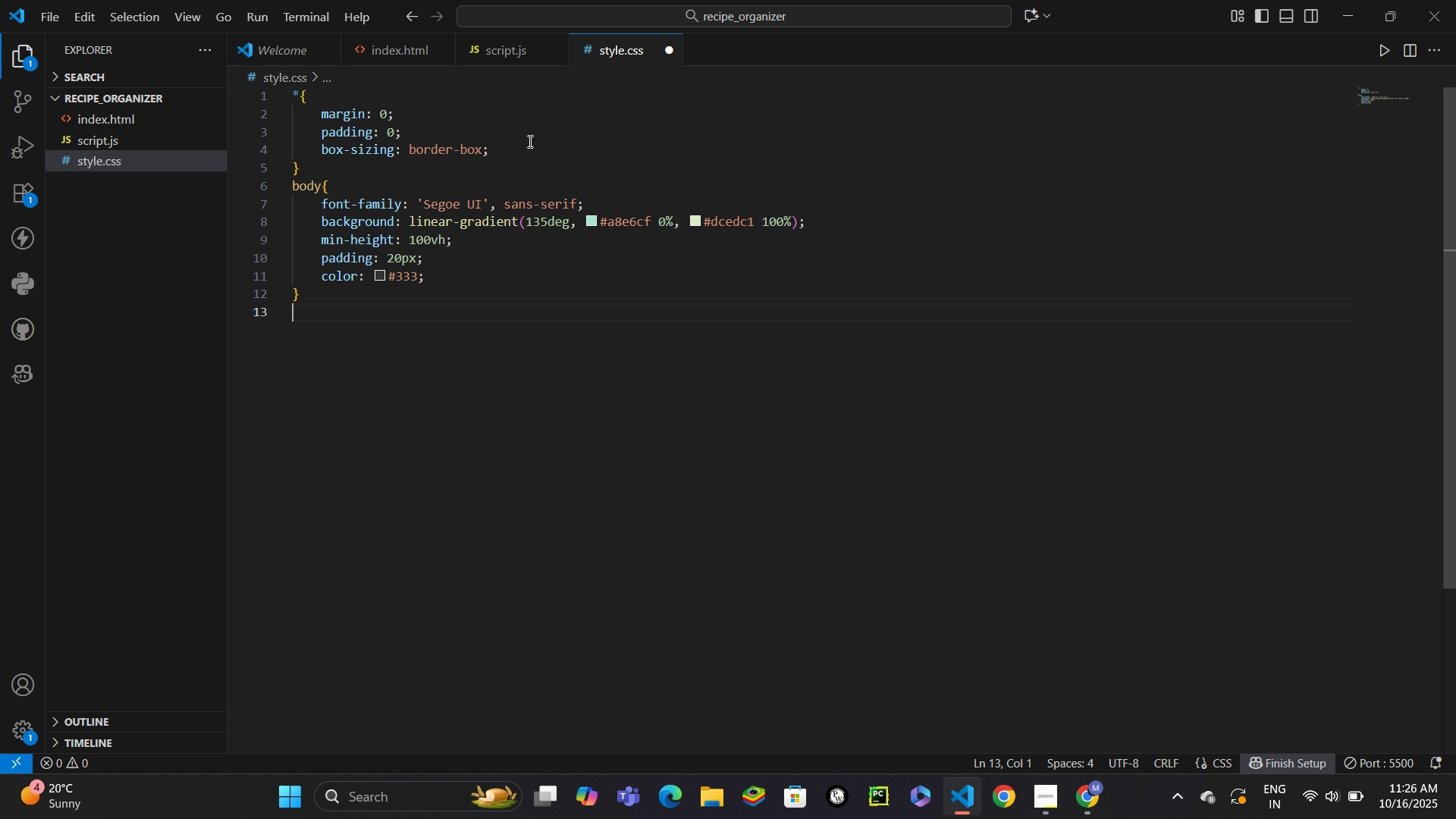 
type(.container{)
 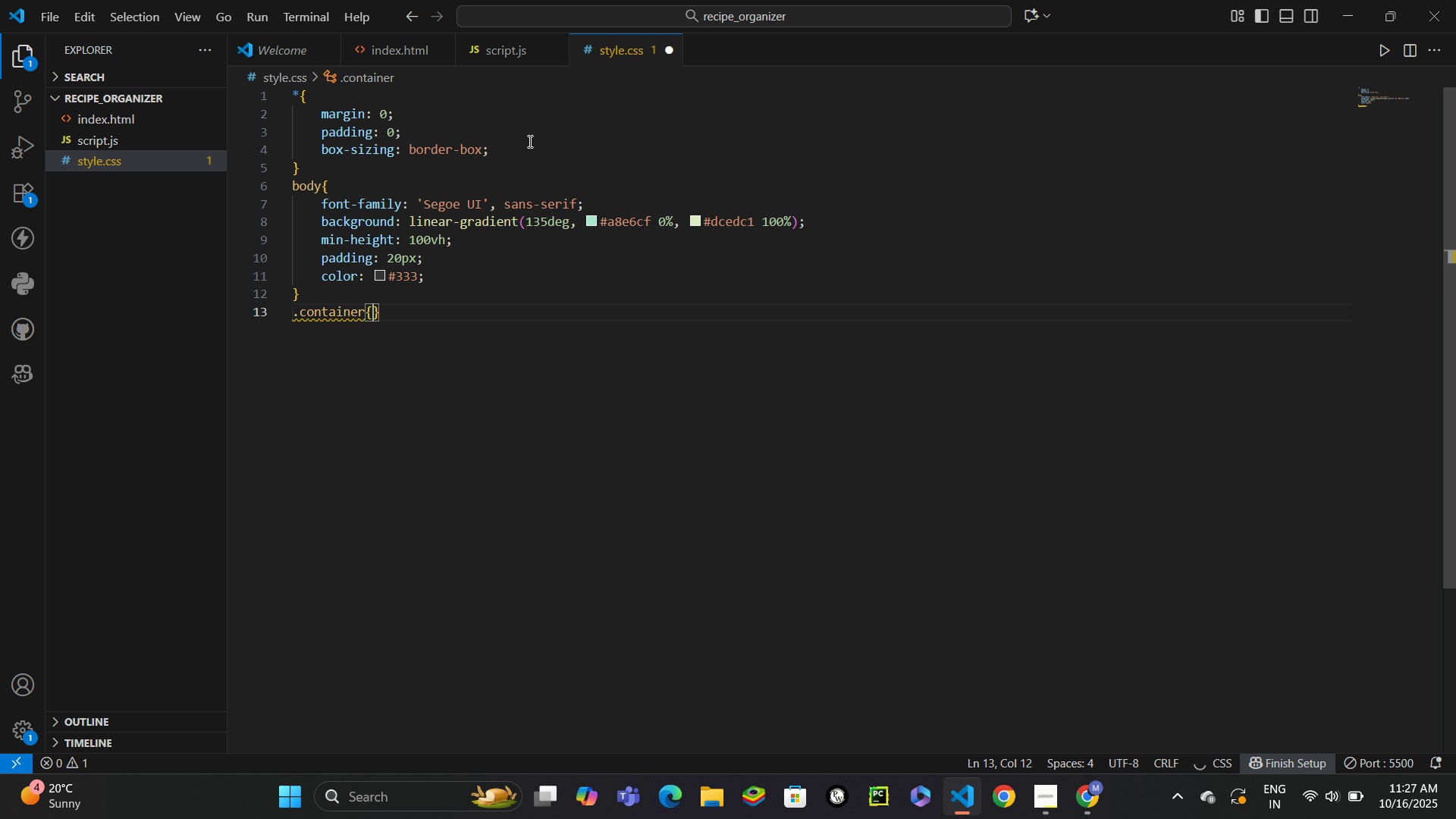 
key(Enter)
 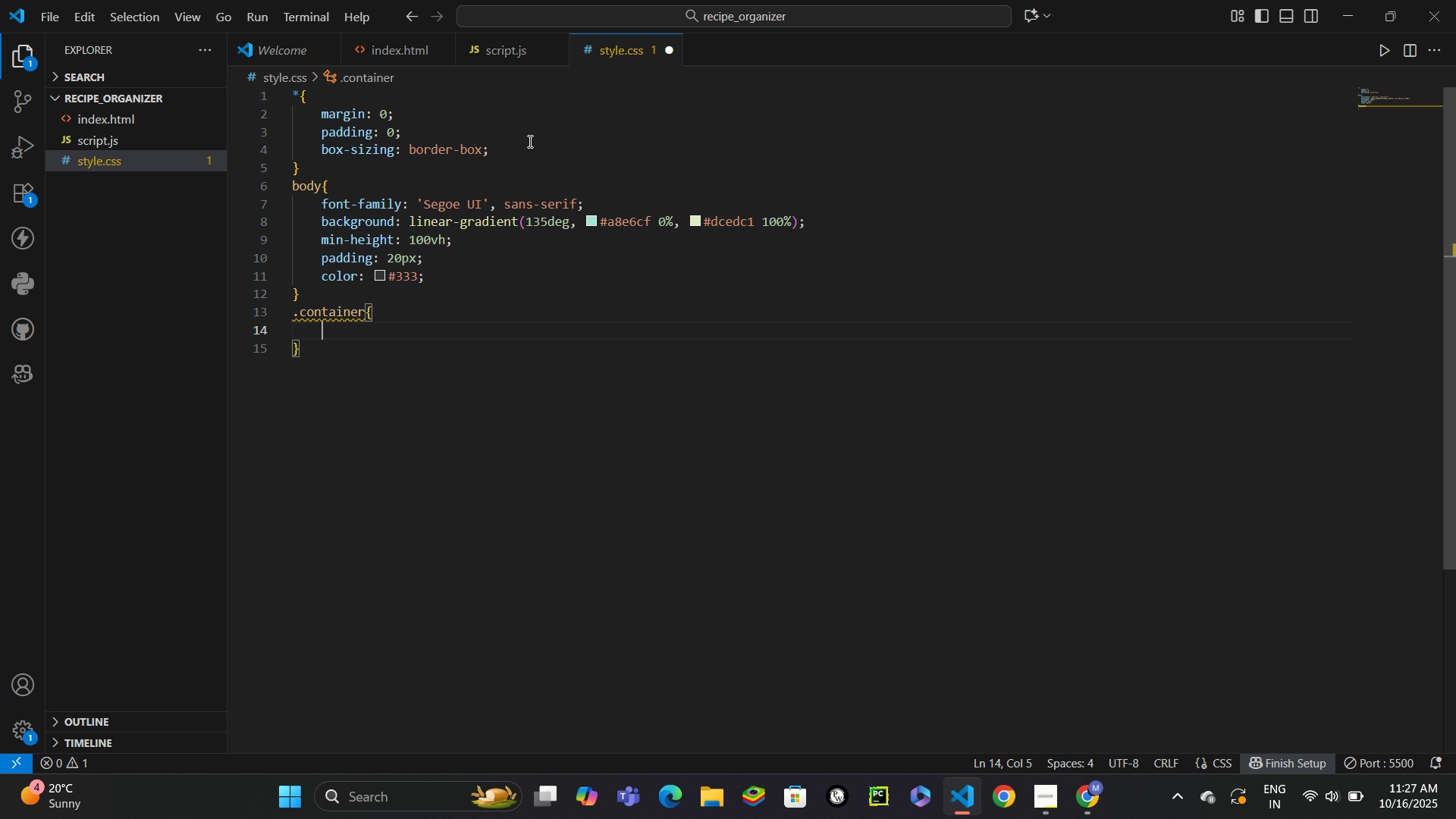 
type(max)
 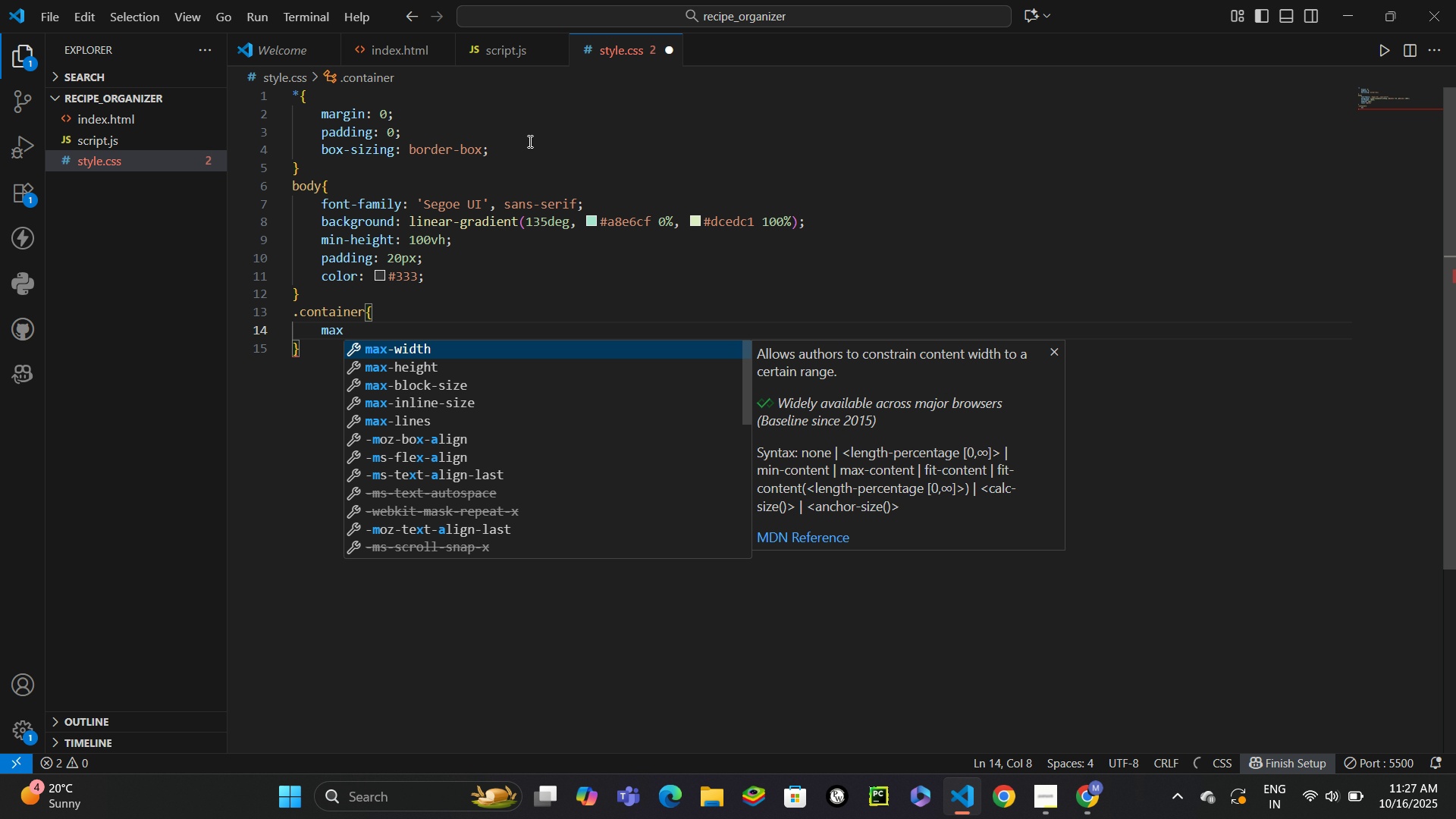 
key(Enter)
 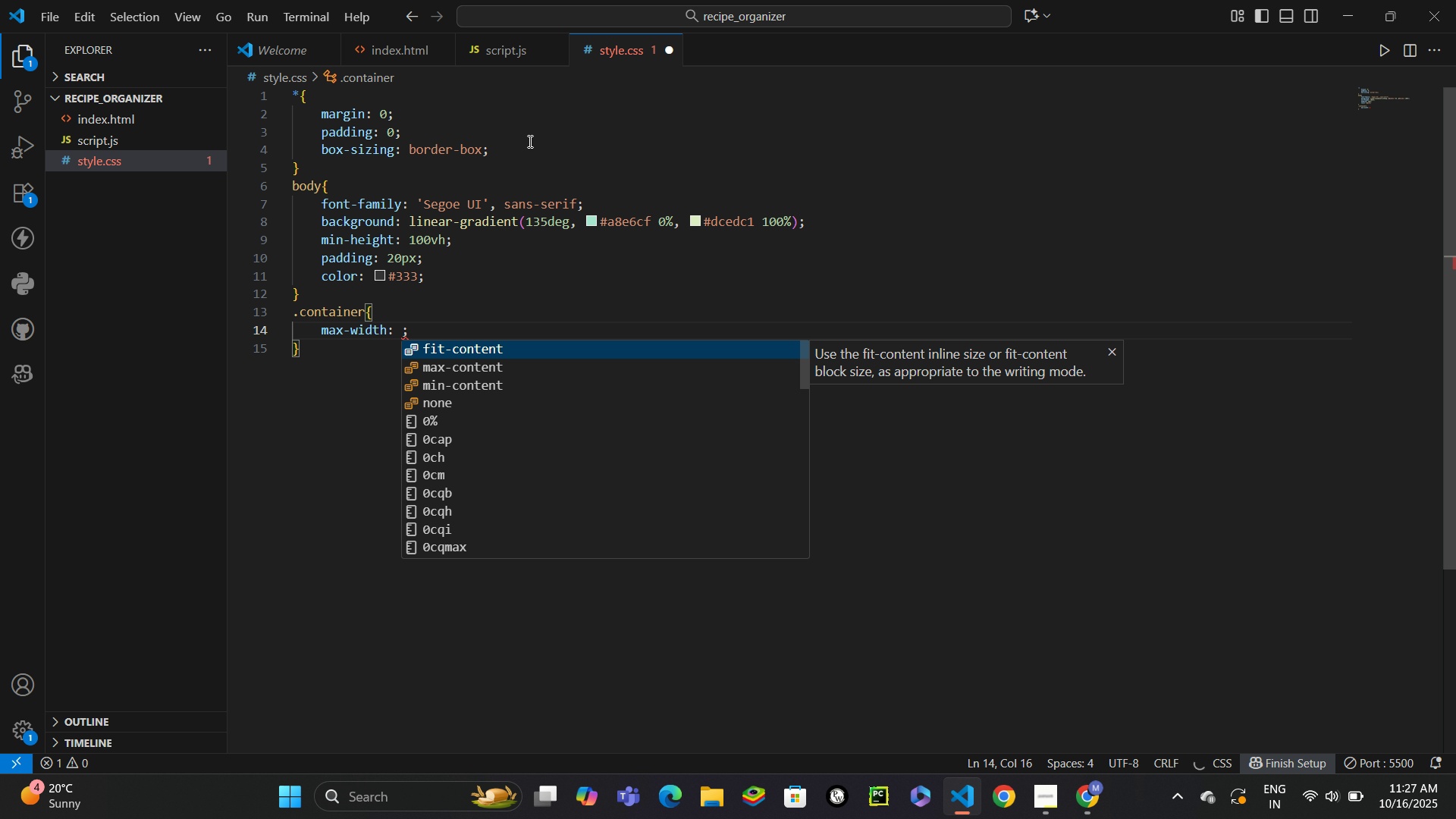 
type(1200px)
 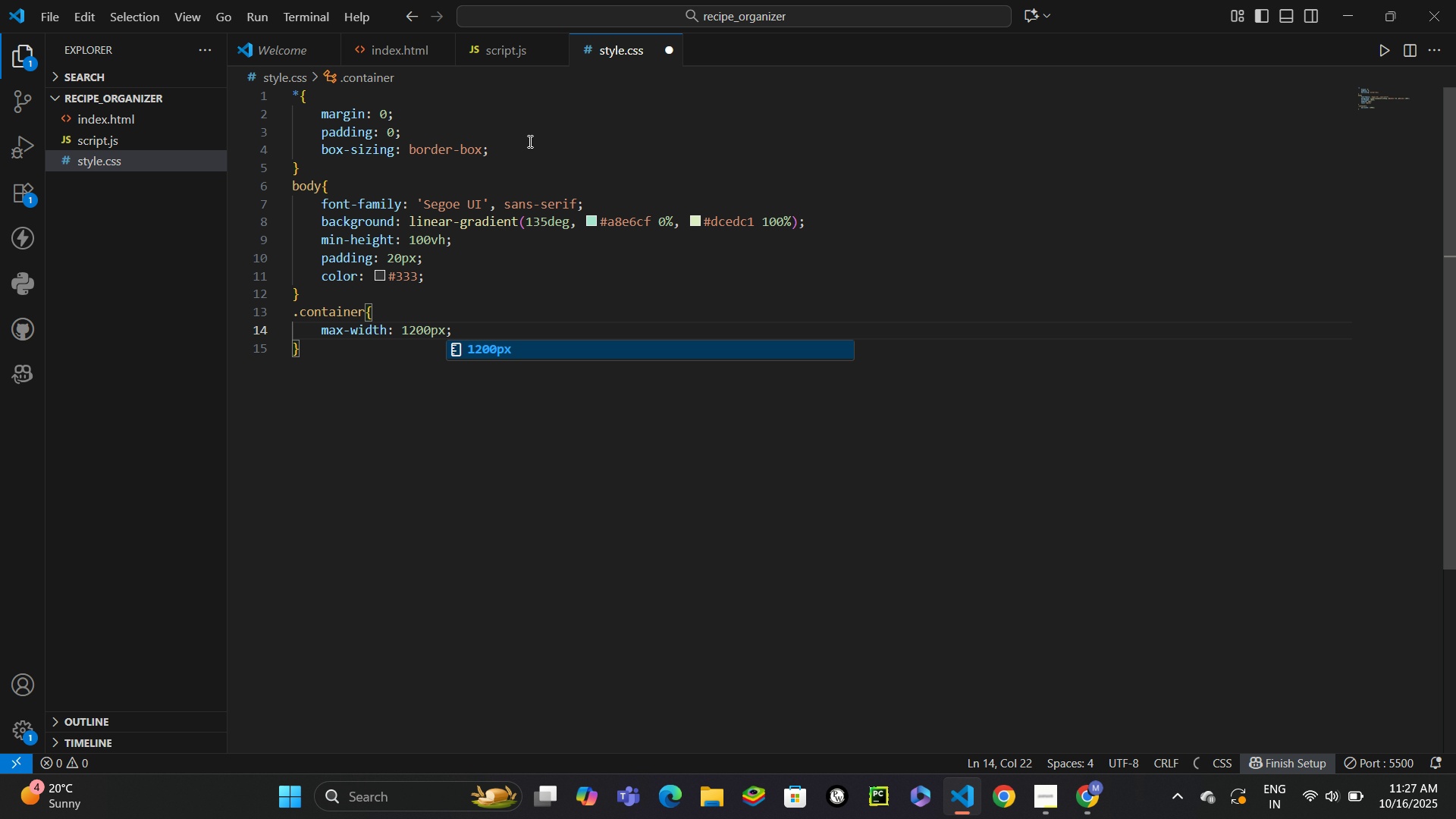 
key(Control+Enter)
 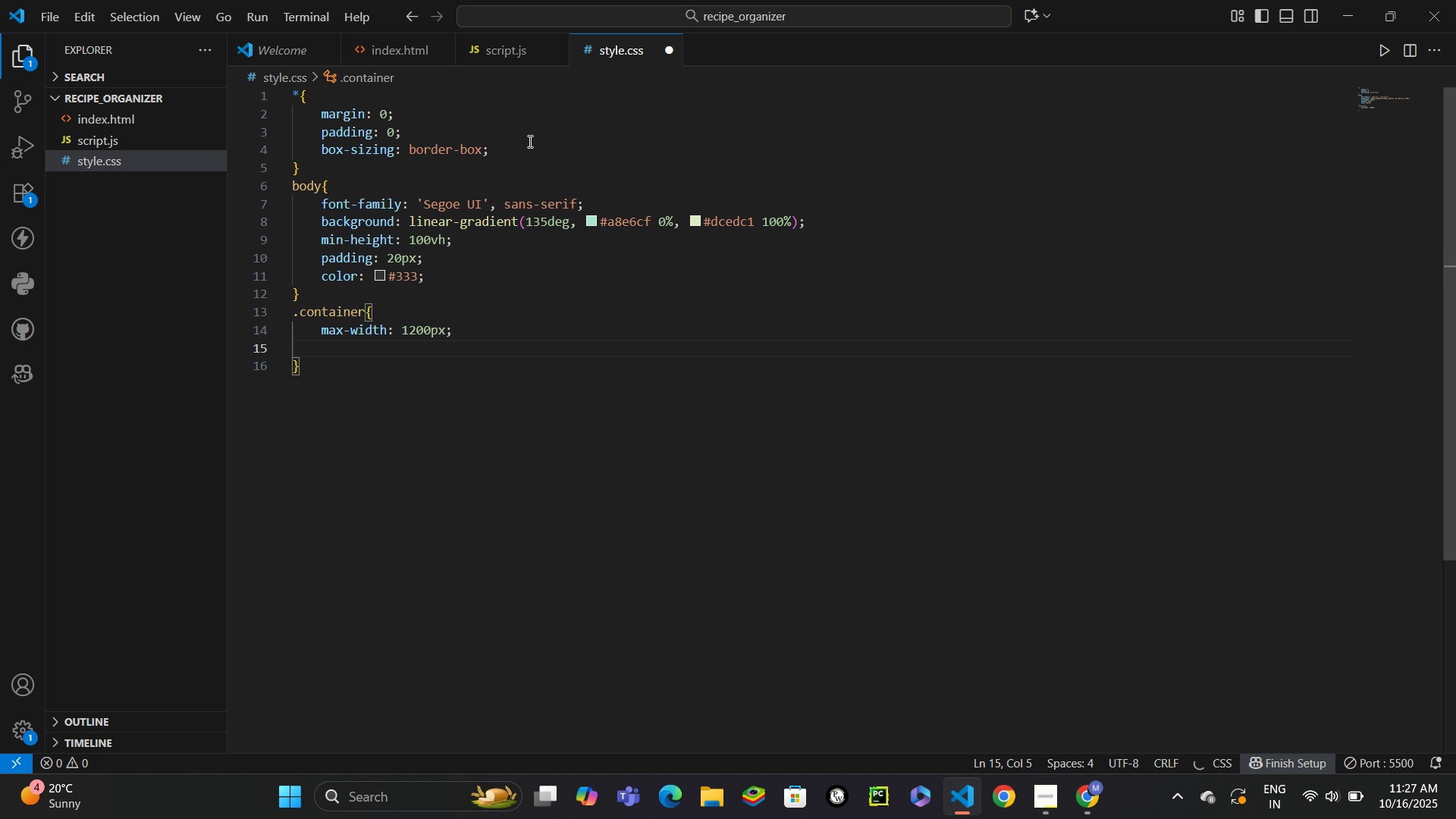 
type(marg)
 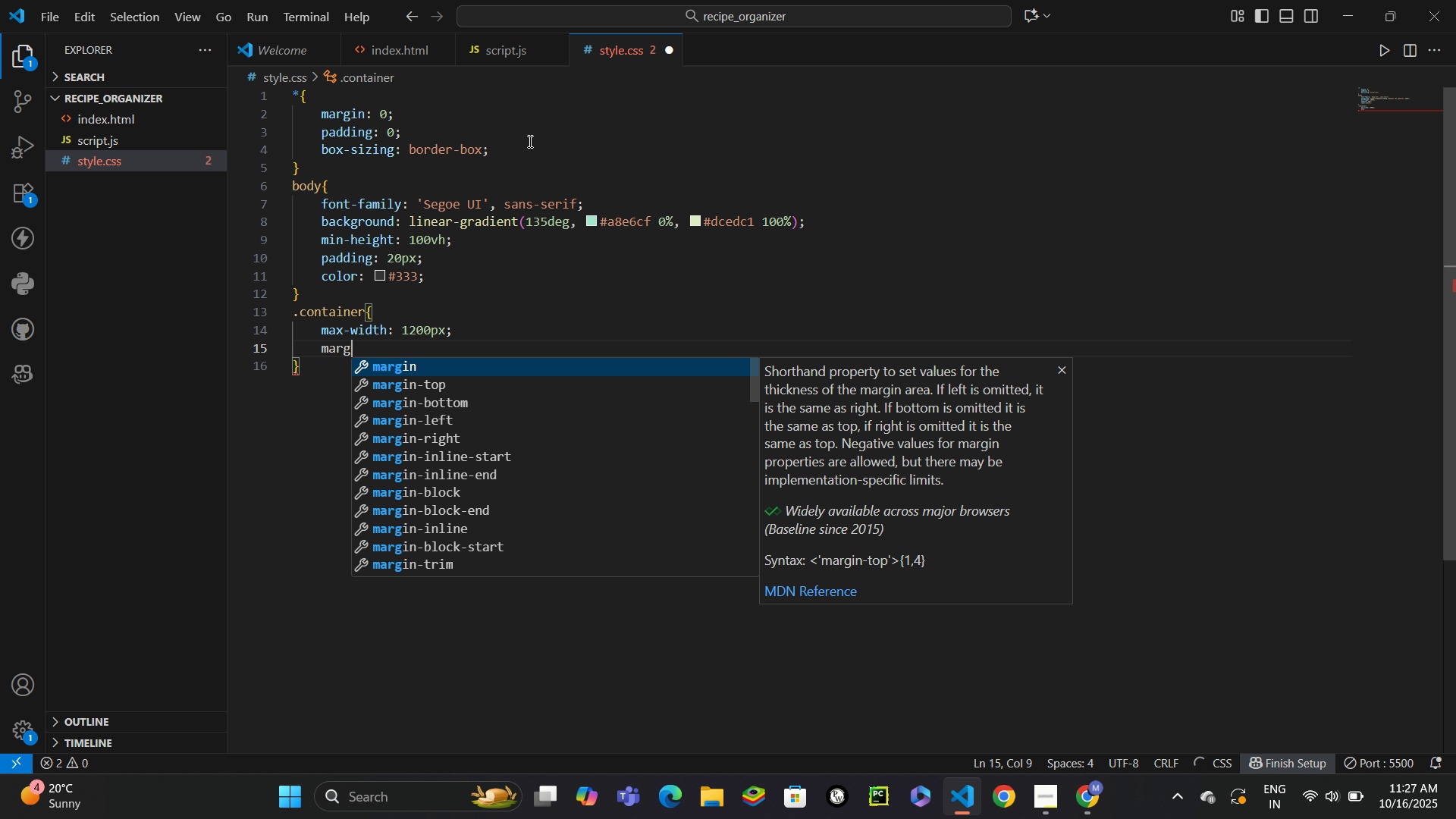 
key(Enter)
 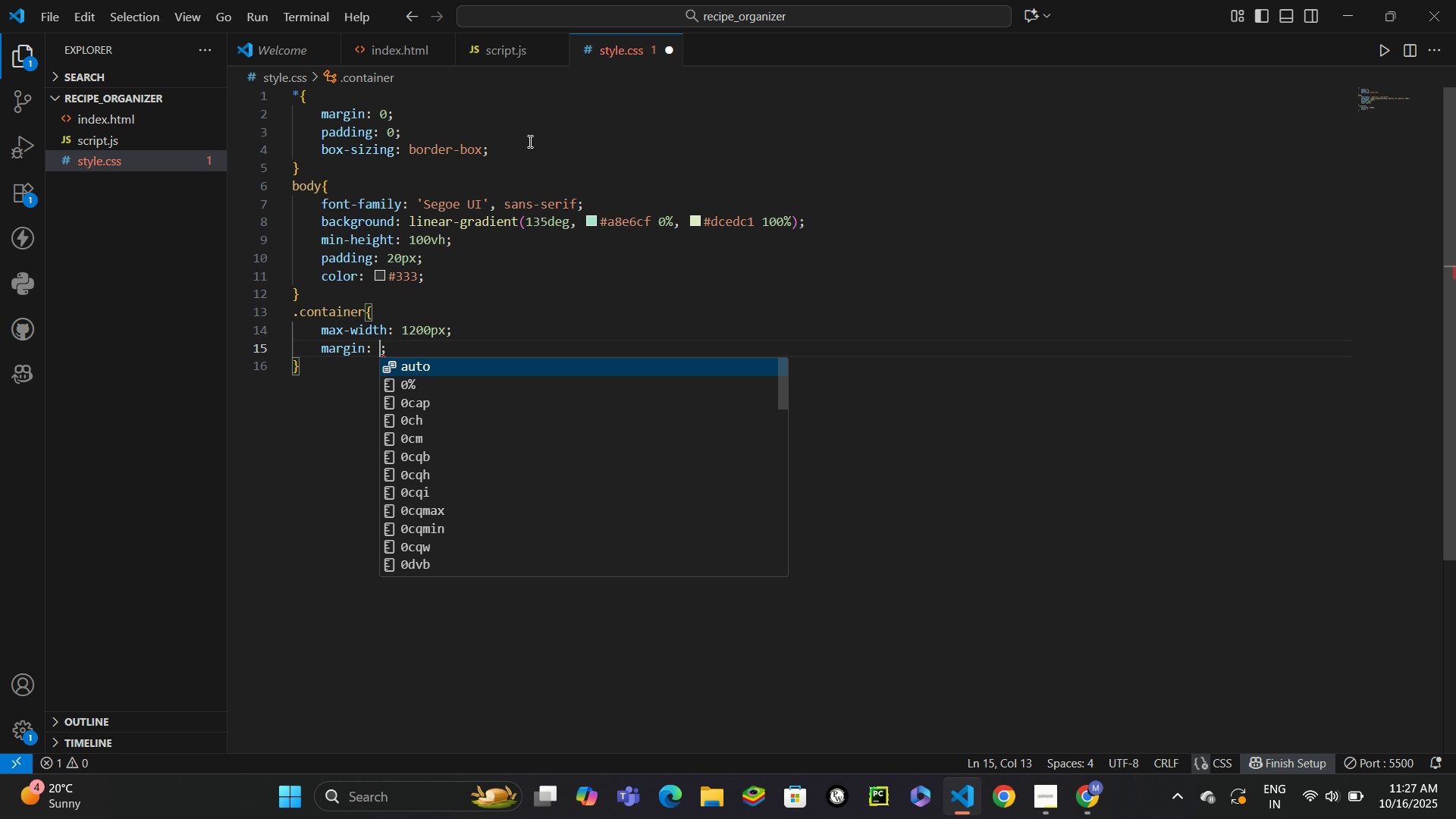 
type(0 auto)
 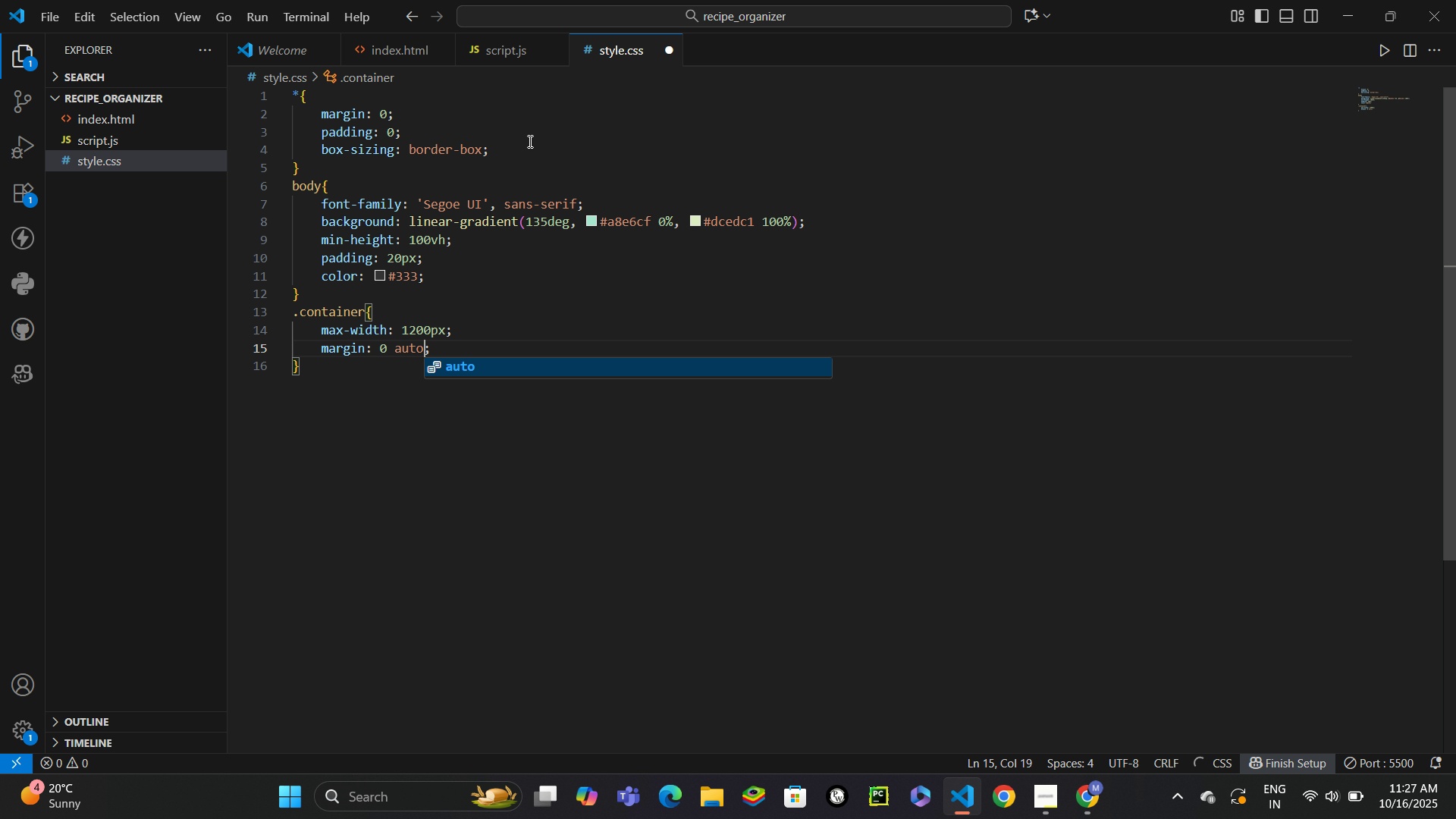 
key(Control+S)
 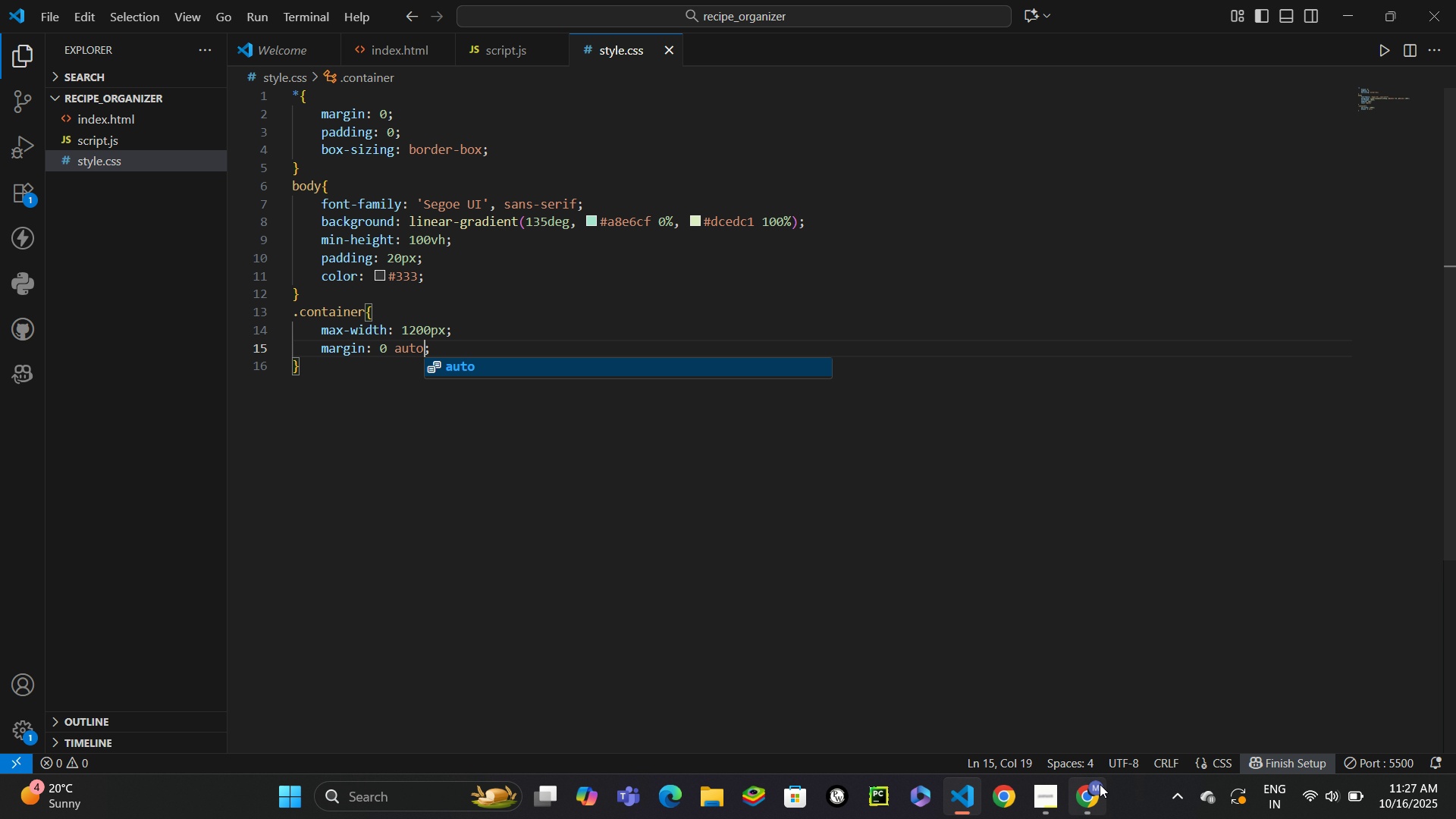 
left_click([1106, 789])
 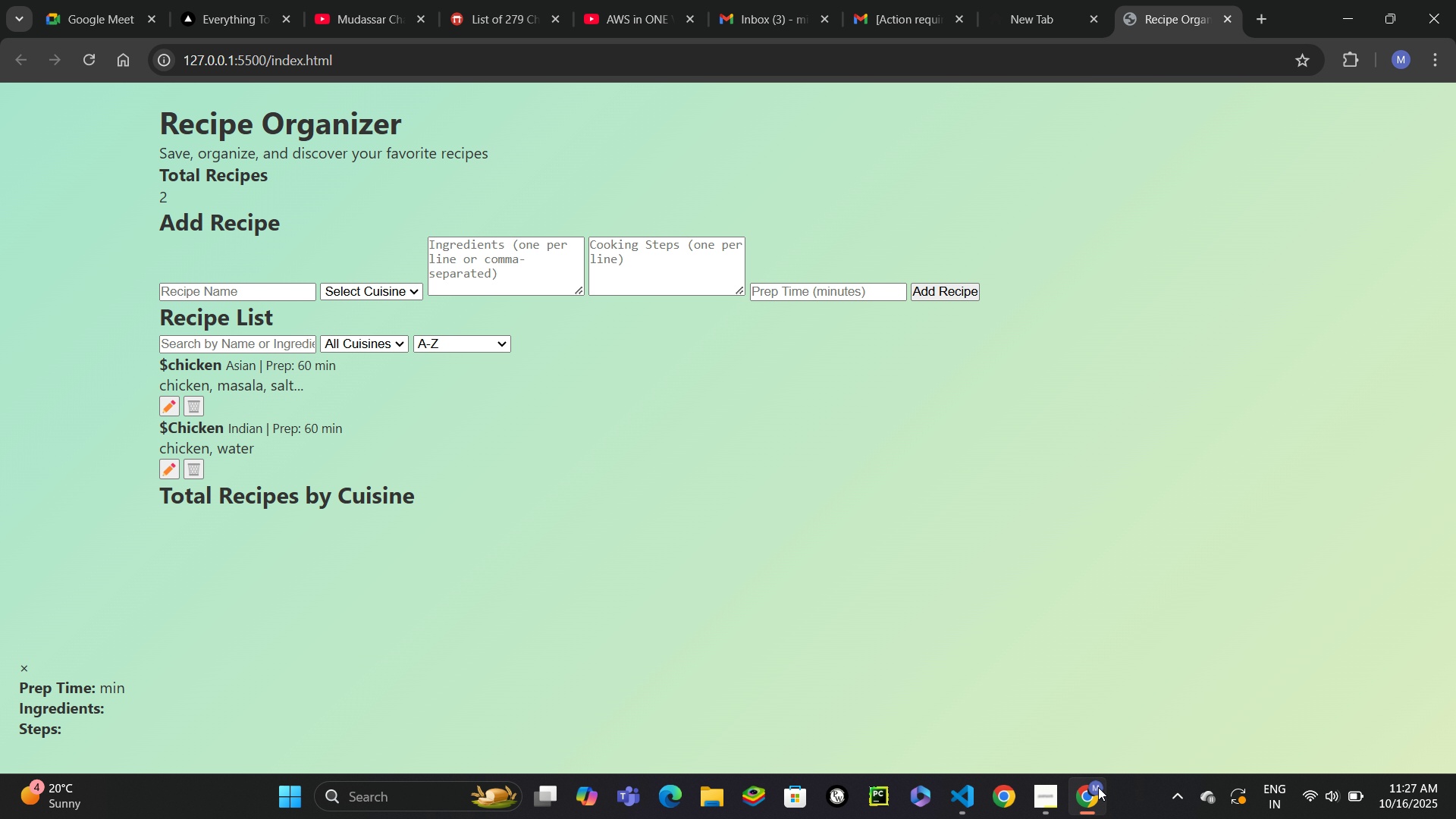 
left_click([1098, 787])
 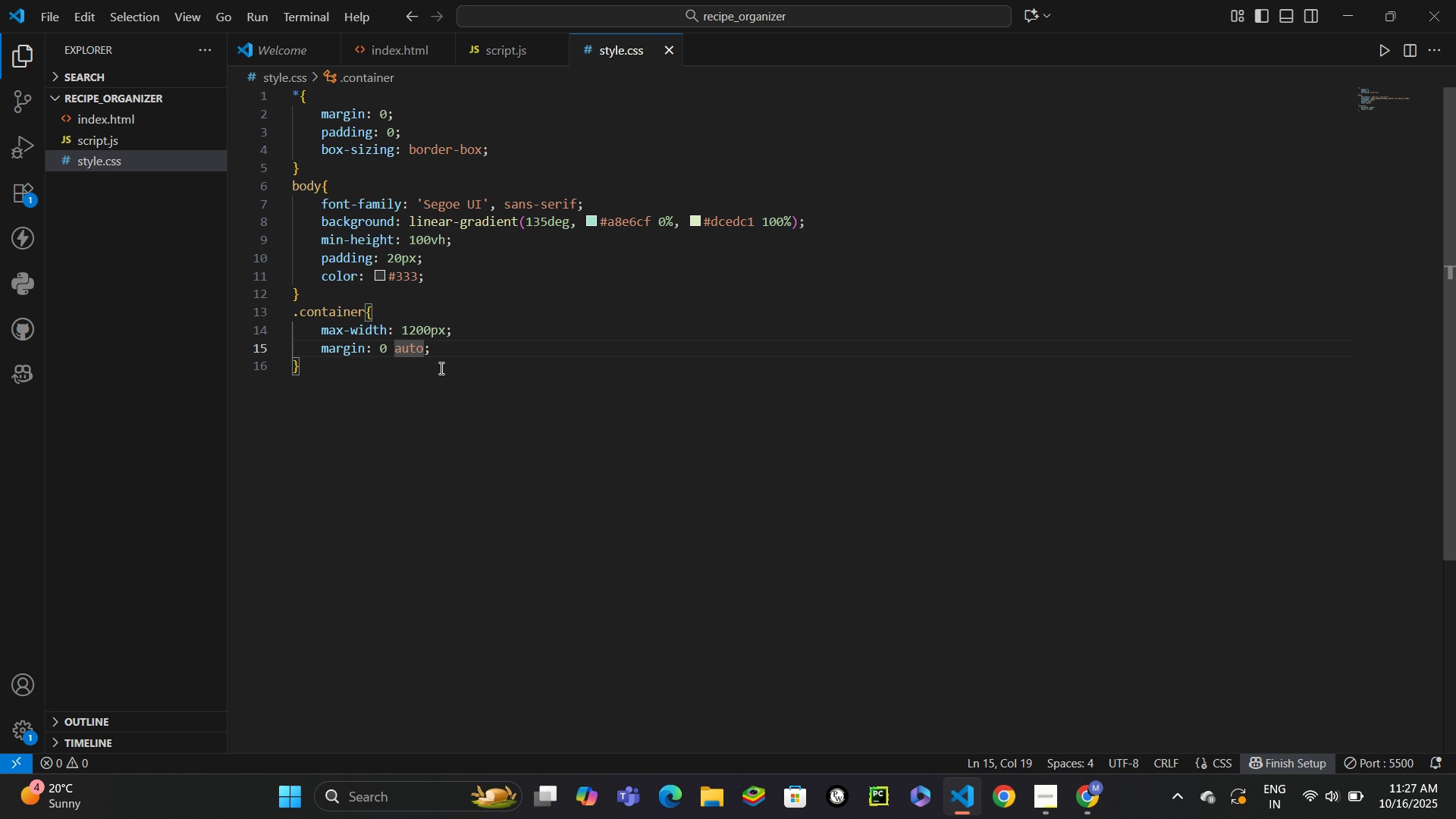 
left_click([440, 368])
 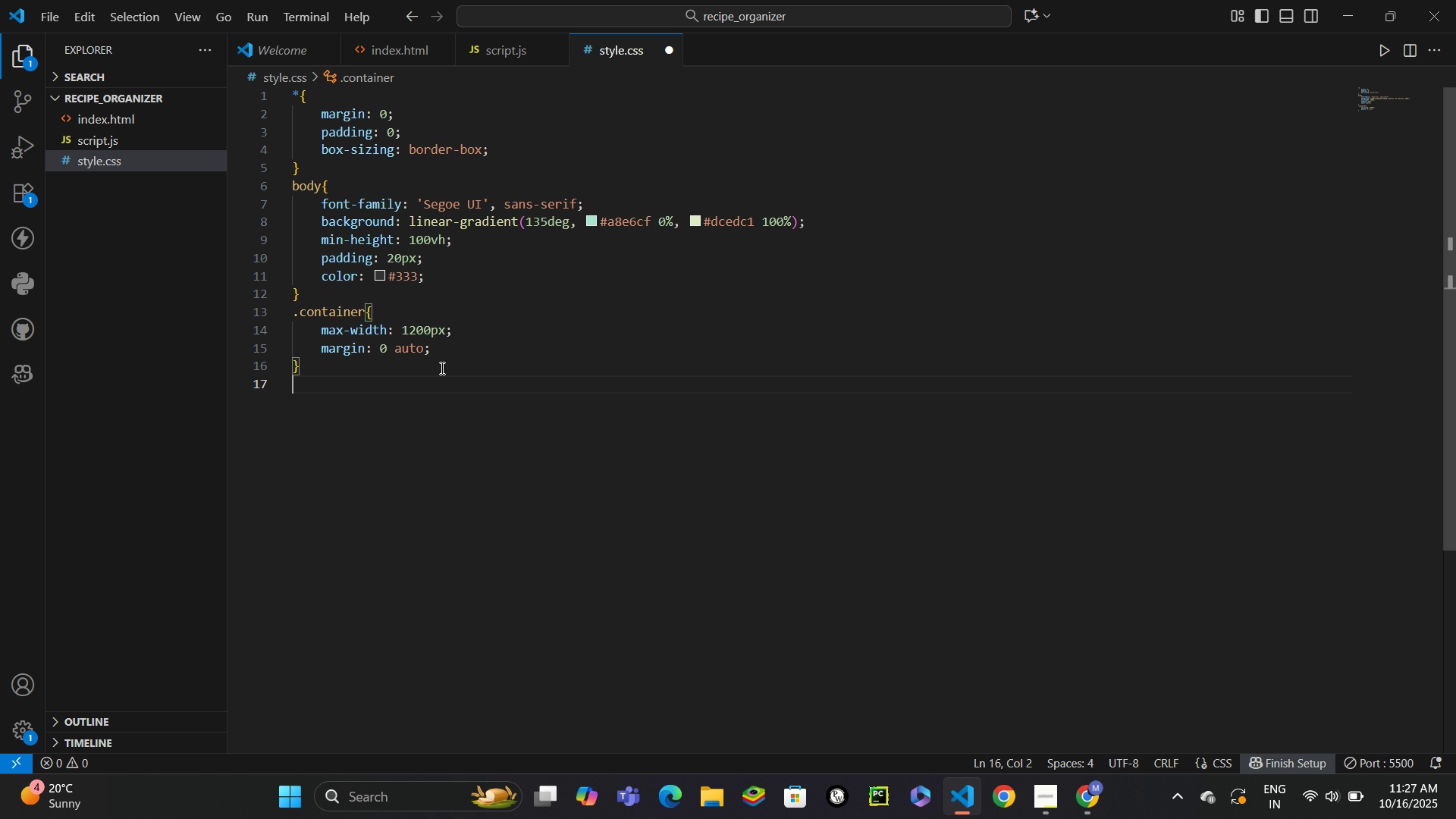 
key(Enter)
 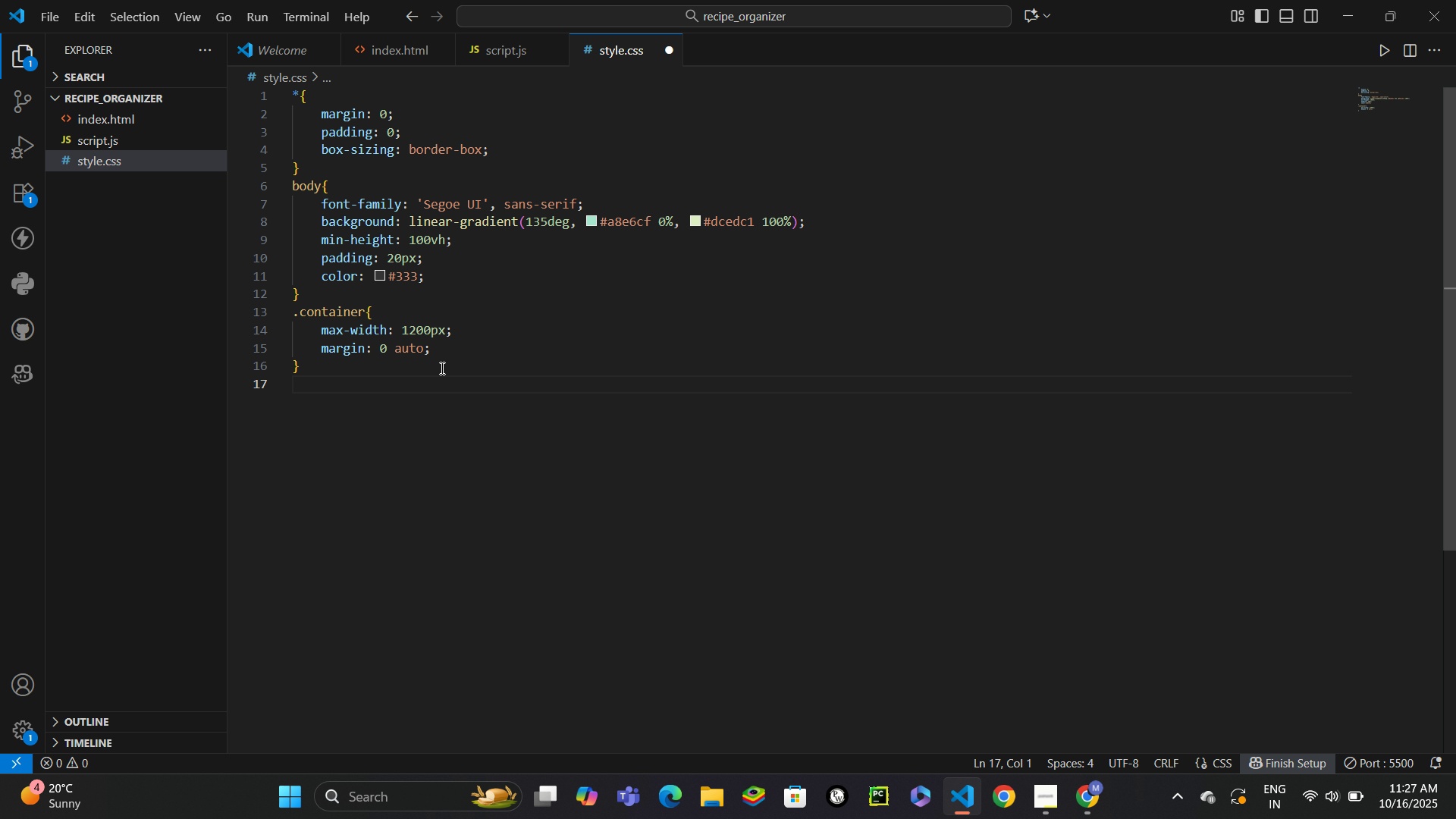 
type(header{)
 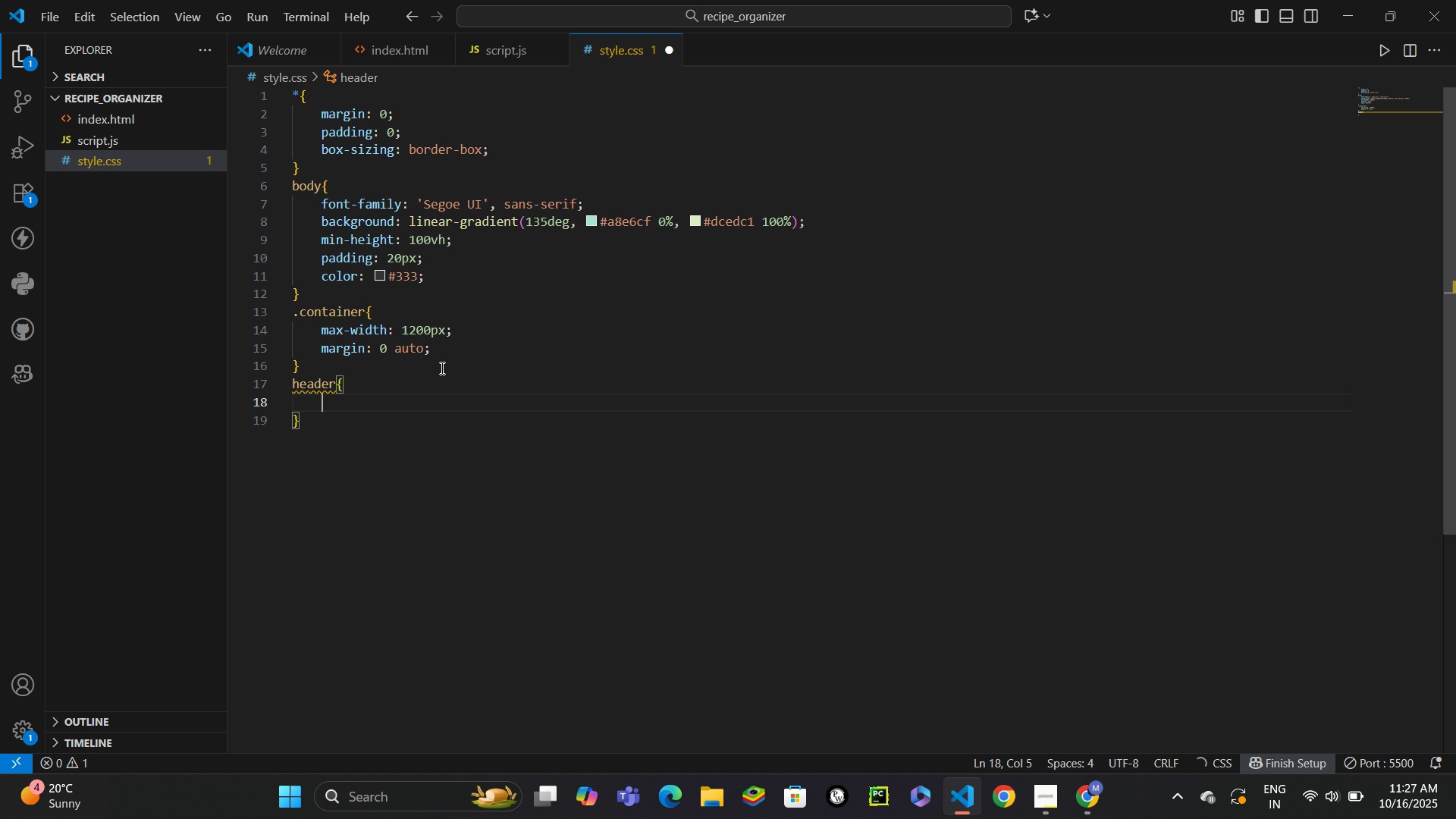 
 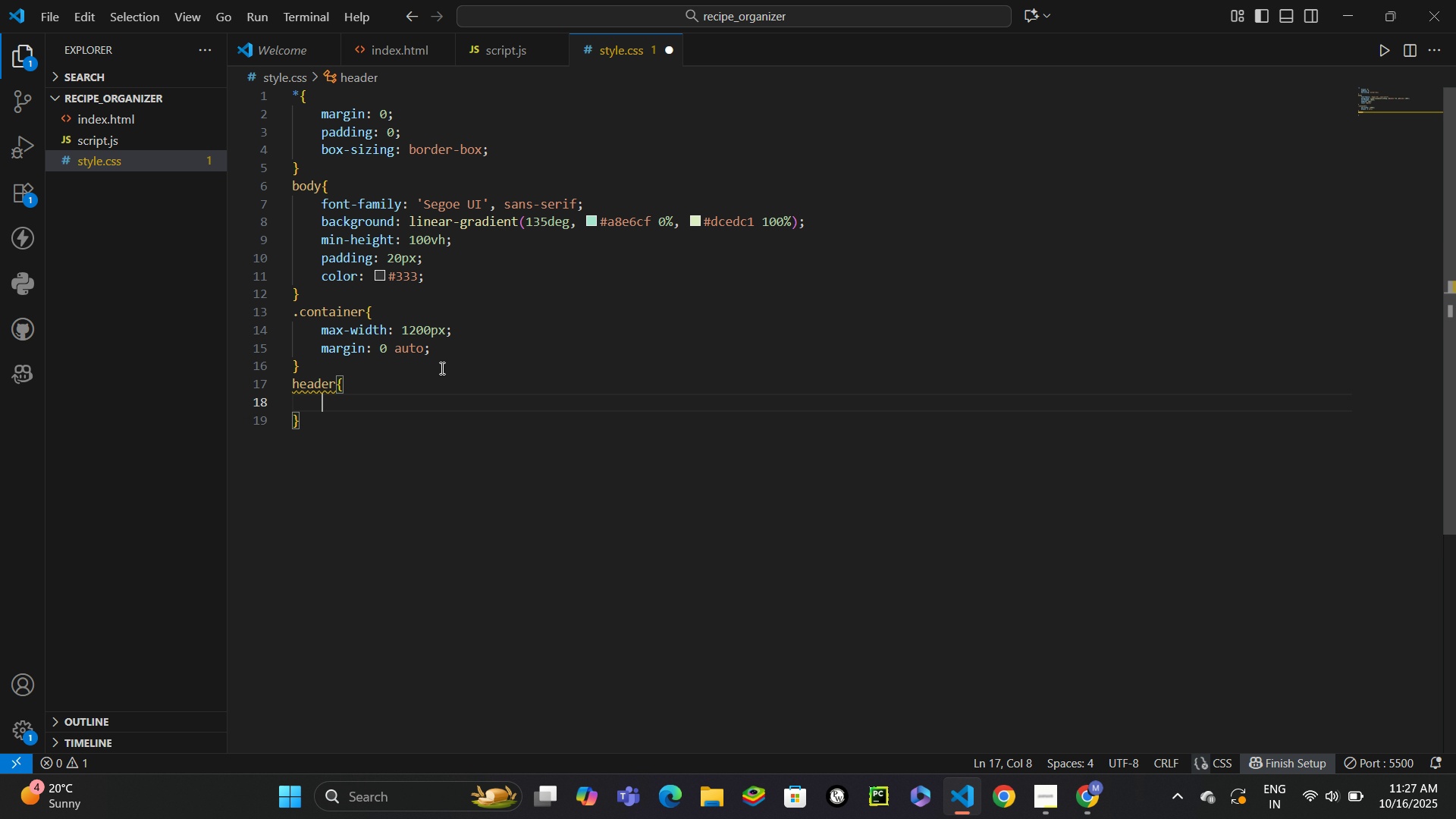 
key(Enter)
 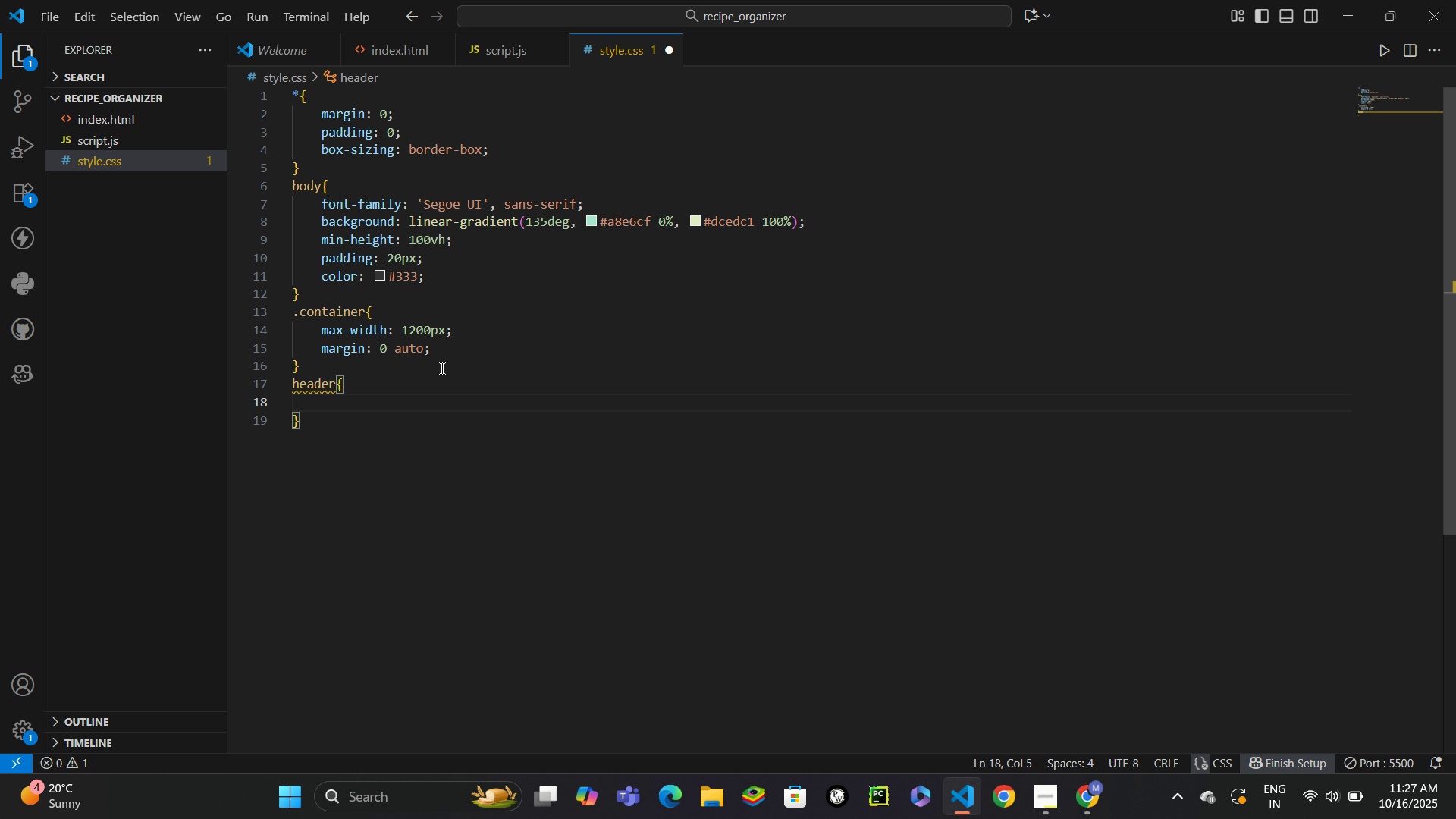 
type(text)
 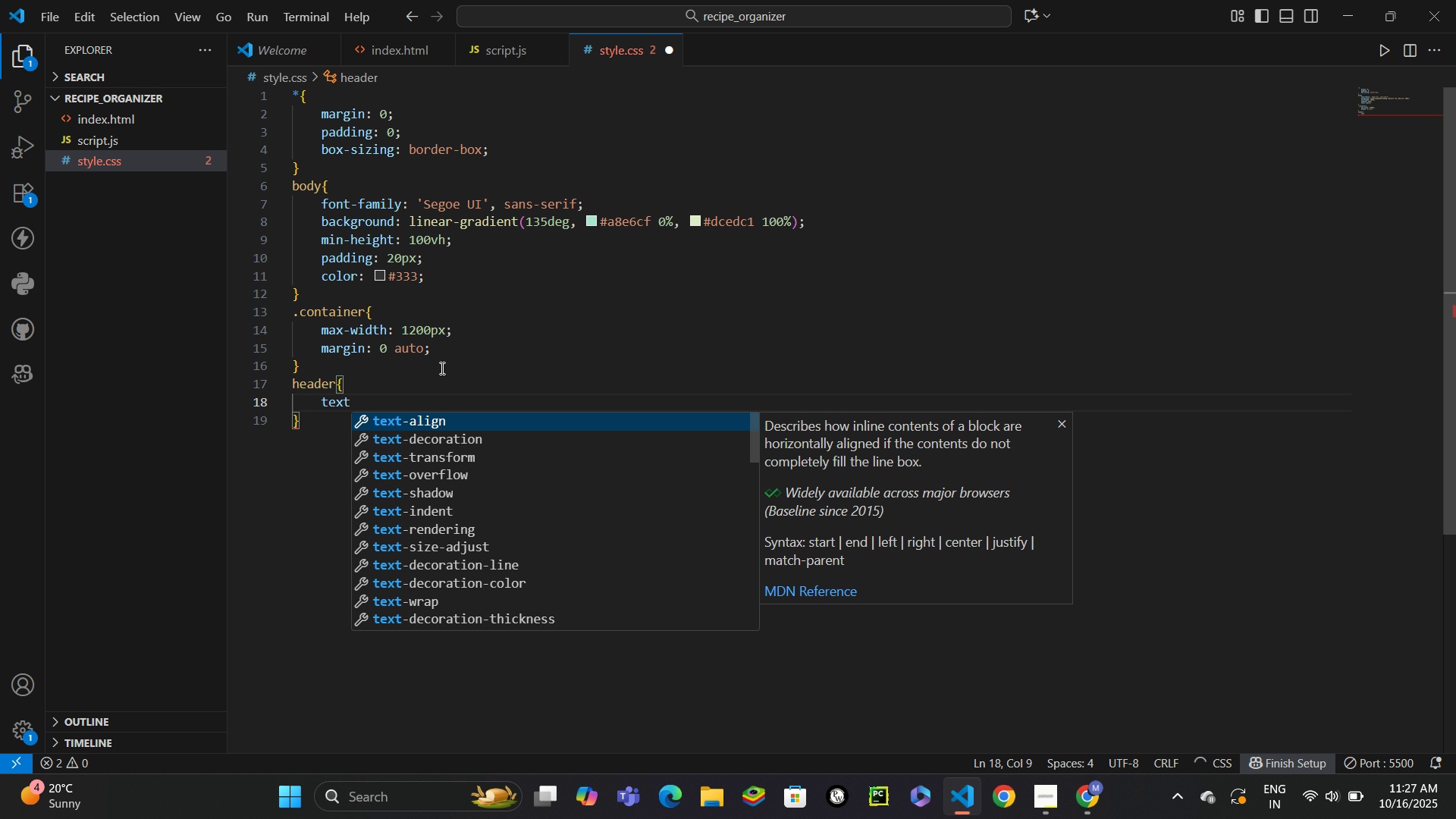 
key(Enter)
 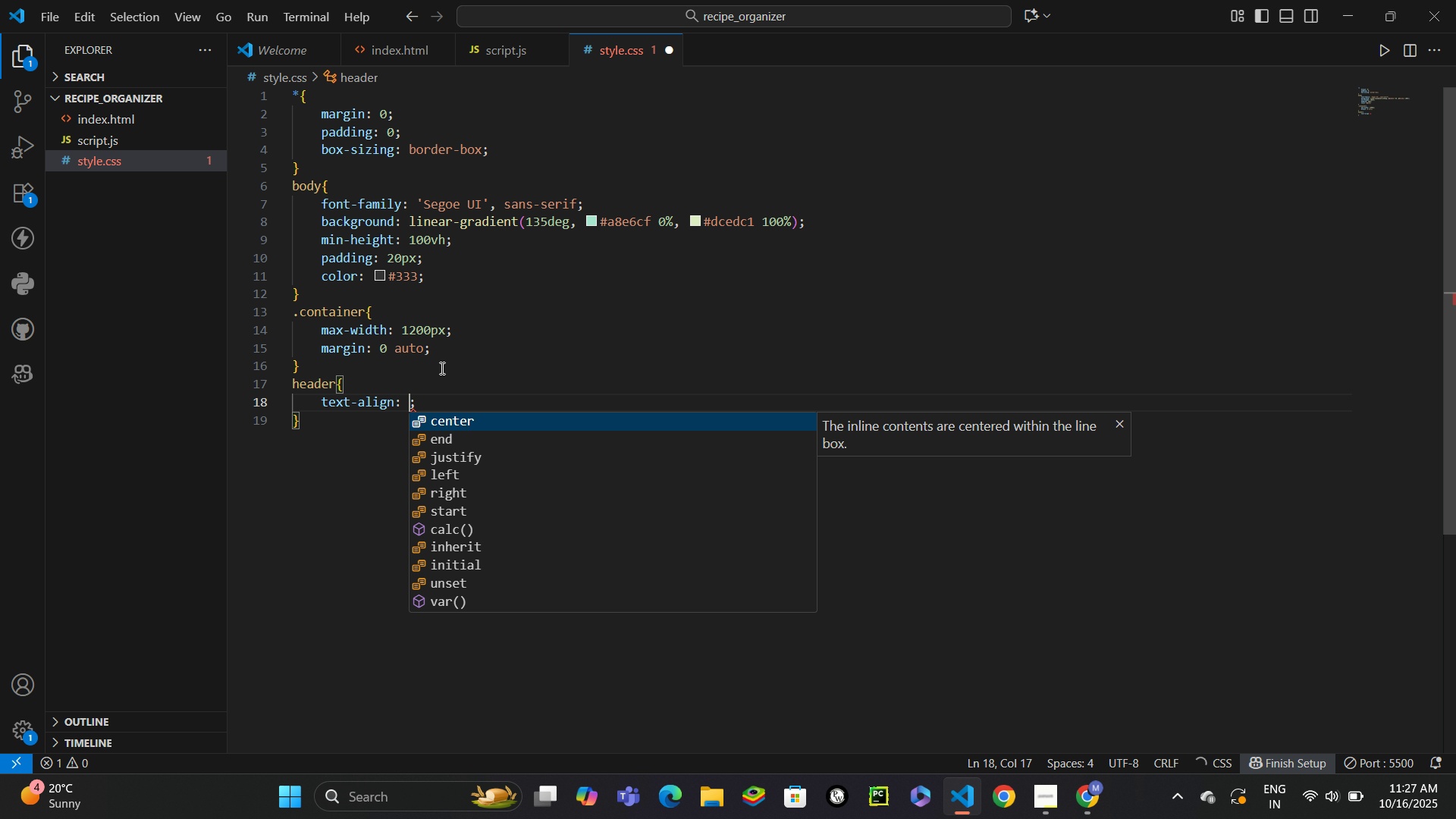 
type(cen)
 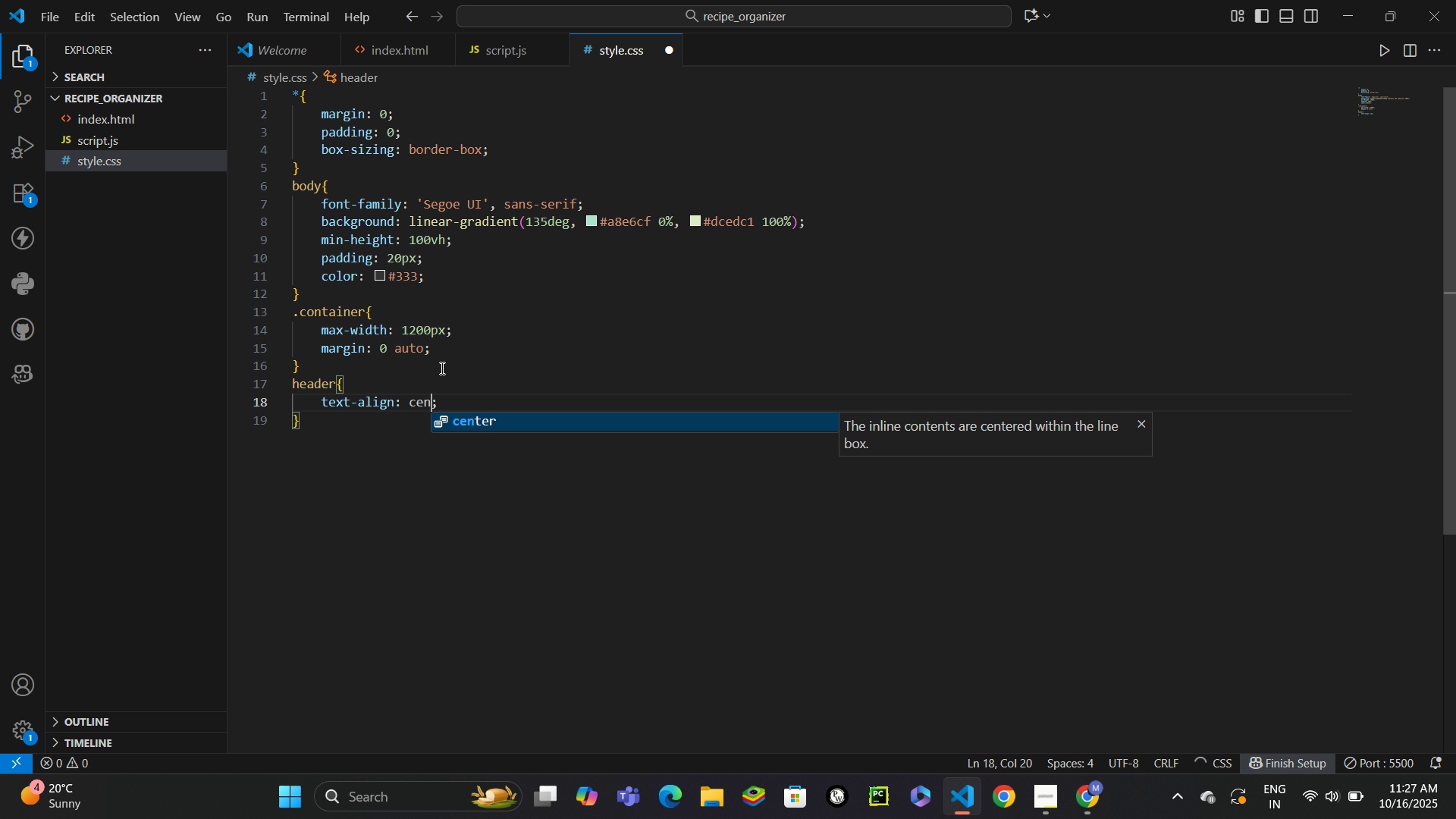 
key(Enter)
 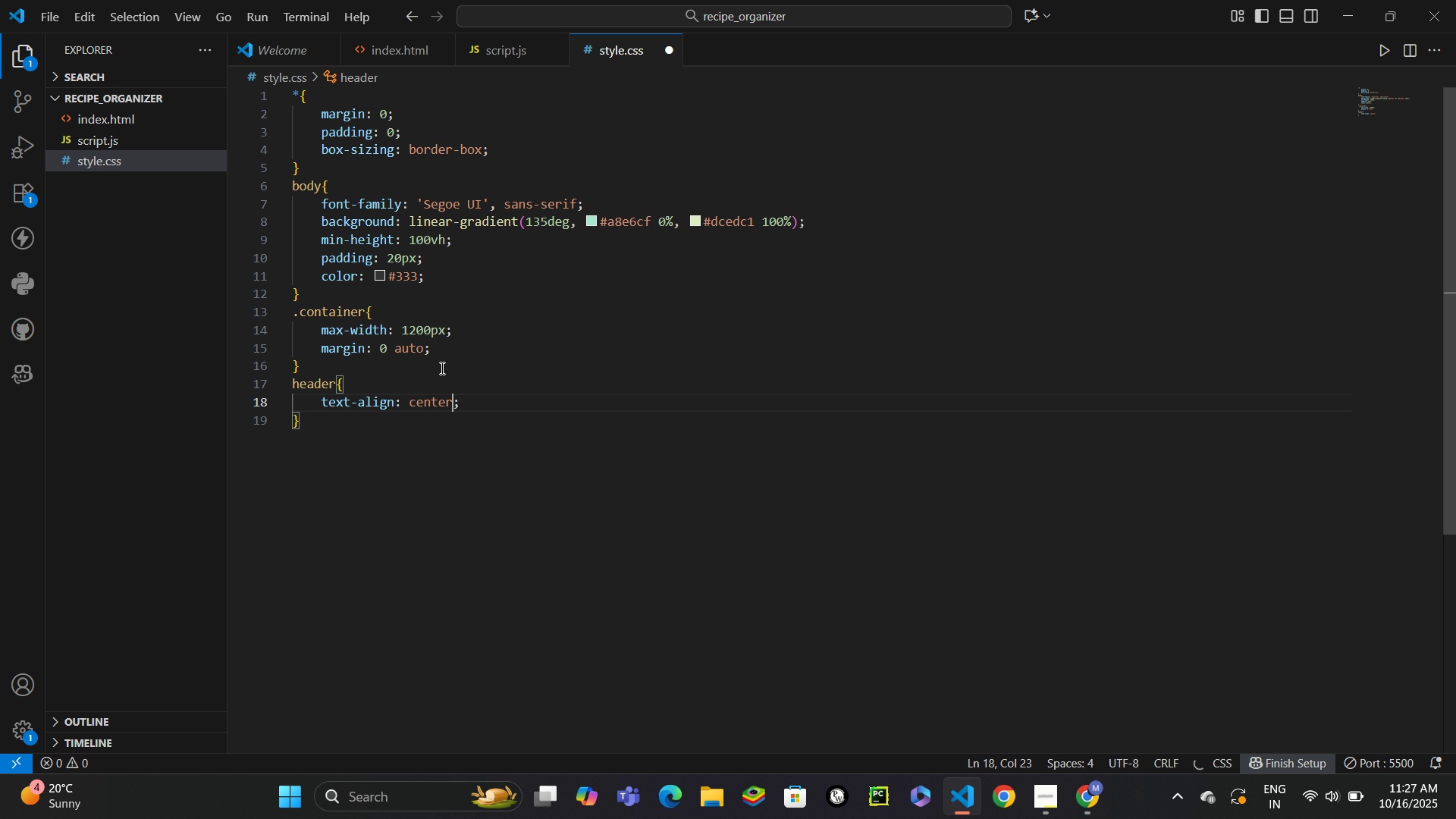 
key(Control+Enter)
 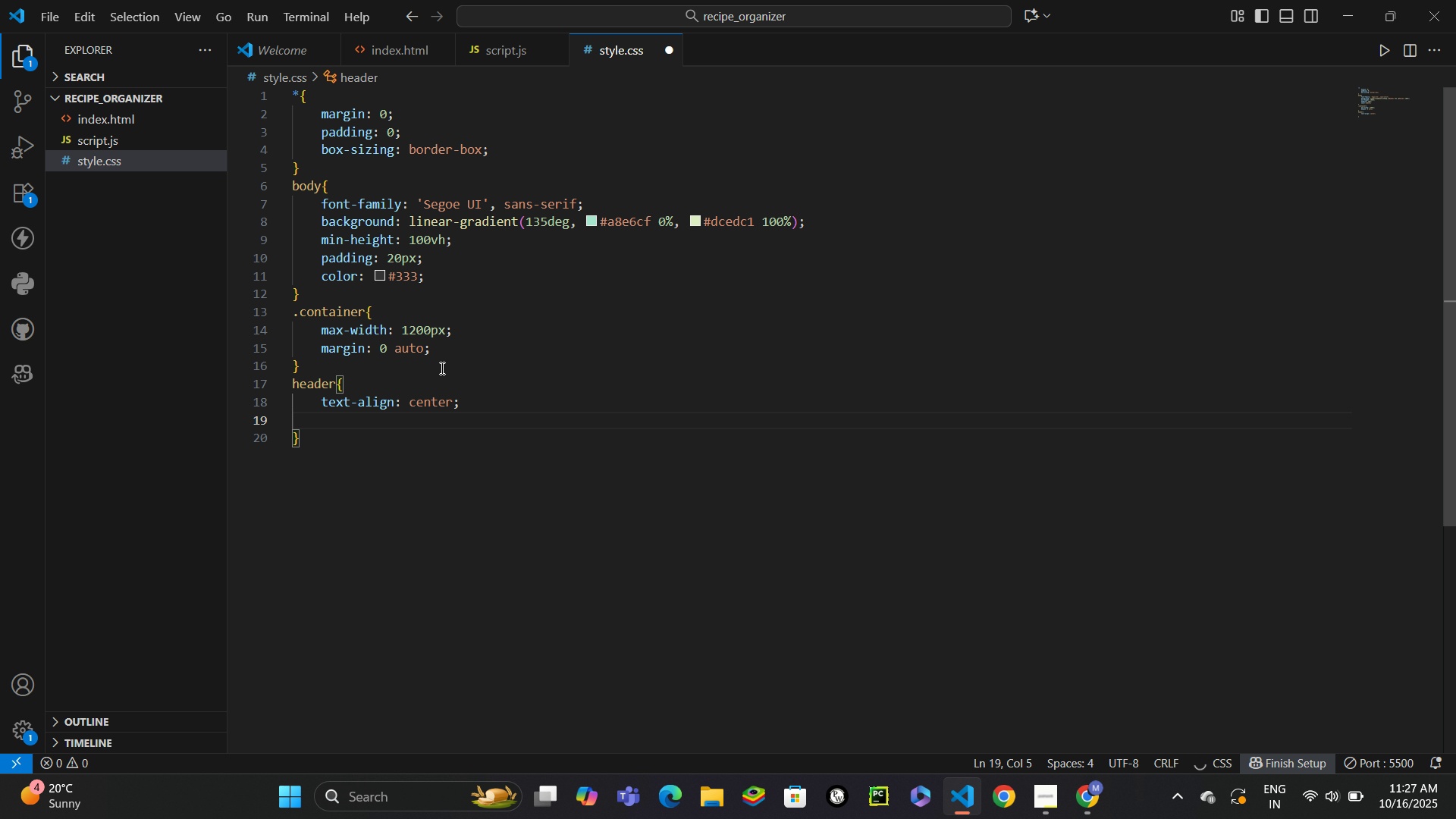 
type(marbin)
 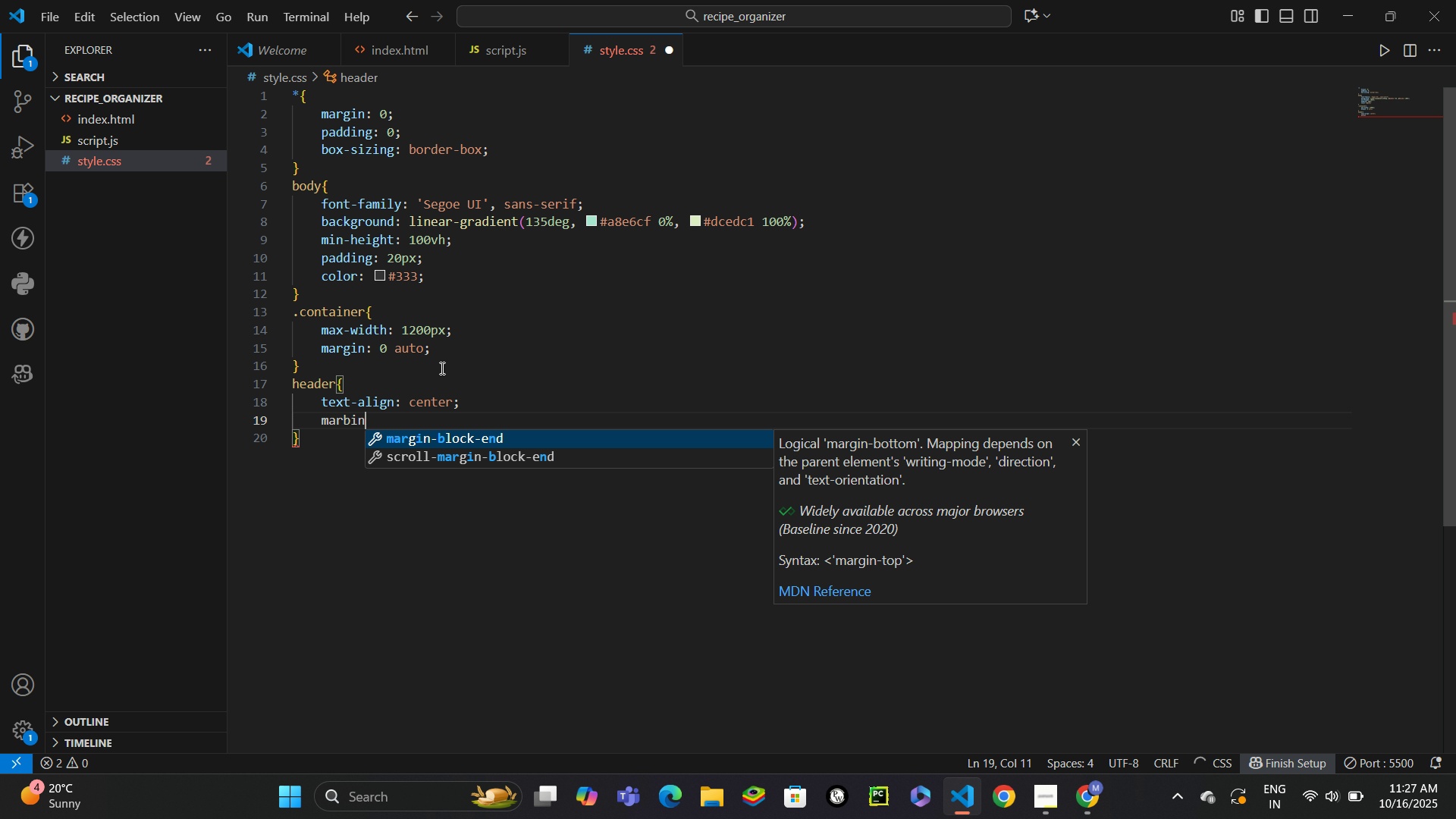 
key(Enter)
 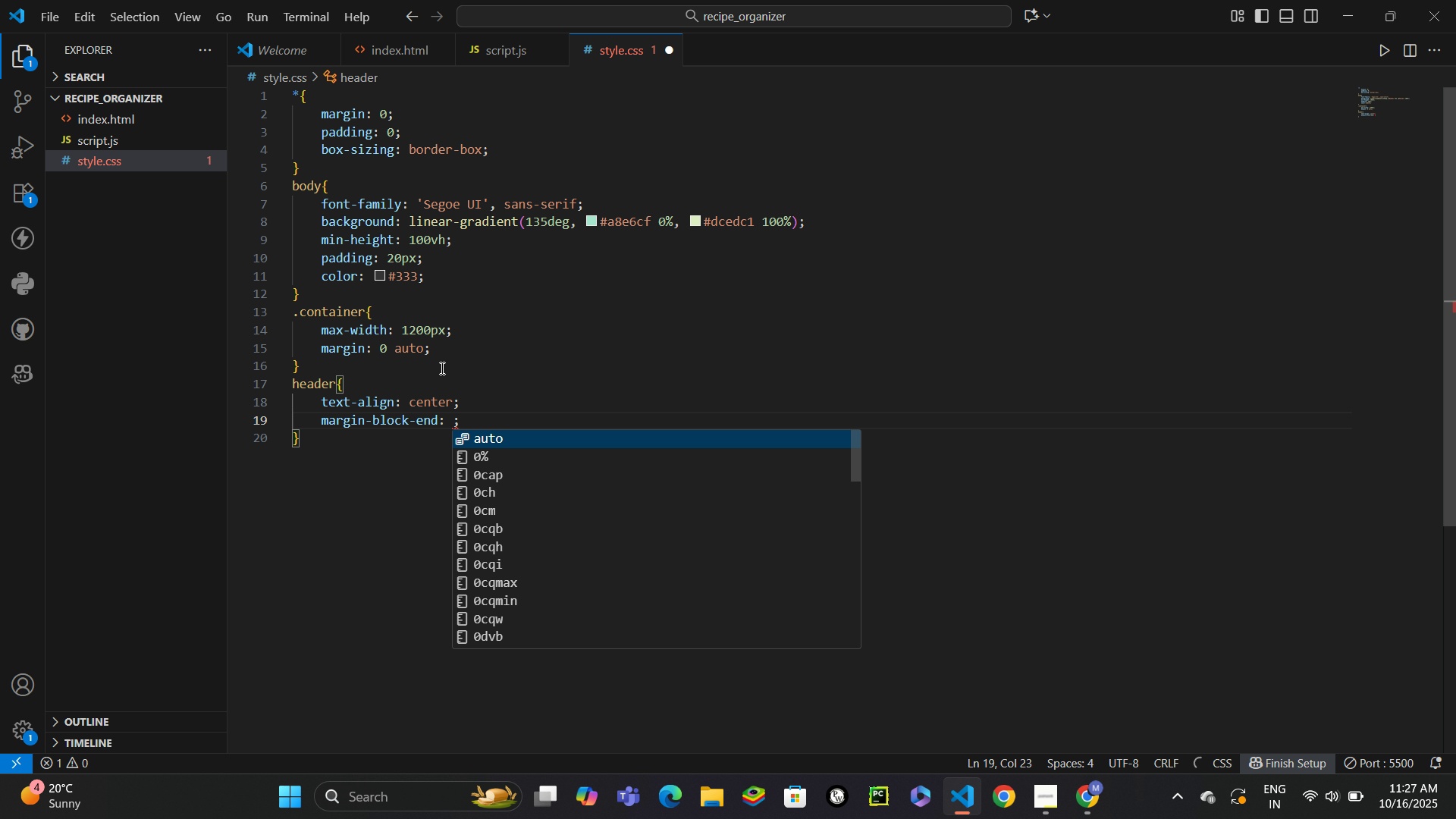 
key(Control+Z)
 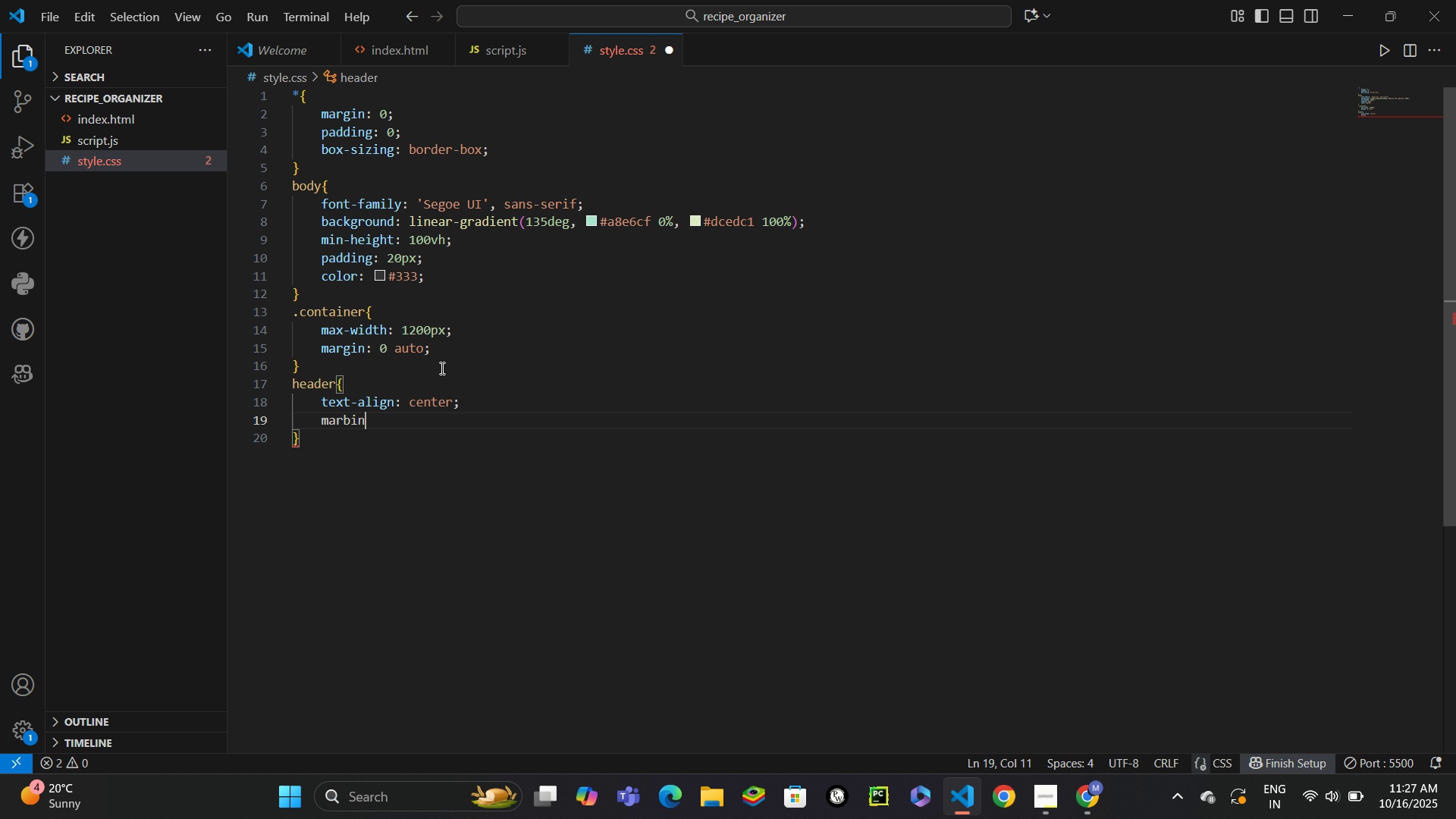 
key(Backspace)
key(Backspace)
key(Backspace)
type(ginbo)
 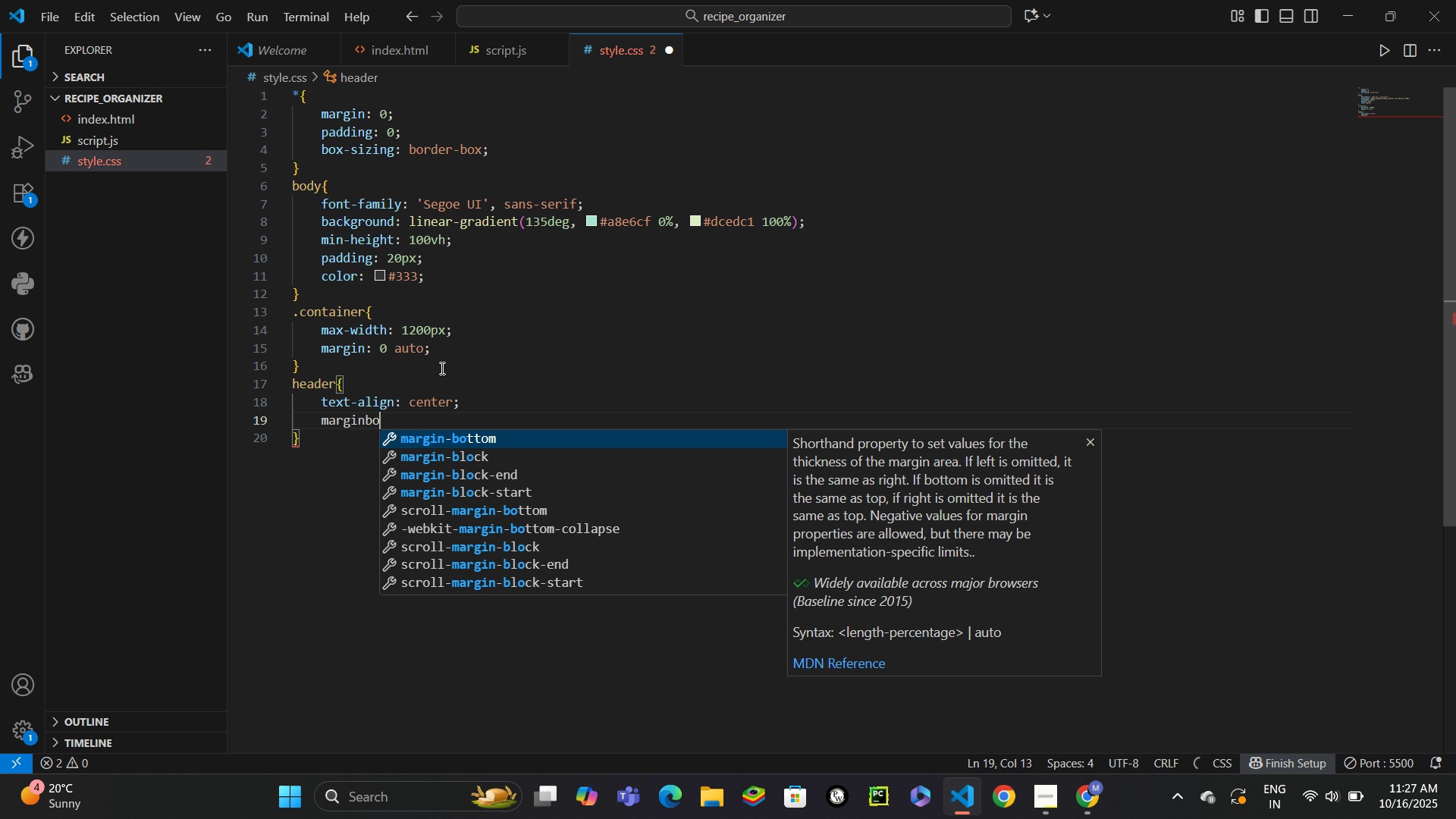 
key(Enter)
 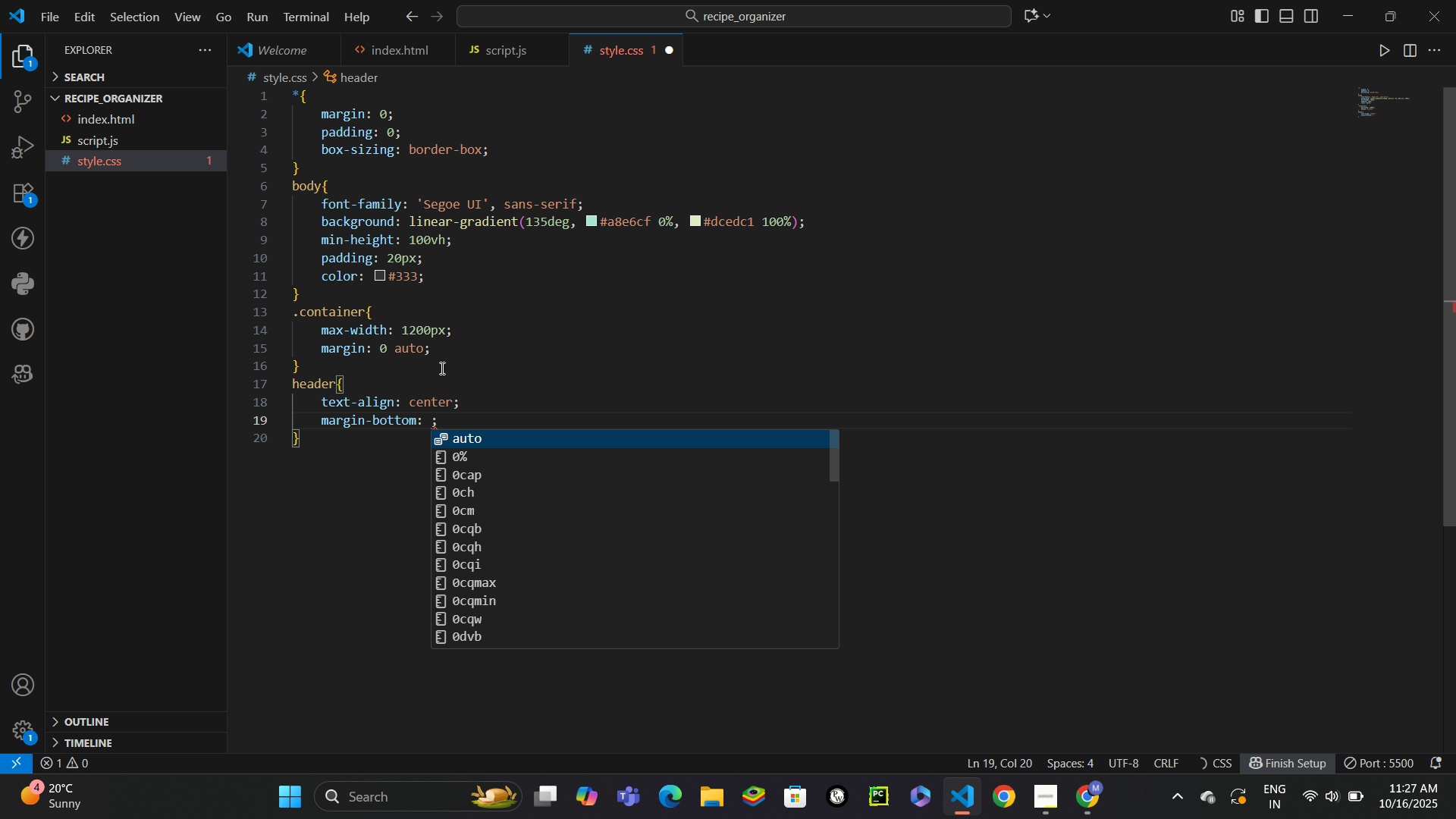 
type(30px)
 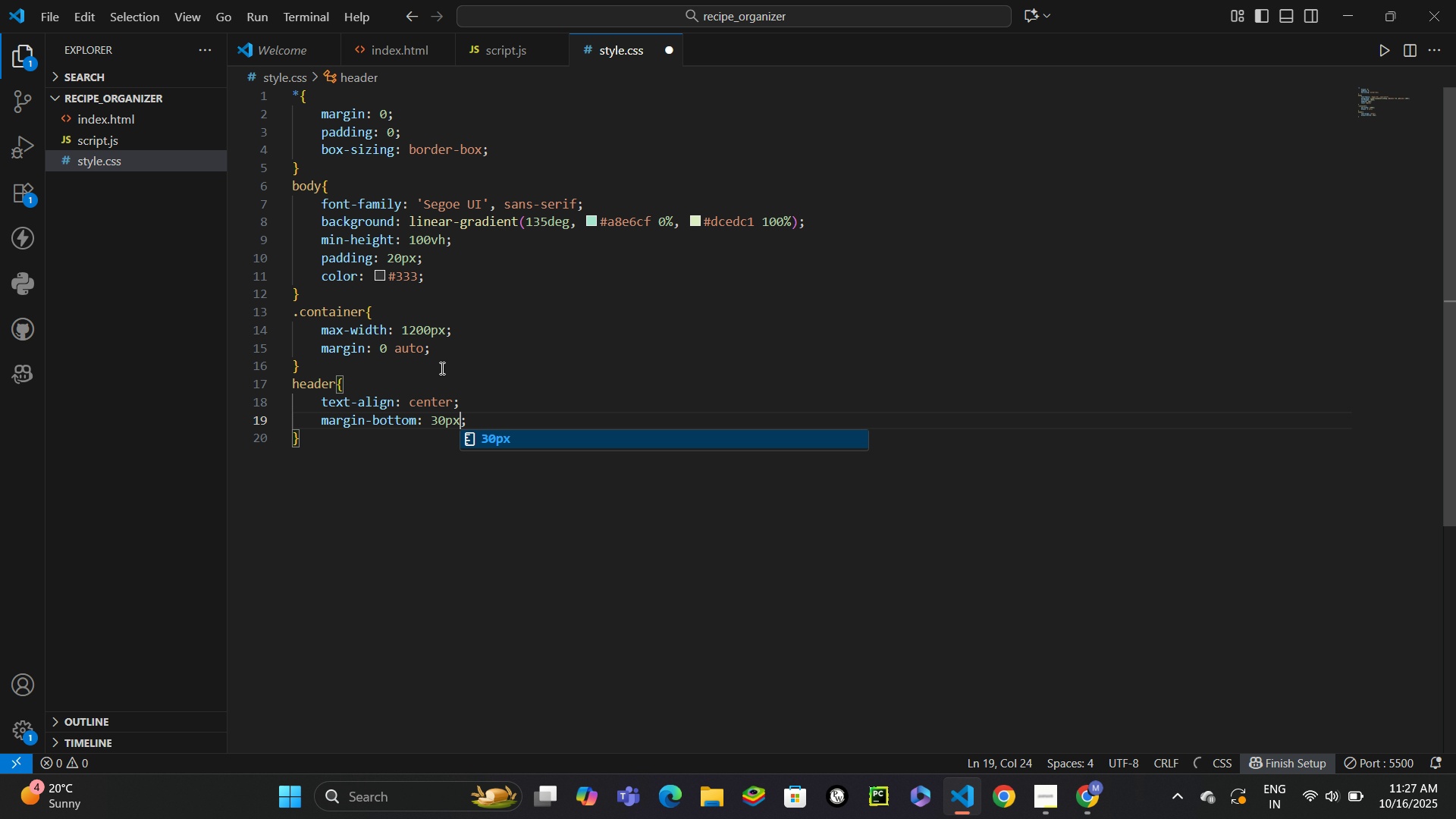 
key(Control+ControlLeft)
 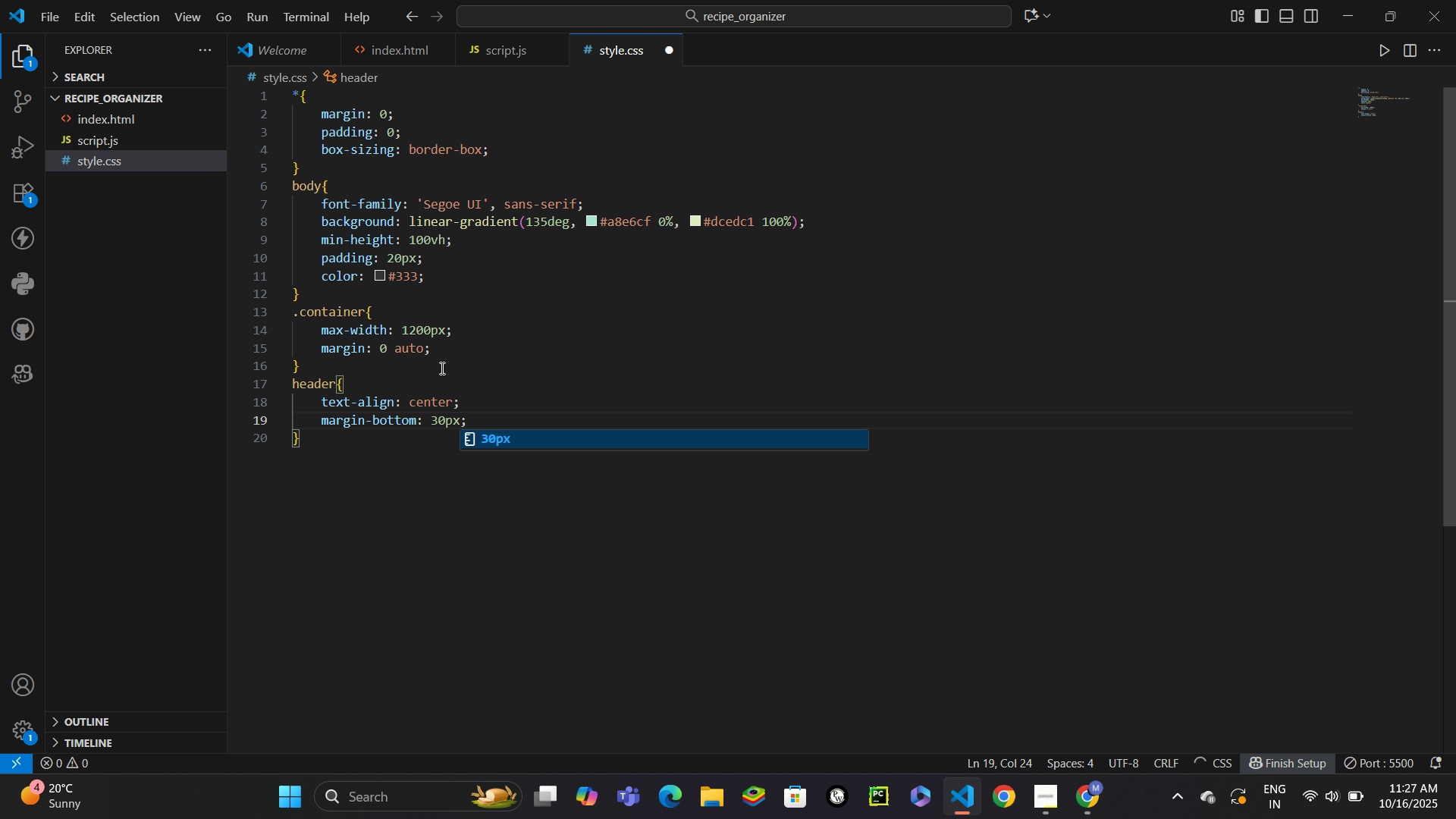 
key(Control+Enter)
 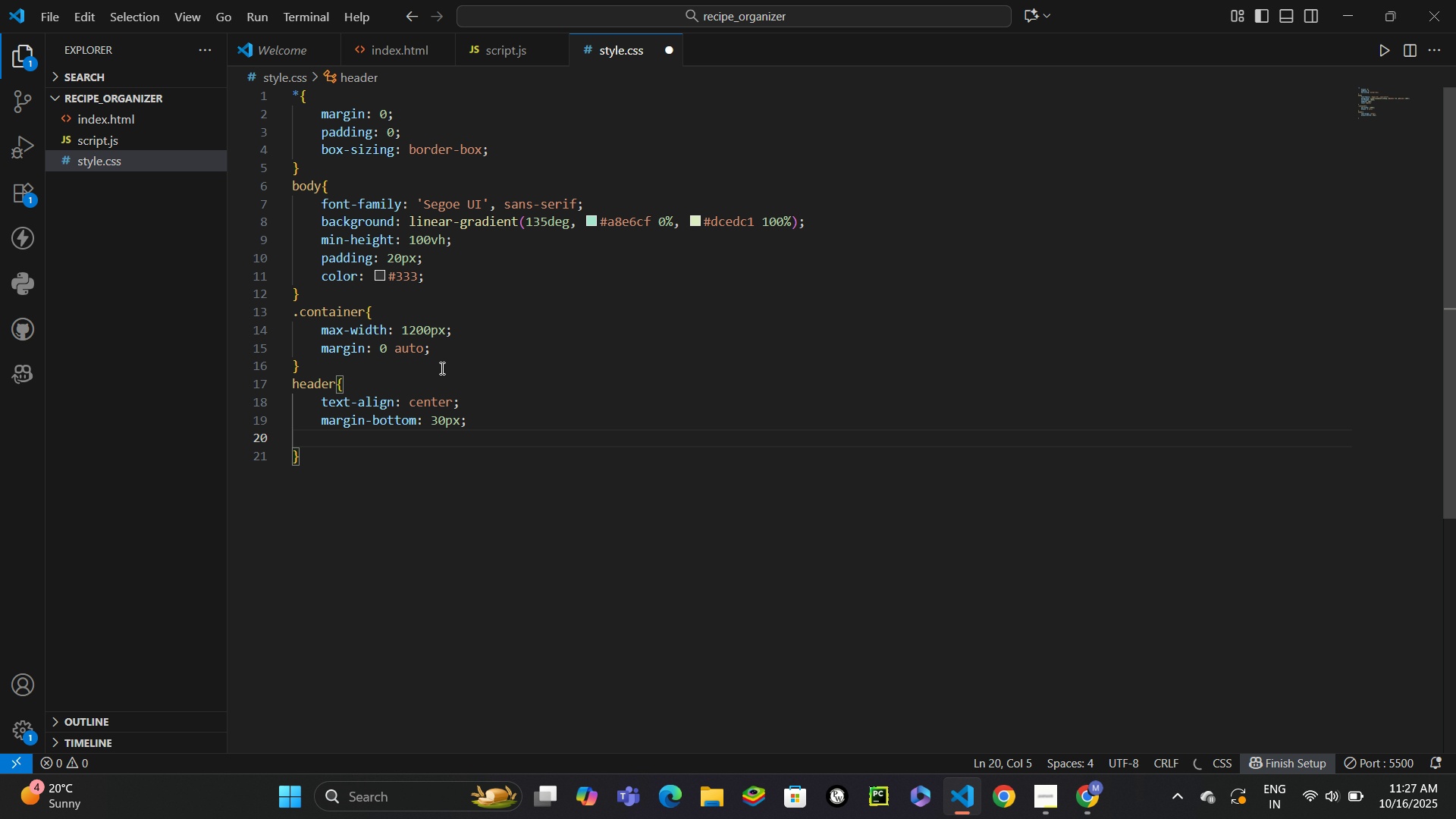 
type(backg)
 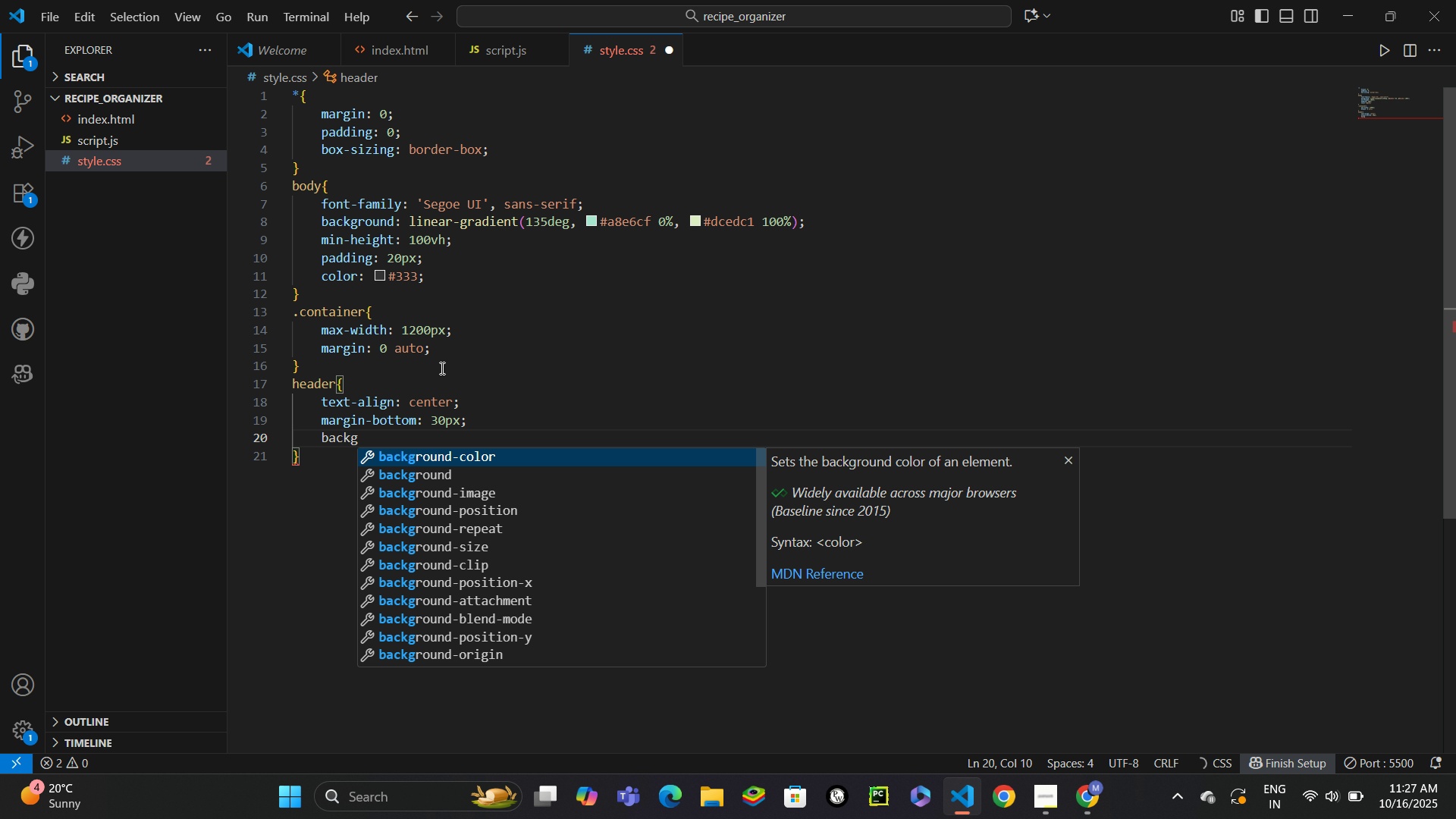 
key(ArrowDown)
 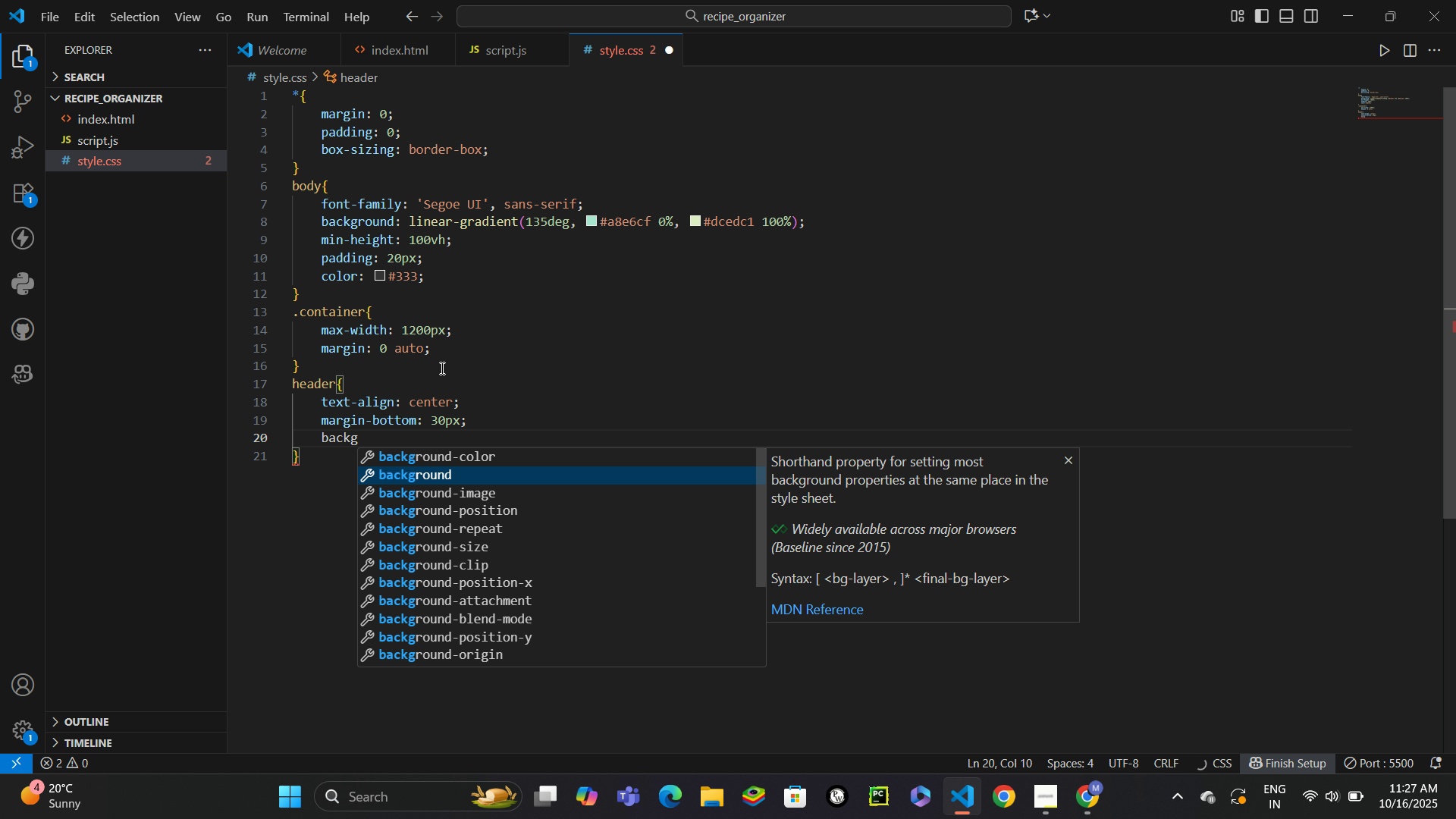 
key(Enter)
 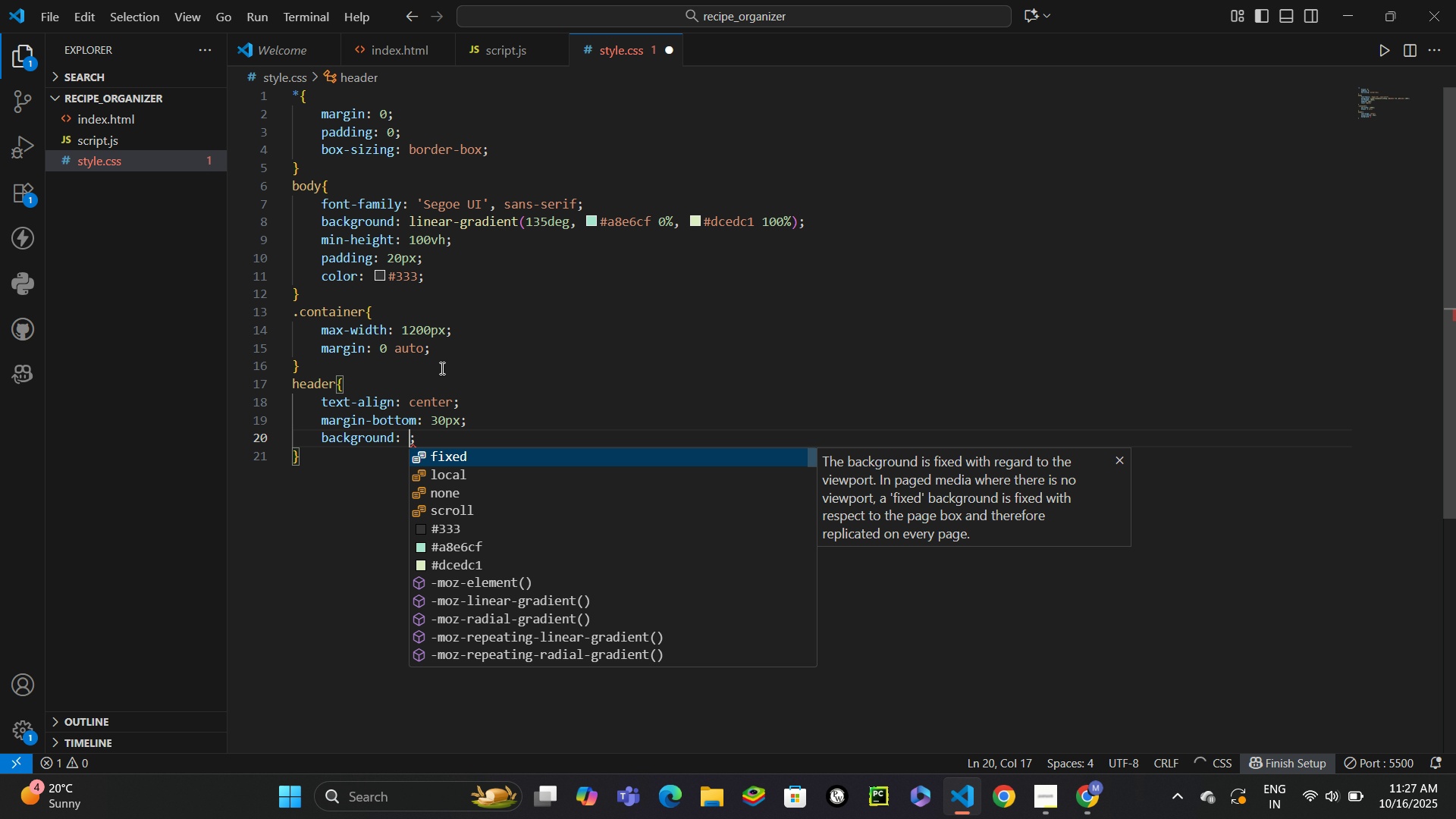 
type(white)
 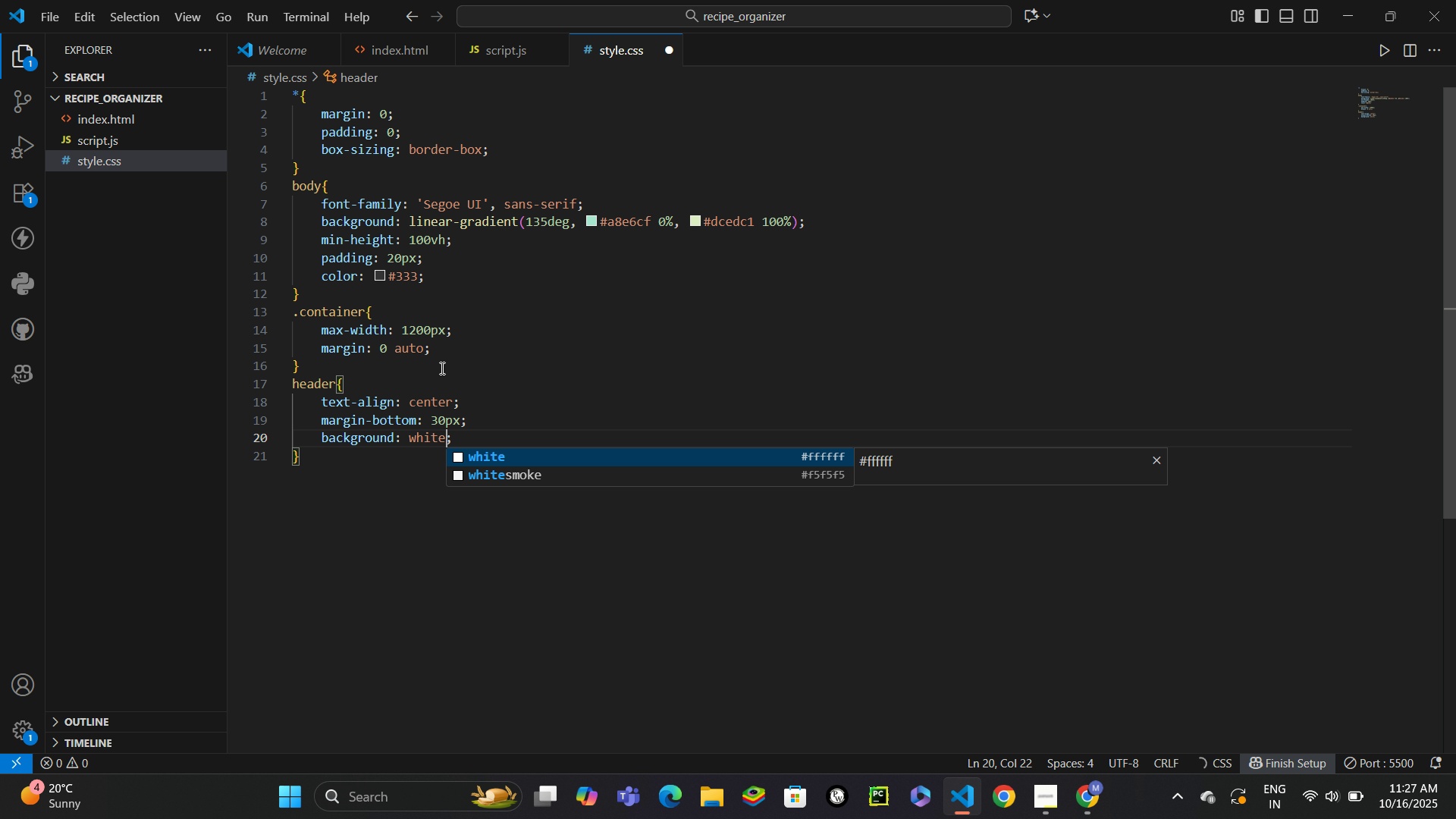 
key(Control+ControlLeft)
 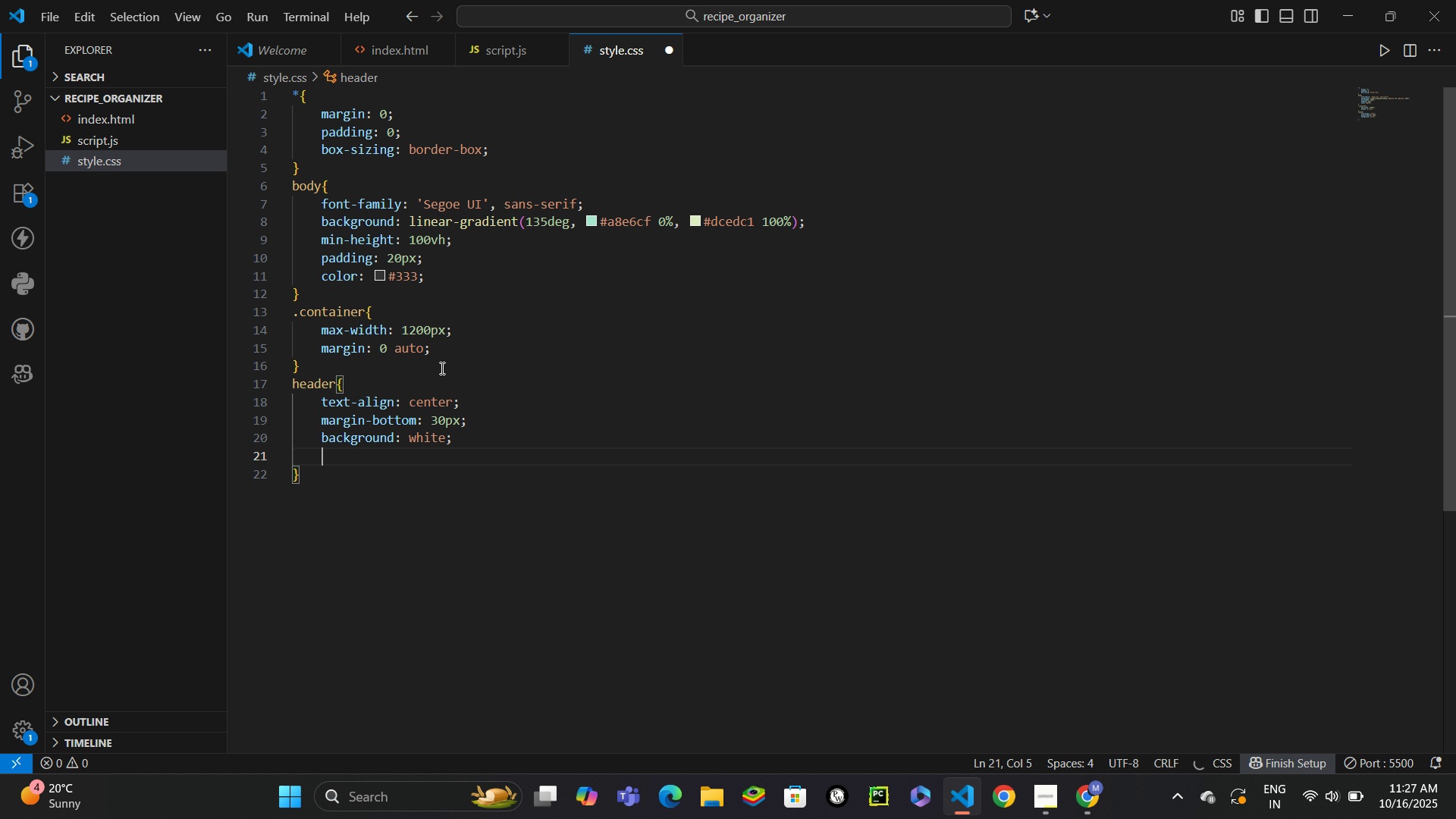 
key(Control+Enter)
 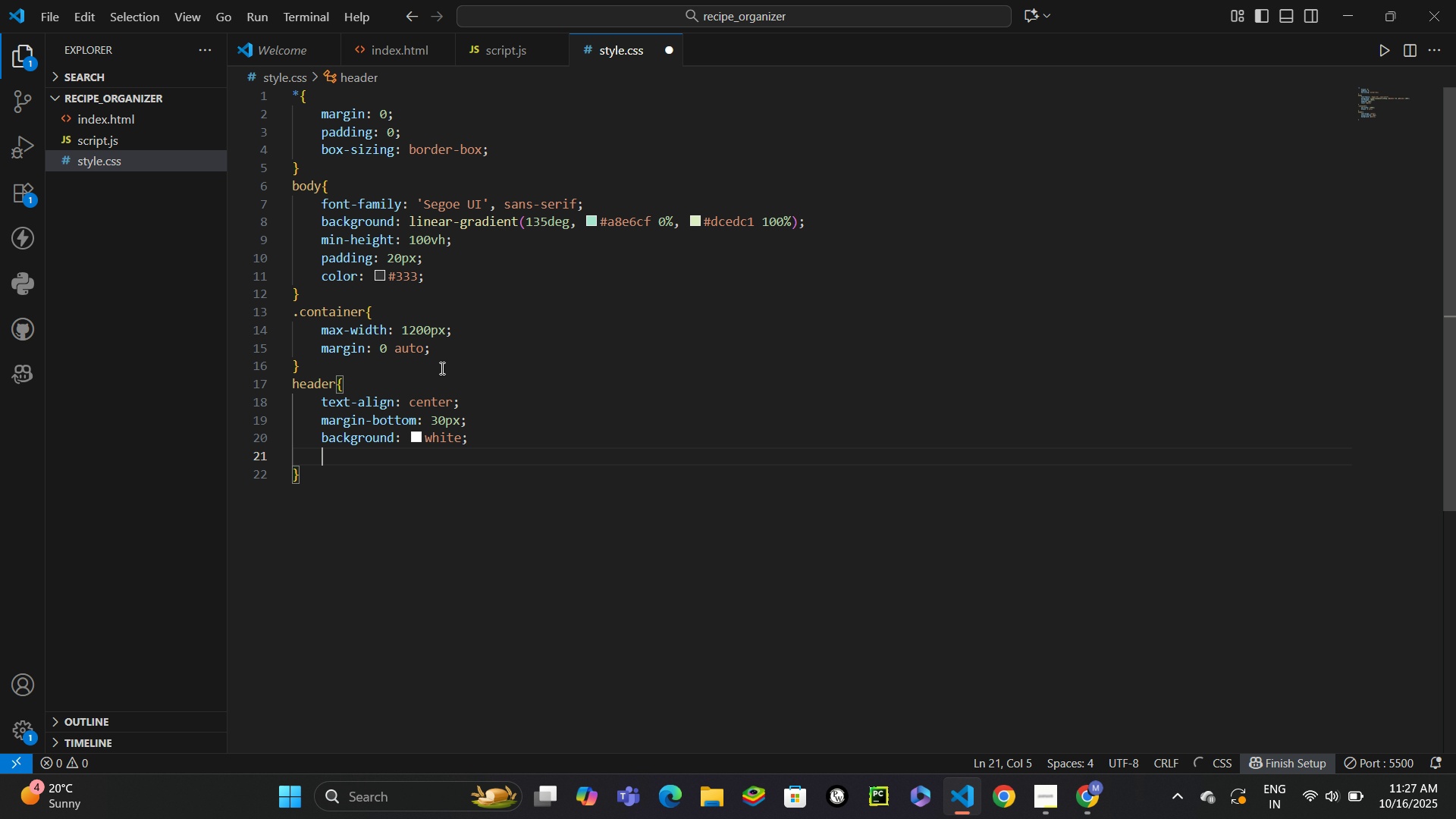 
type(padd)
 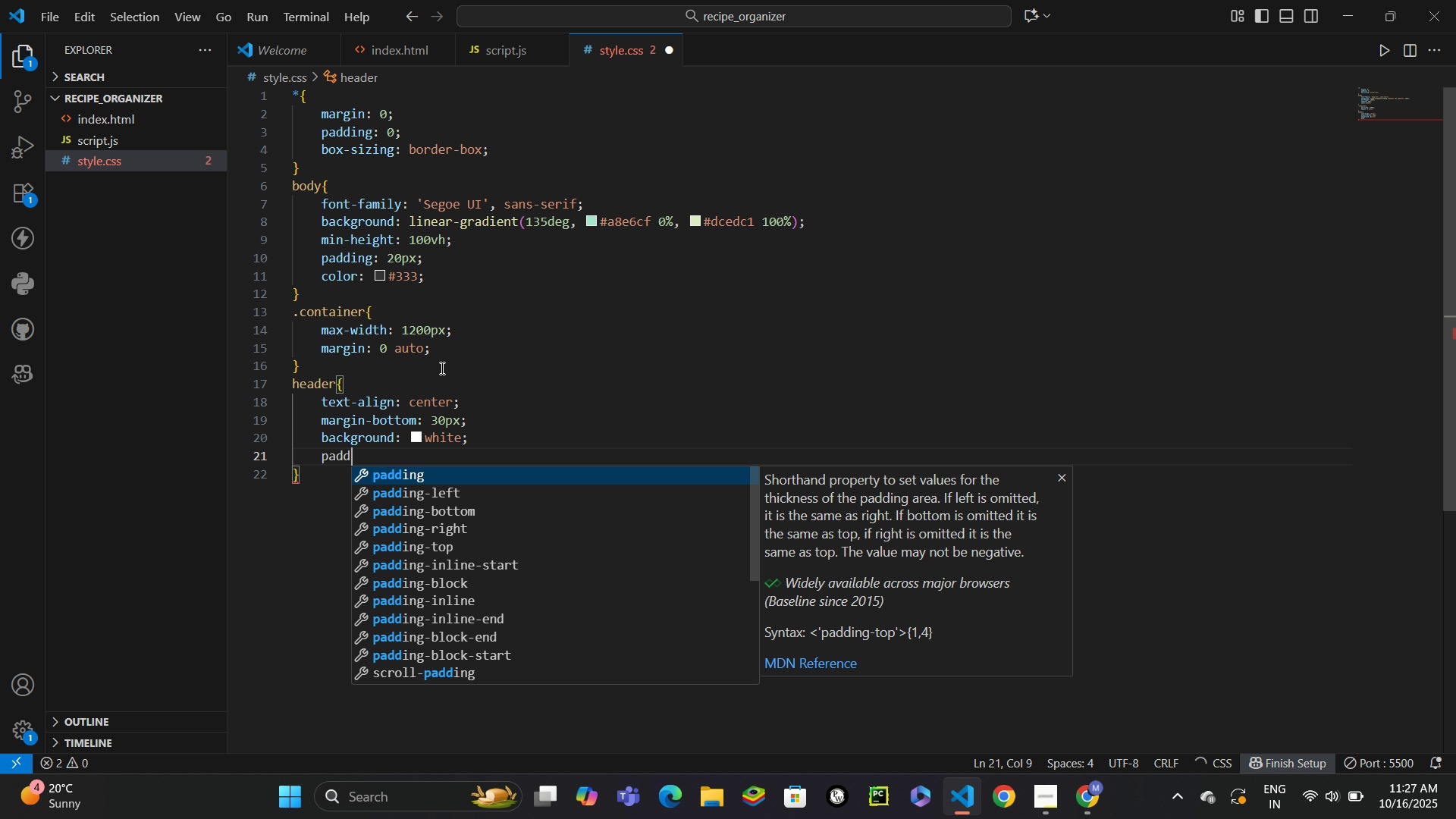 
key(Enter)
 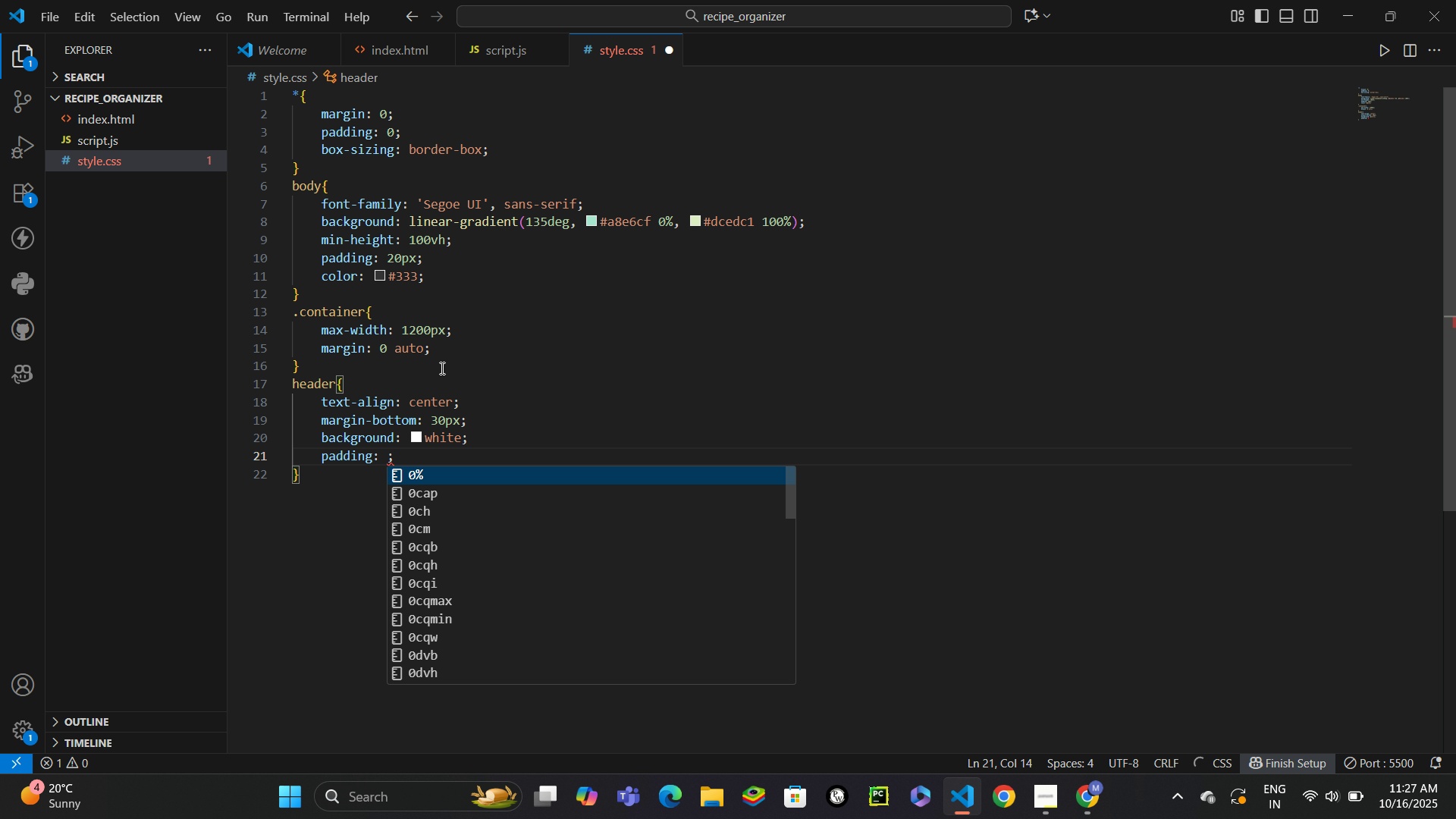 
type(30px)
 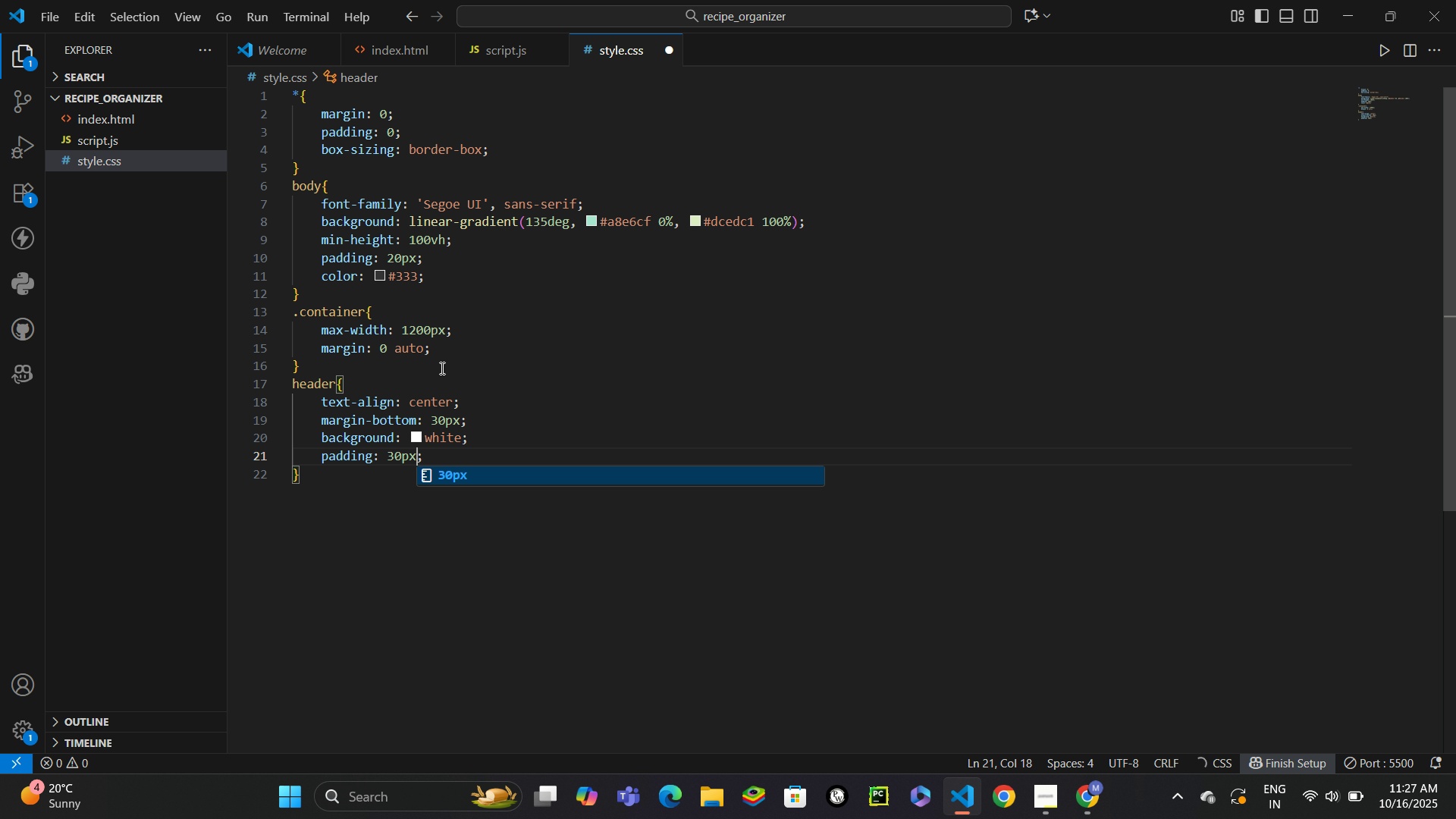 
key(Control+ControlLeft)
 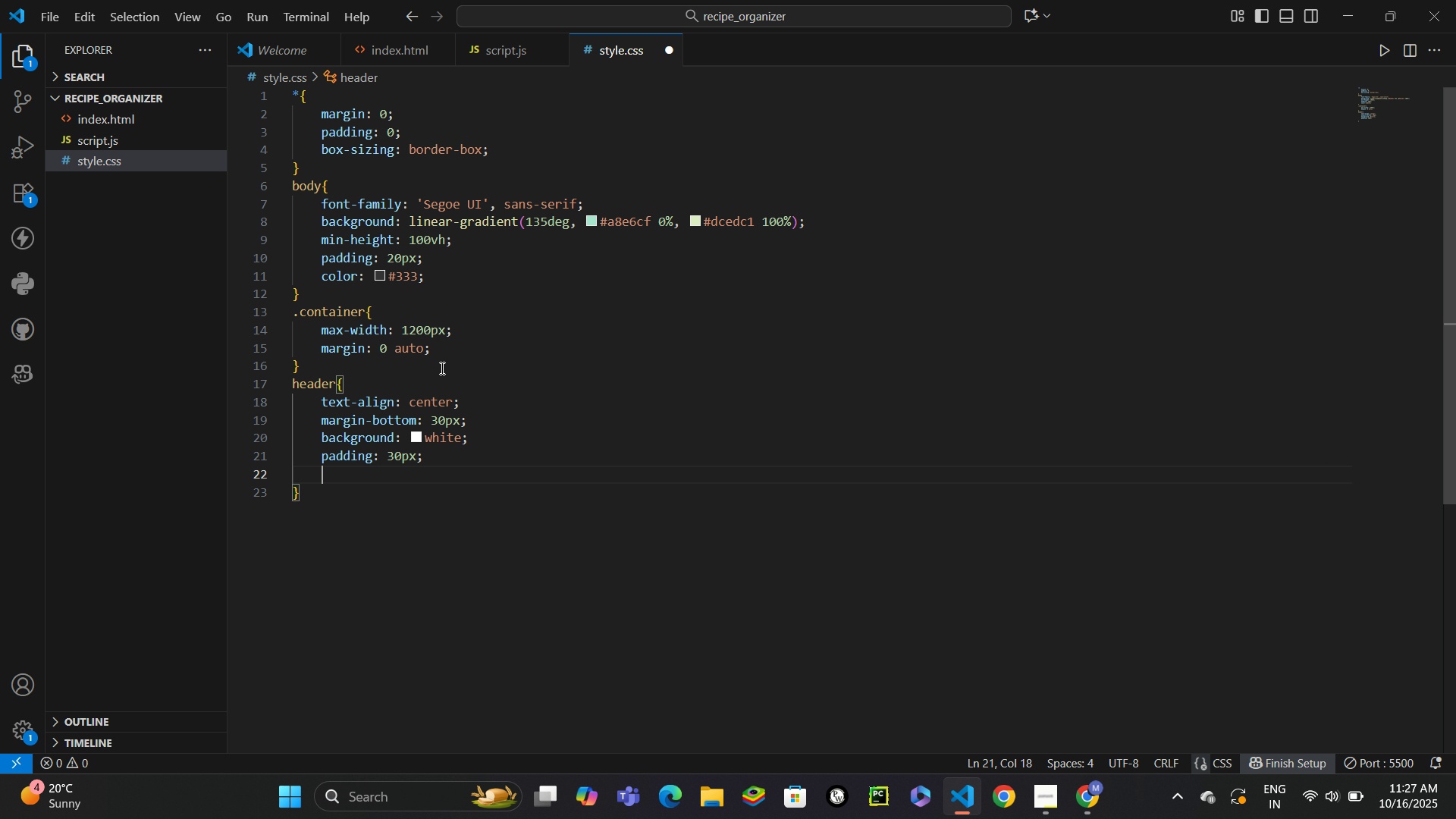 
key(Control+Enter)
 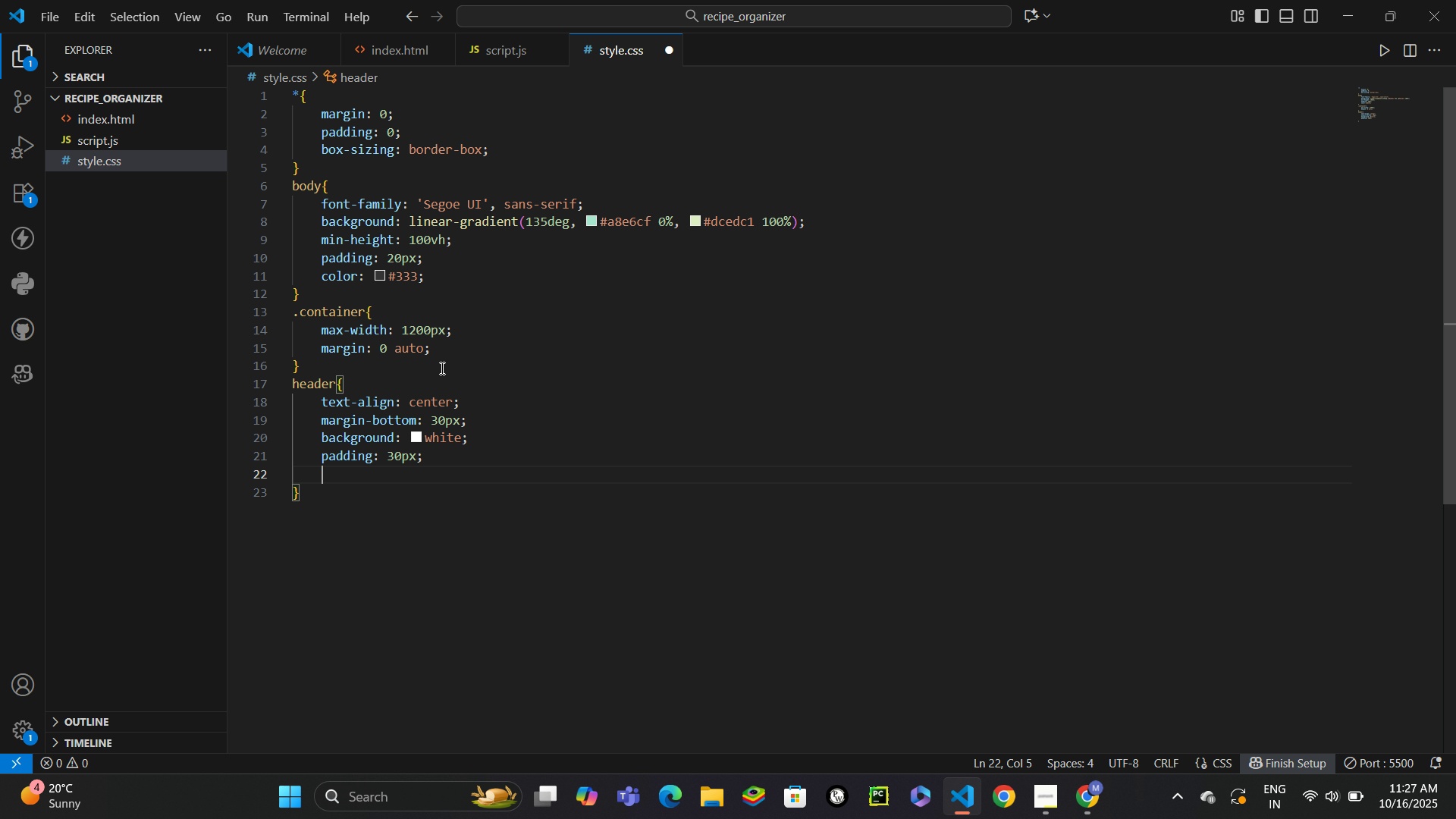 
type(borderra)
 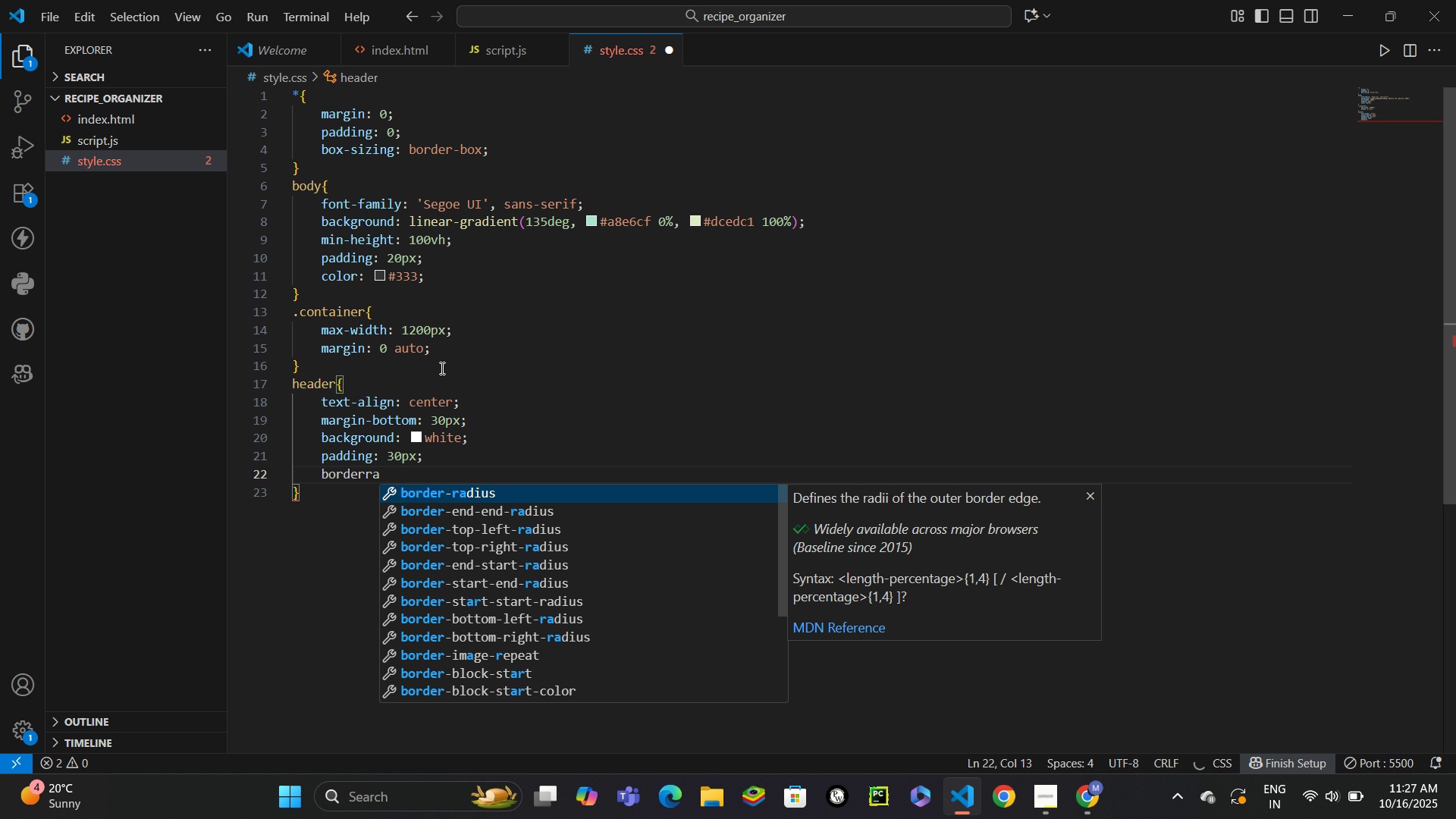 
key(Enter)
 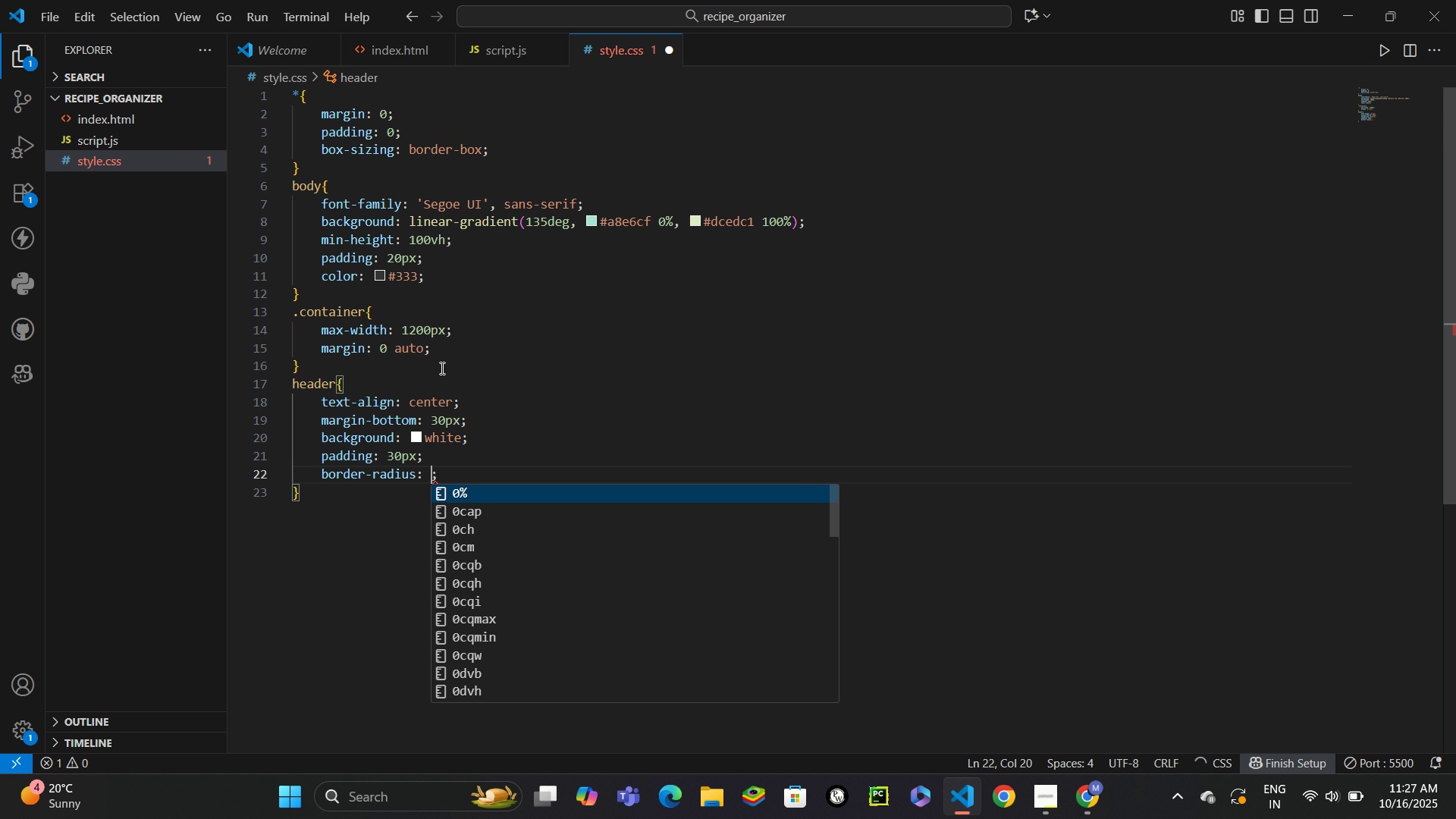 
type(15px)
 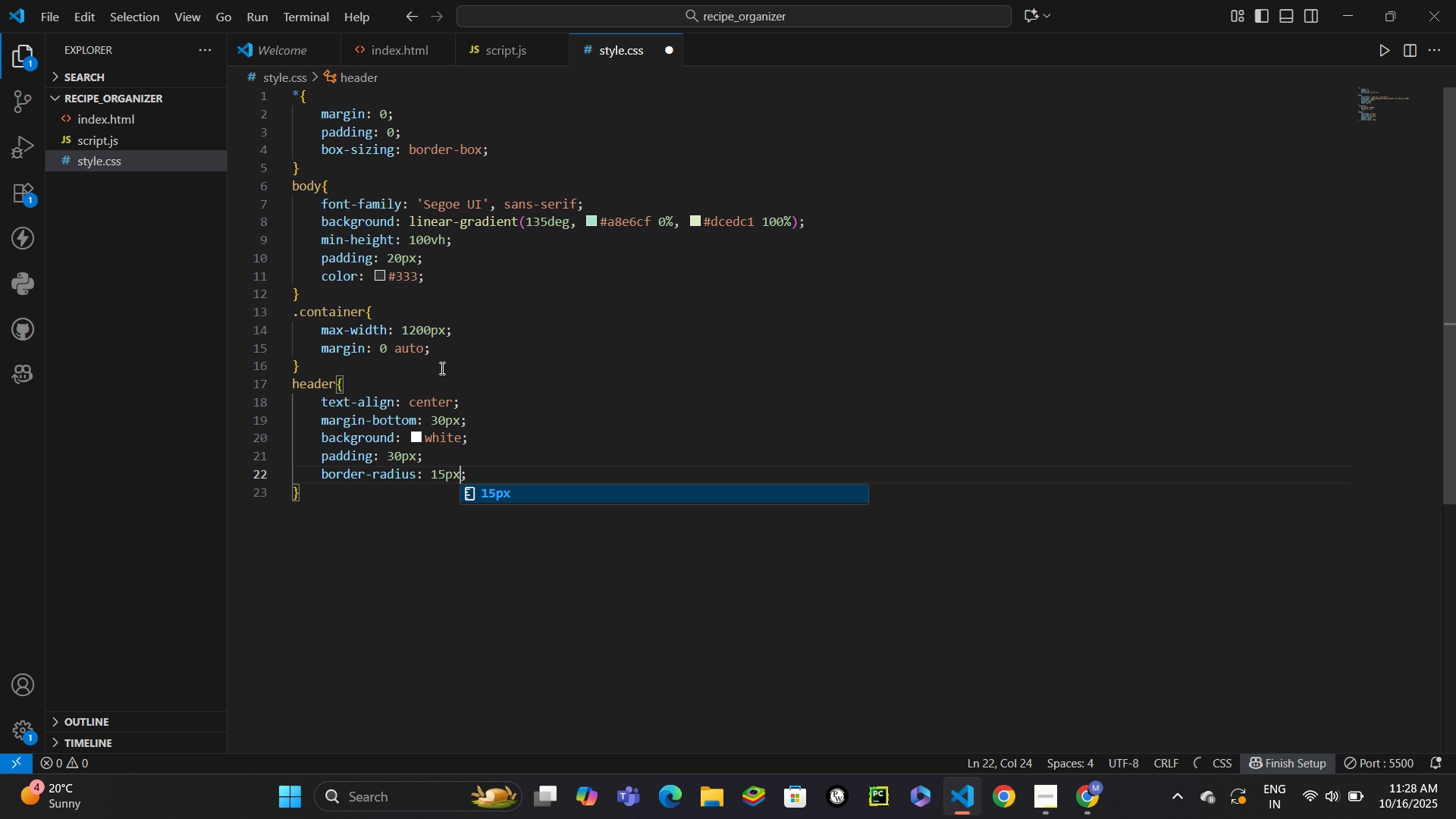 
key(Control+Enter)
 